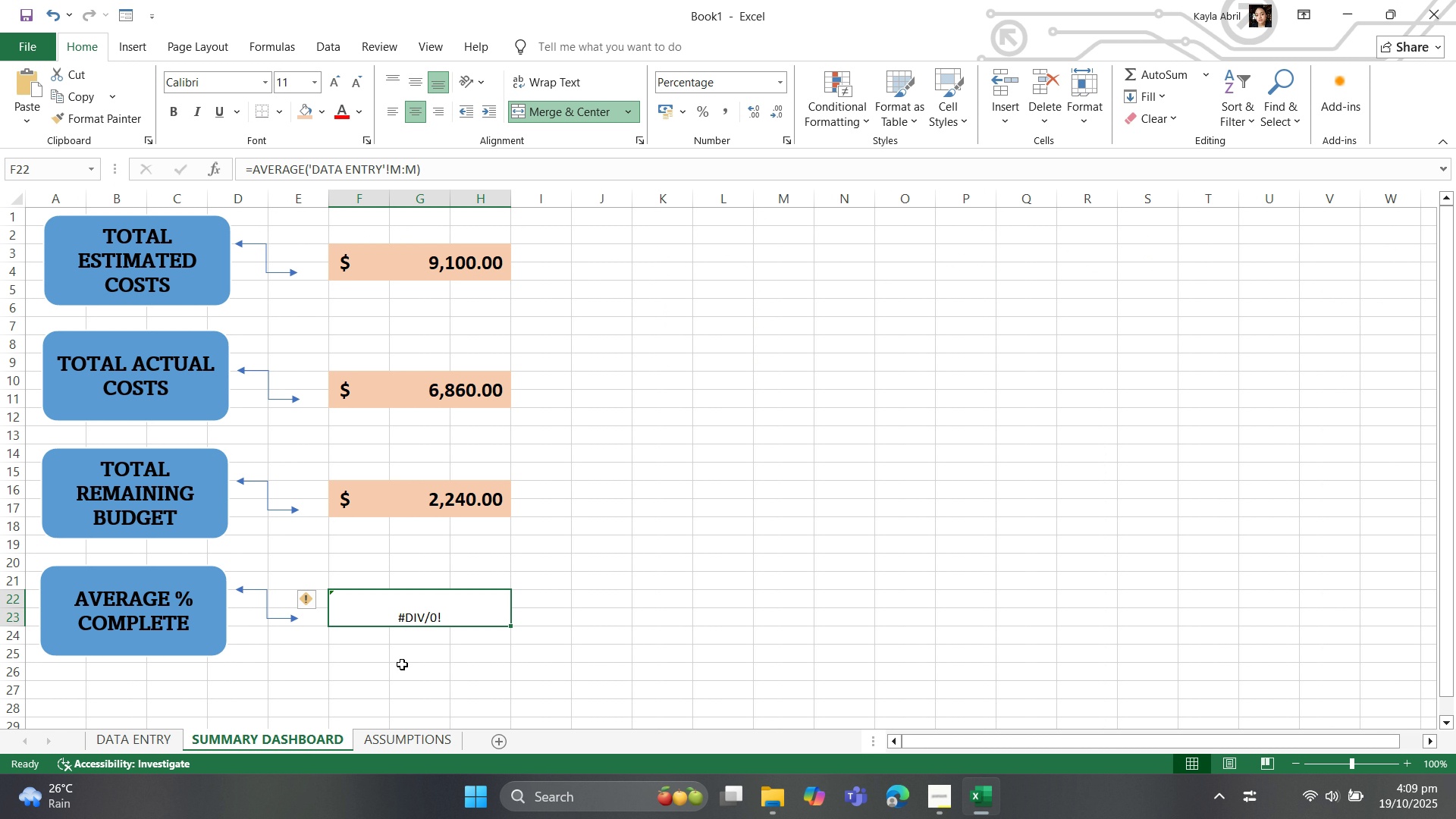 
wait(5.37)
 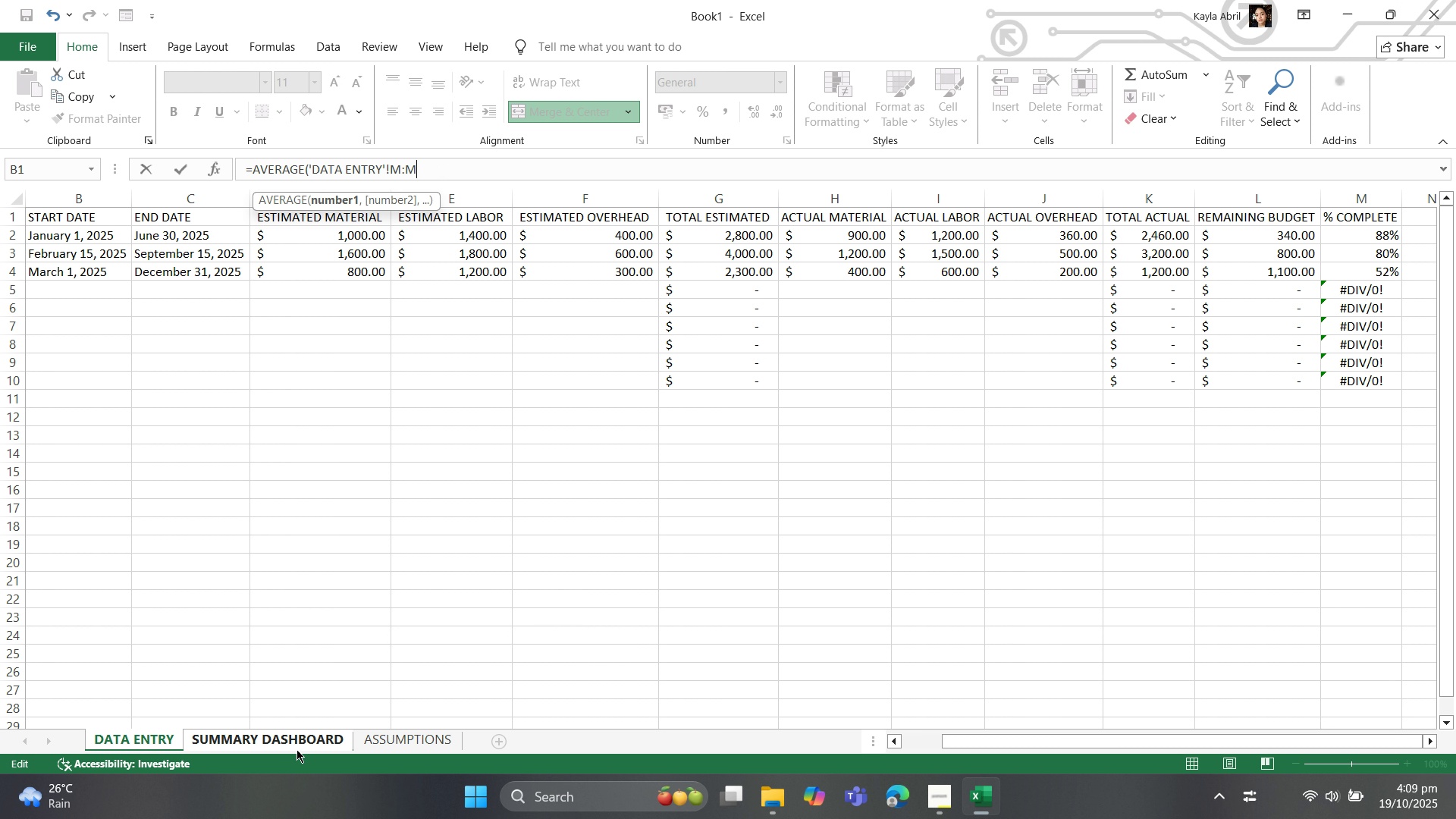 
left_click([163, 743])
 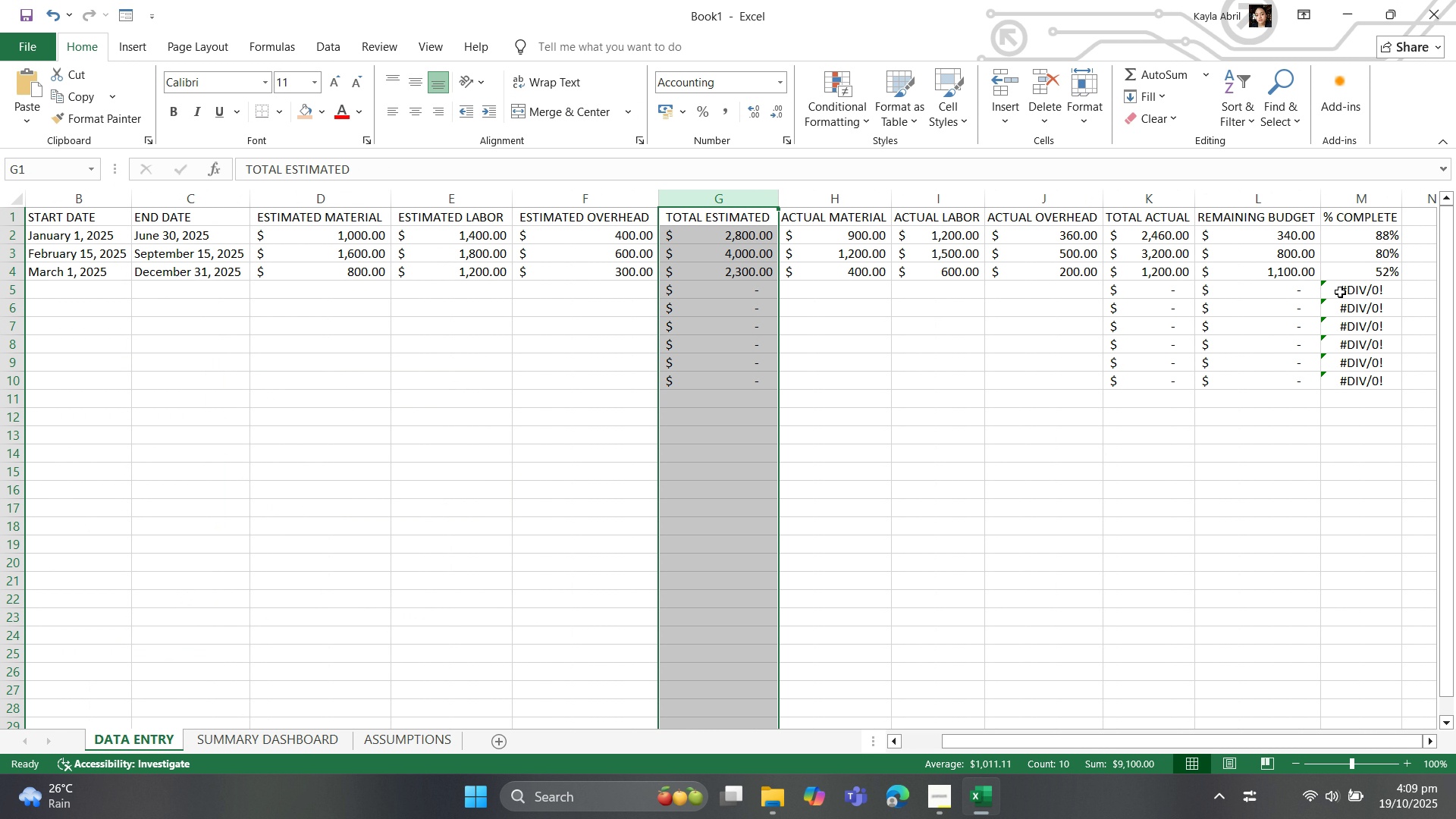 
left_click([1340, 292])
 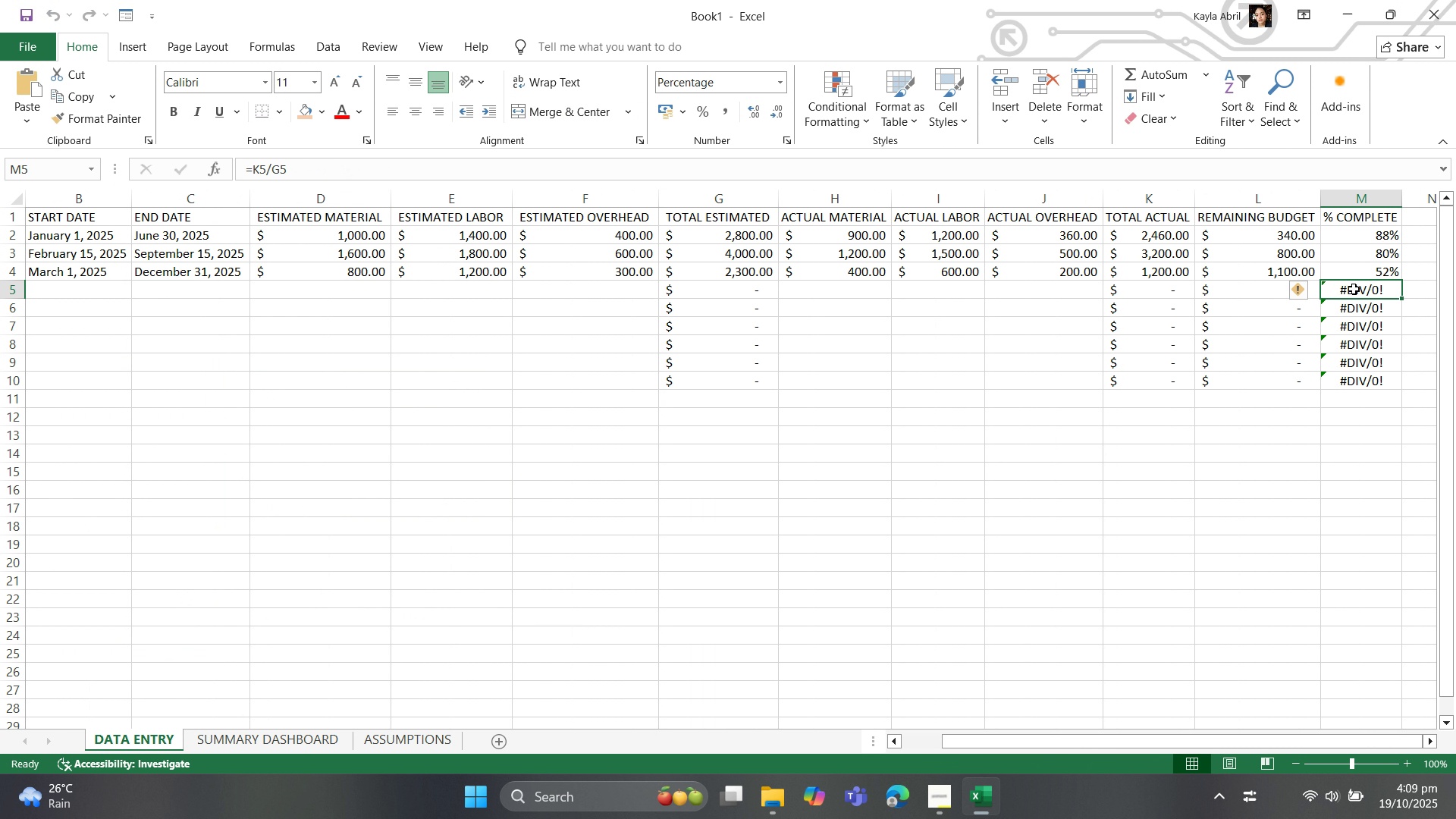 
left_click_drag(start_coordinate=[1354, 289], to_coordinate=[1358, 378])
 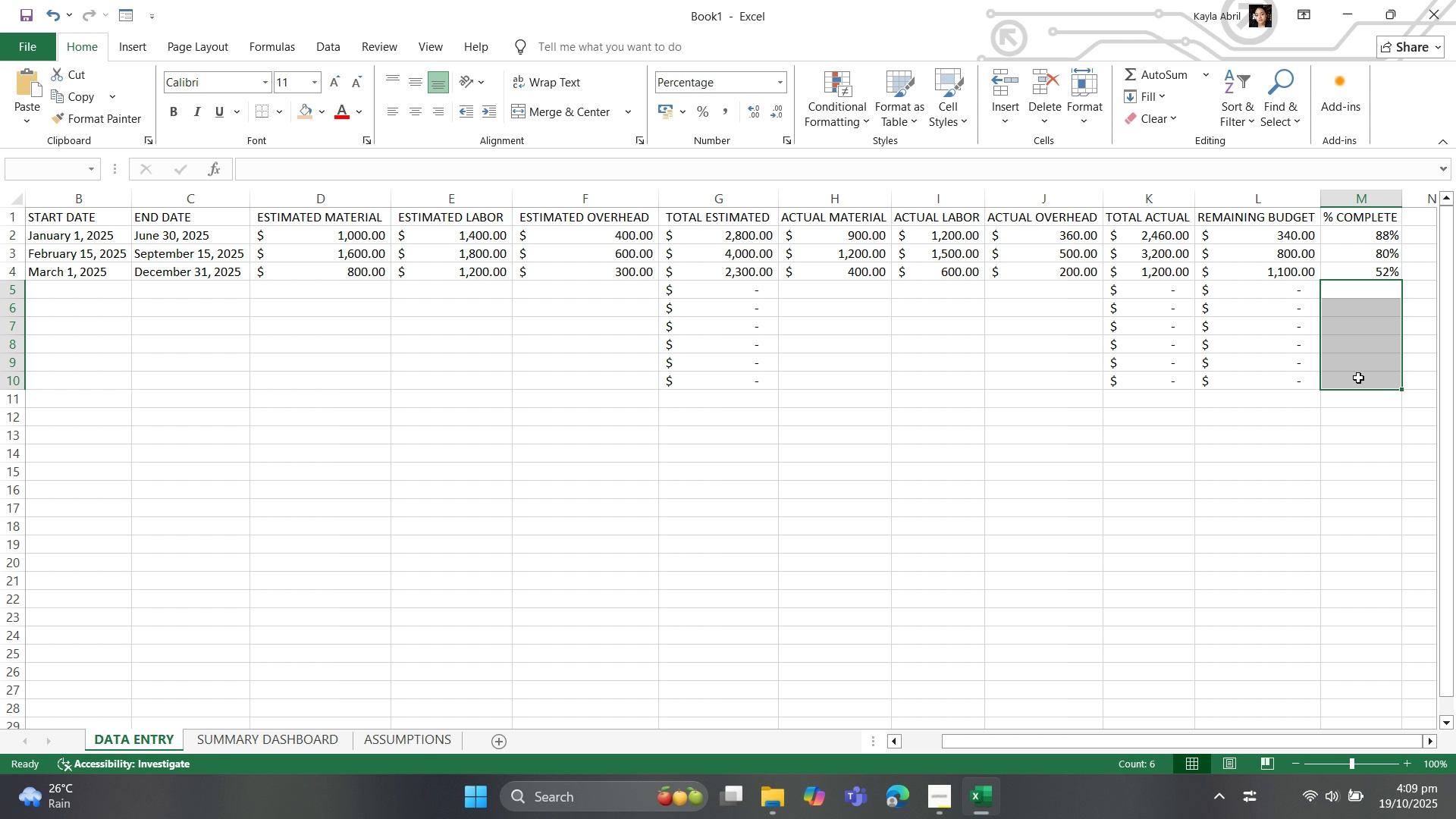 
key(Delete)
 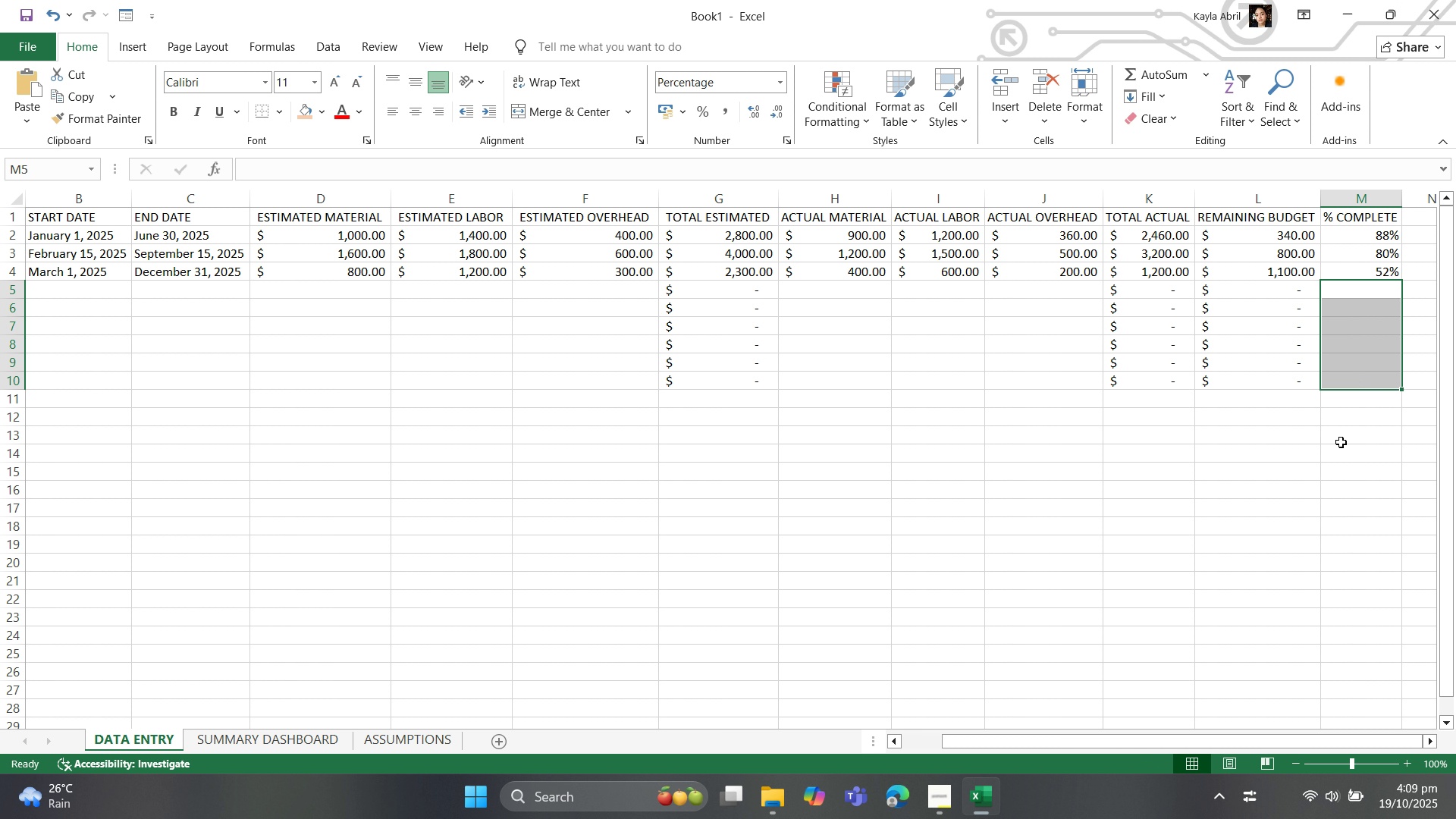 
left_click([1341, 450])
 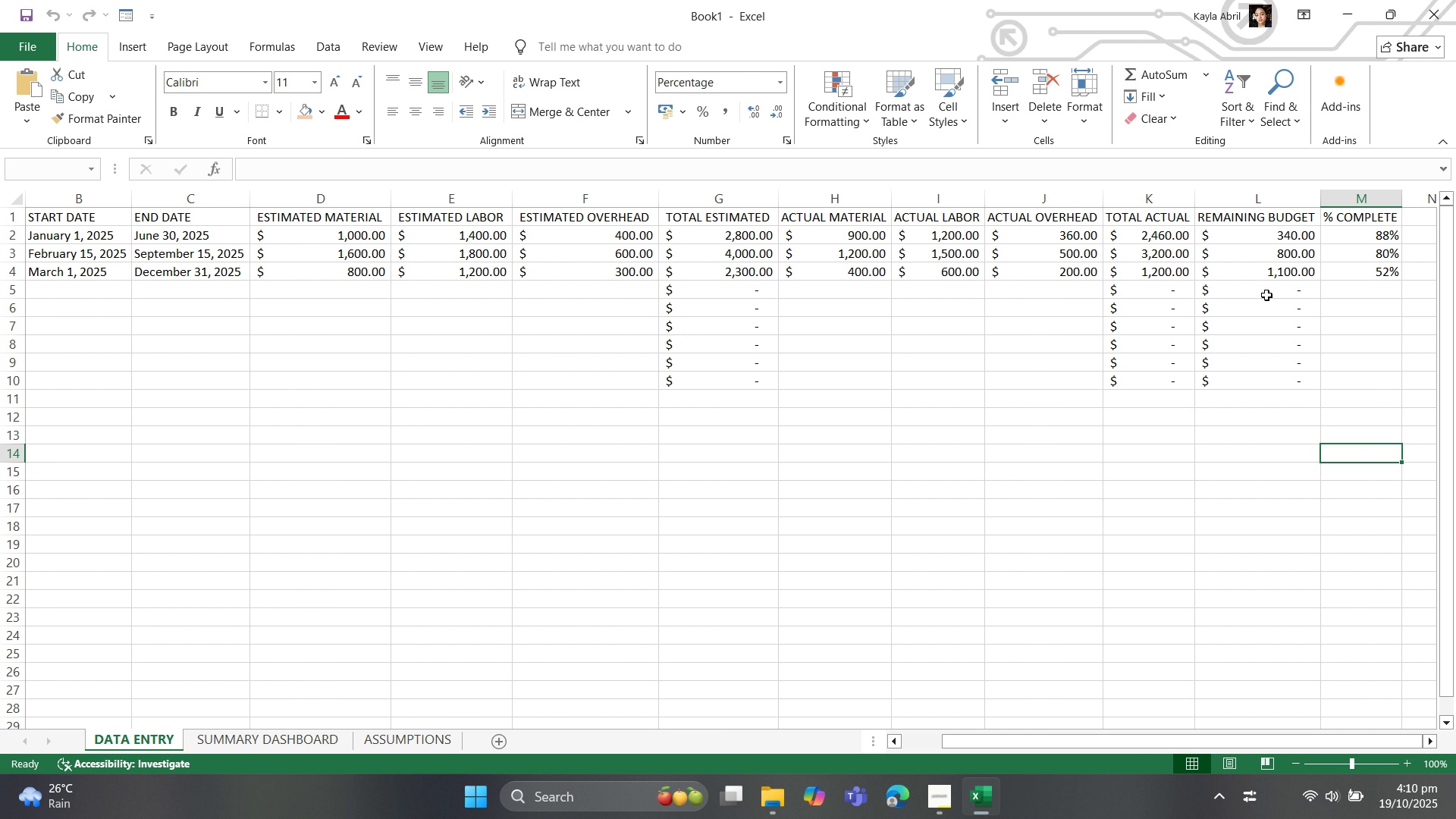 
wait(6.07)
 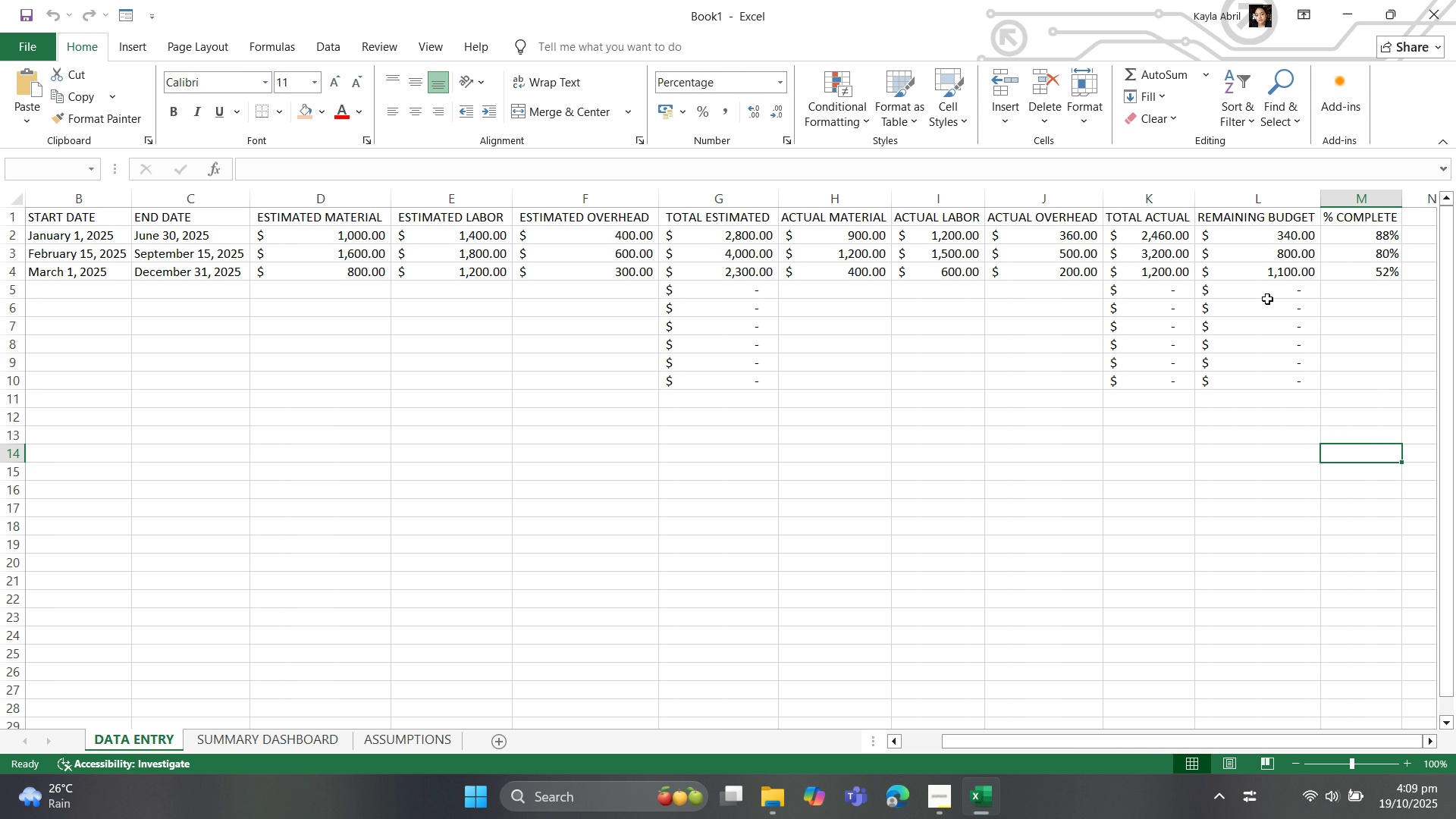 
left_click([281, 740])
 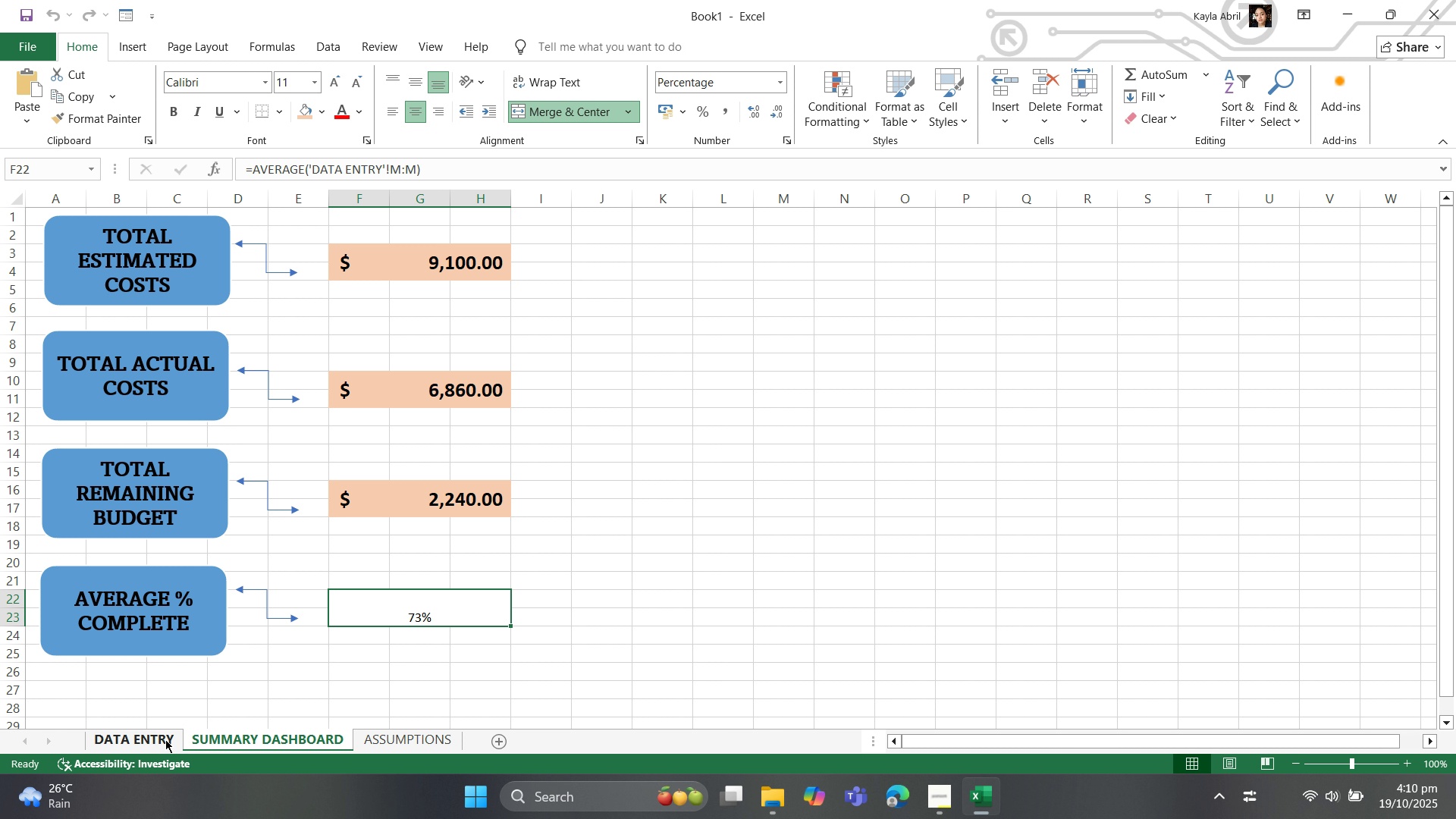 
left_click([155, 742])
 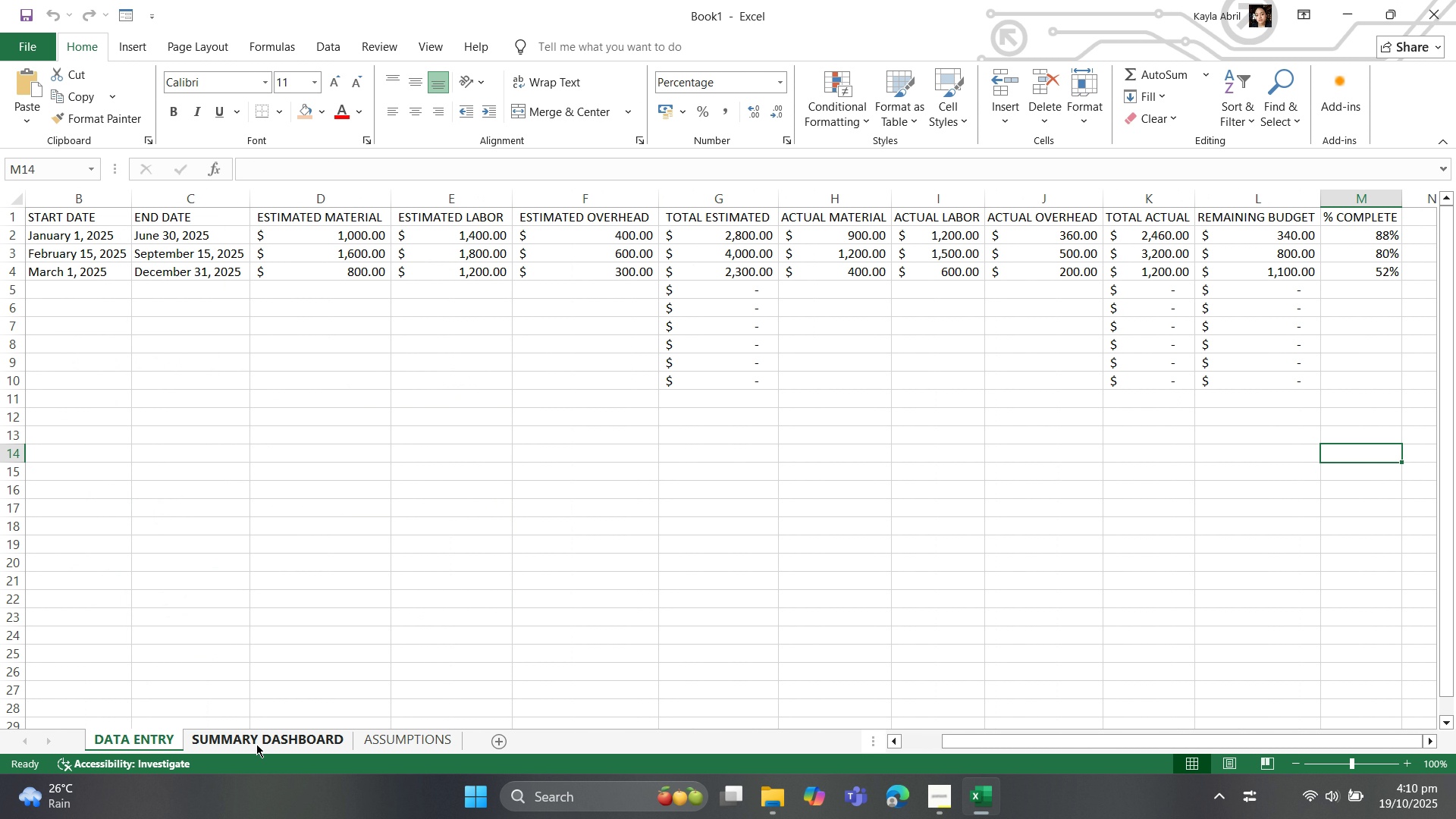 
left_click([287, 734])
 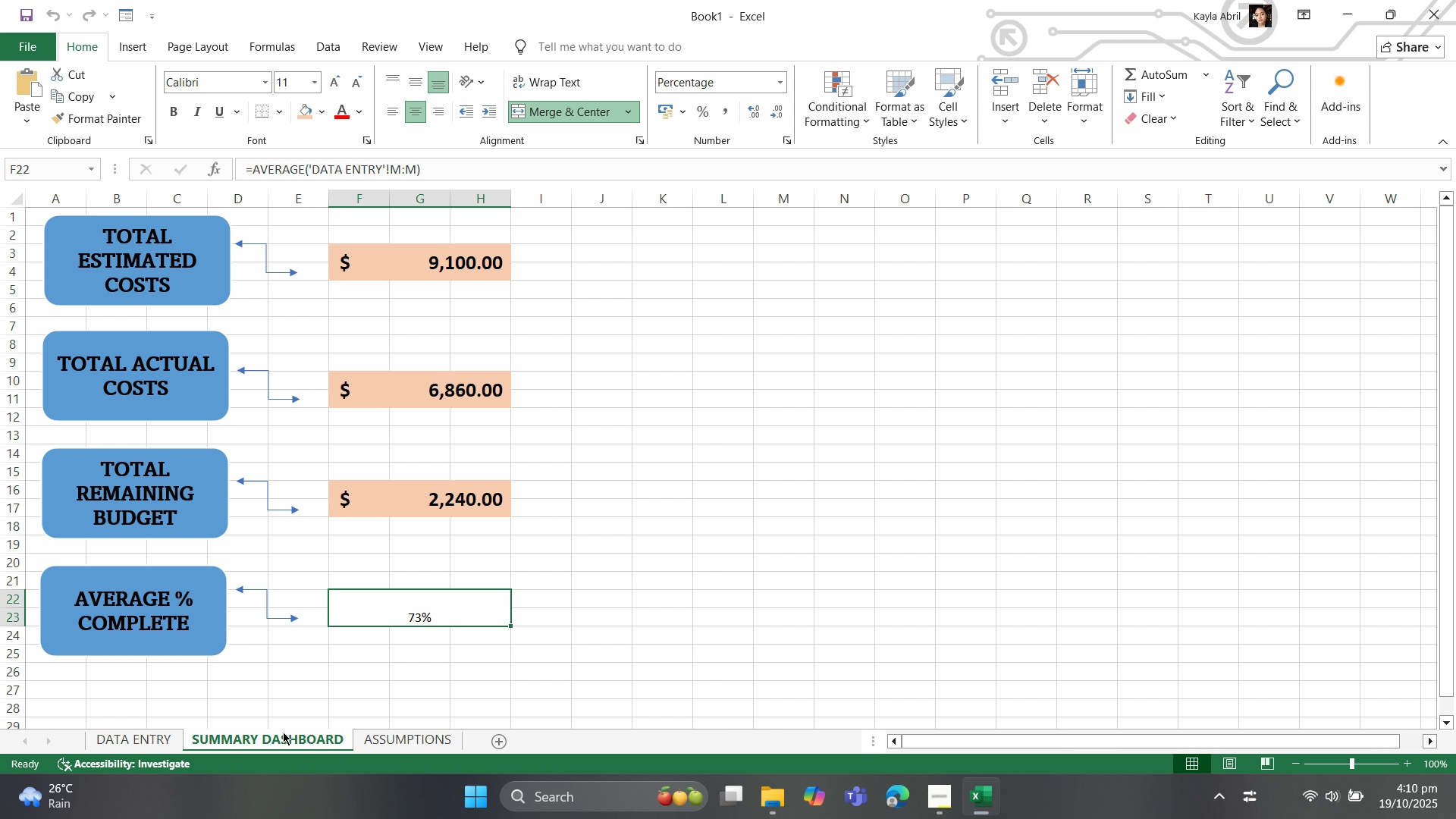 
wait(7.68)
 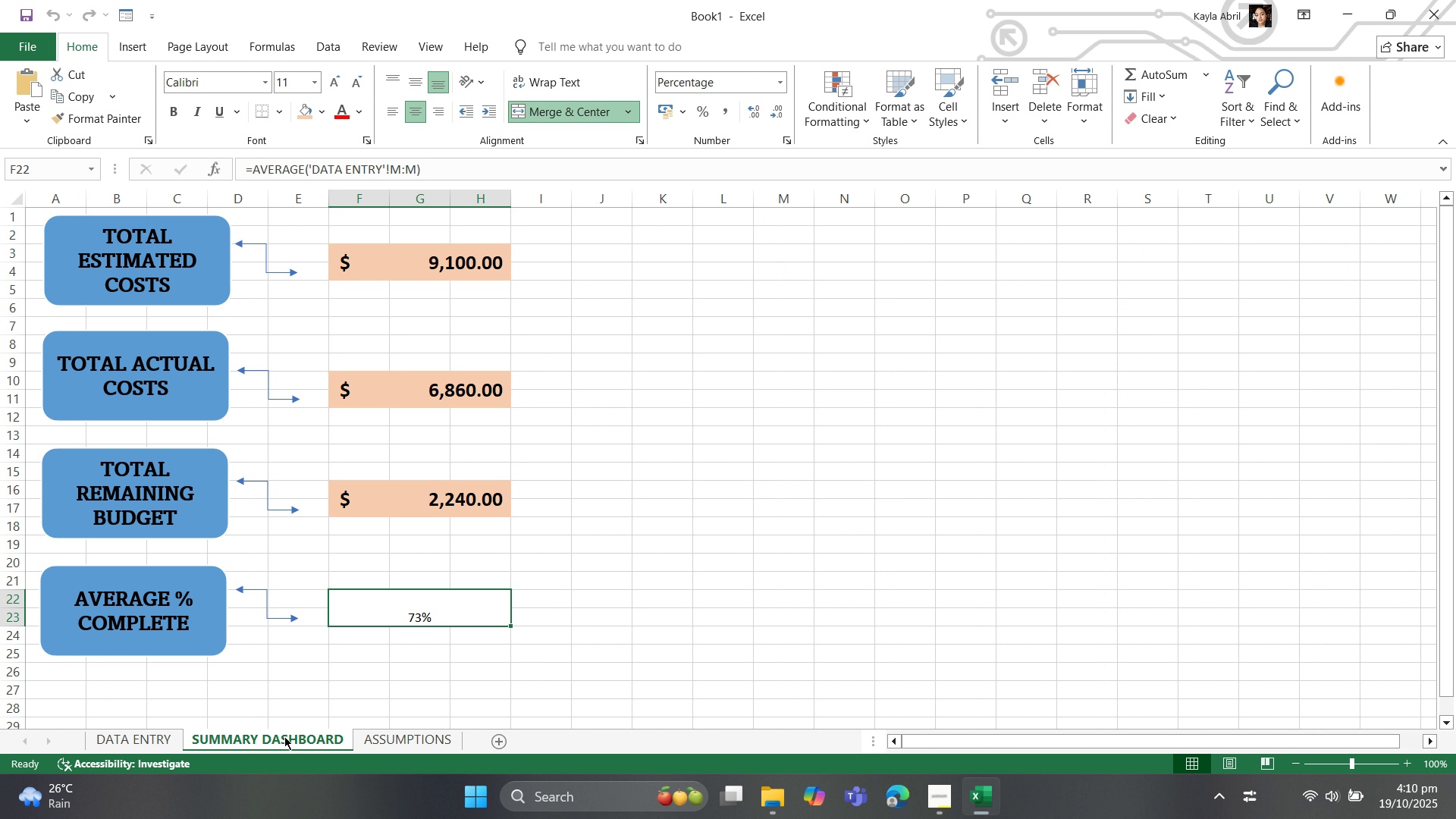 
left_click([439, 602])
 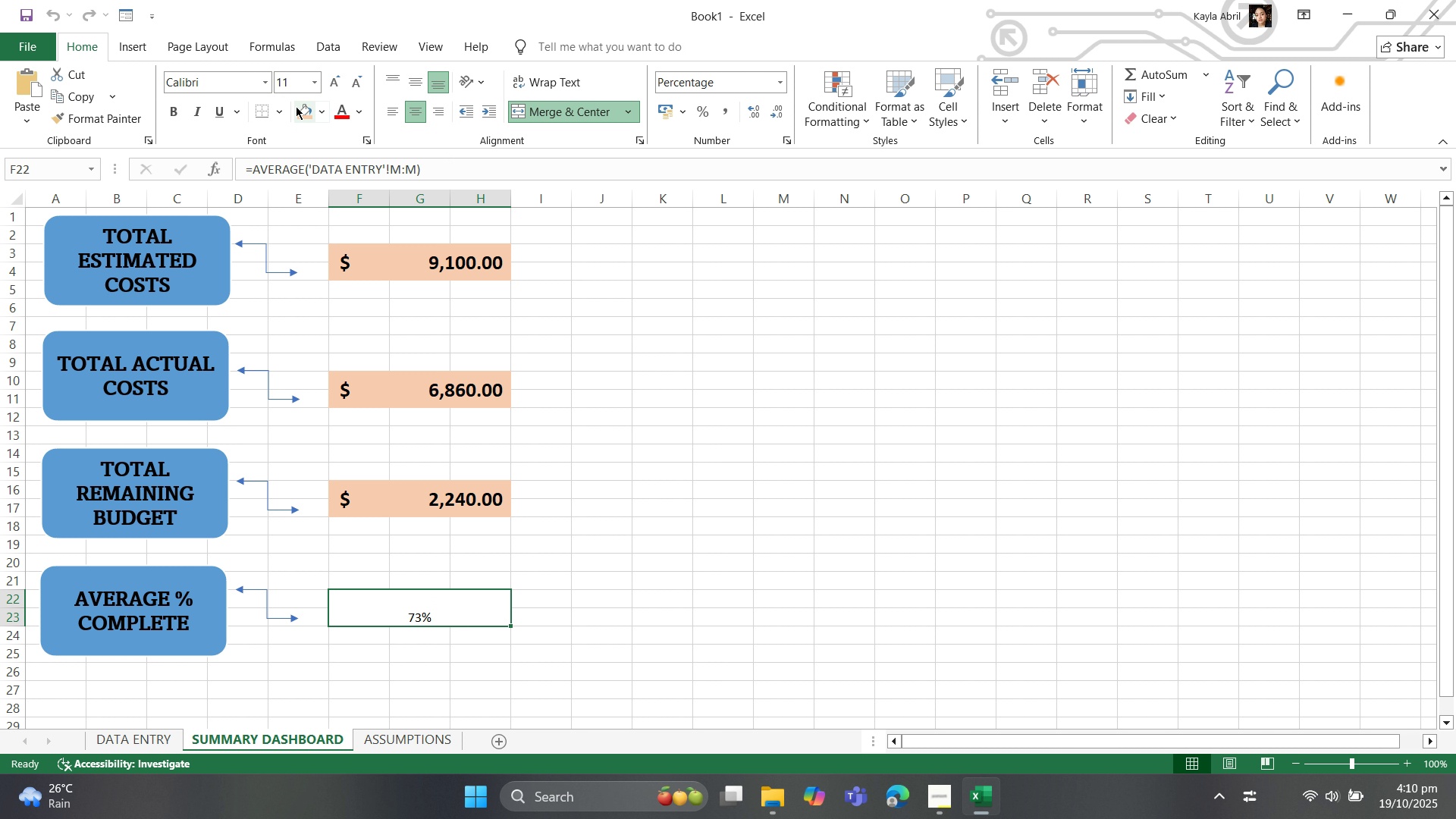 
left_click([309, 108])
 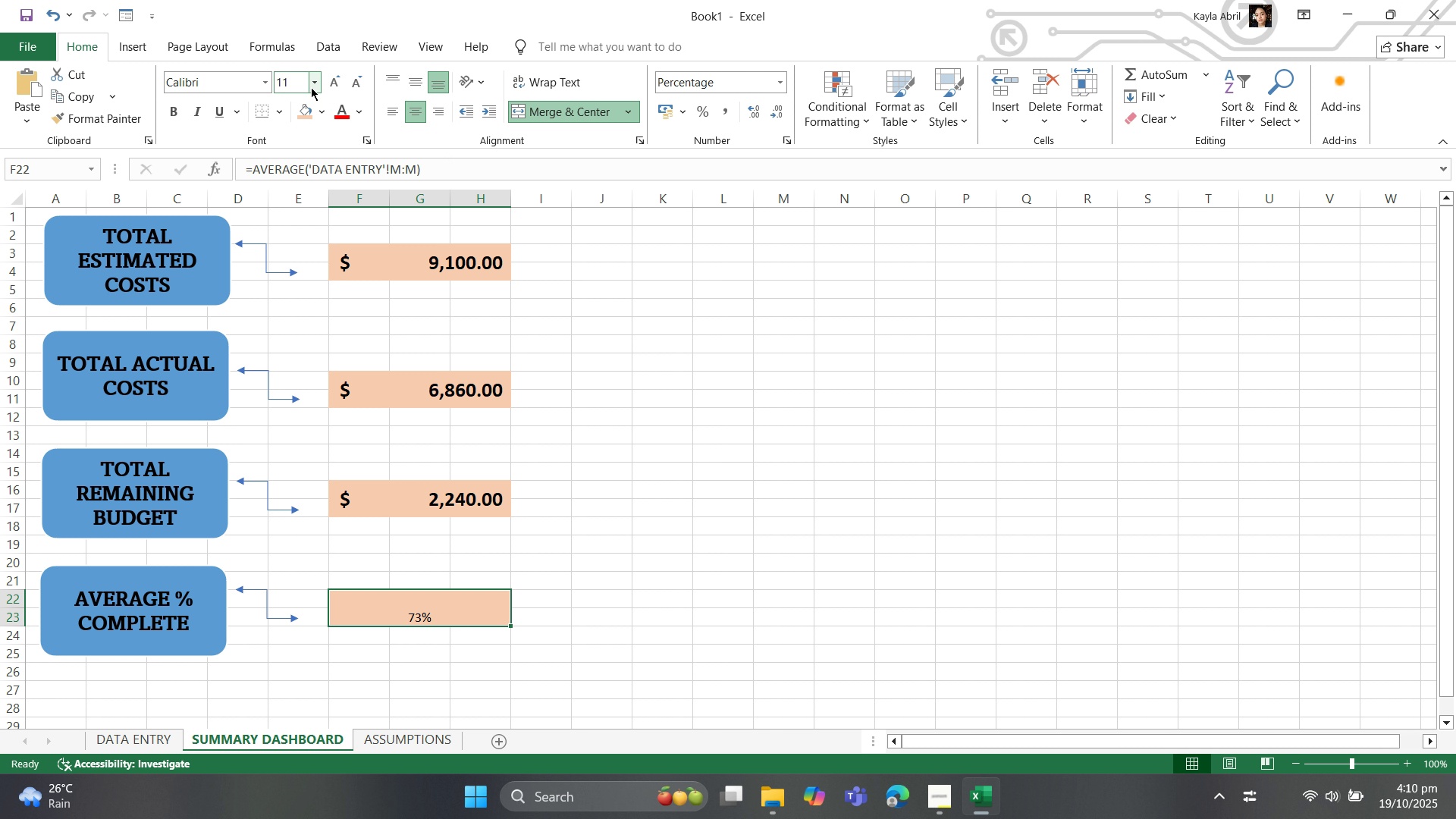 
left_click([311, 87])
 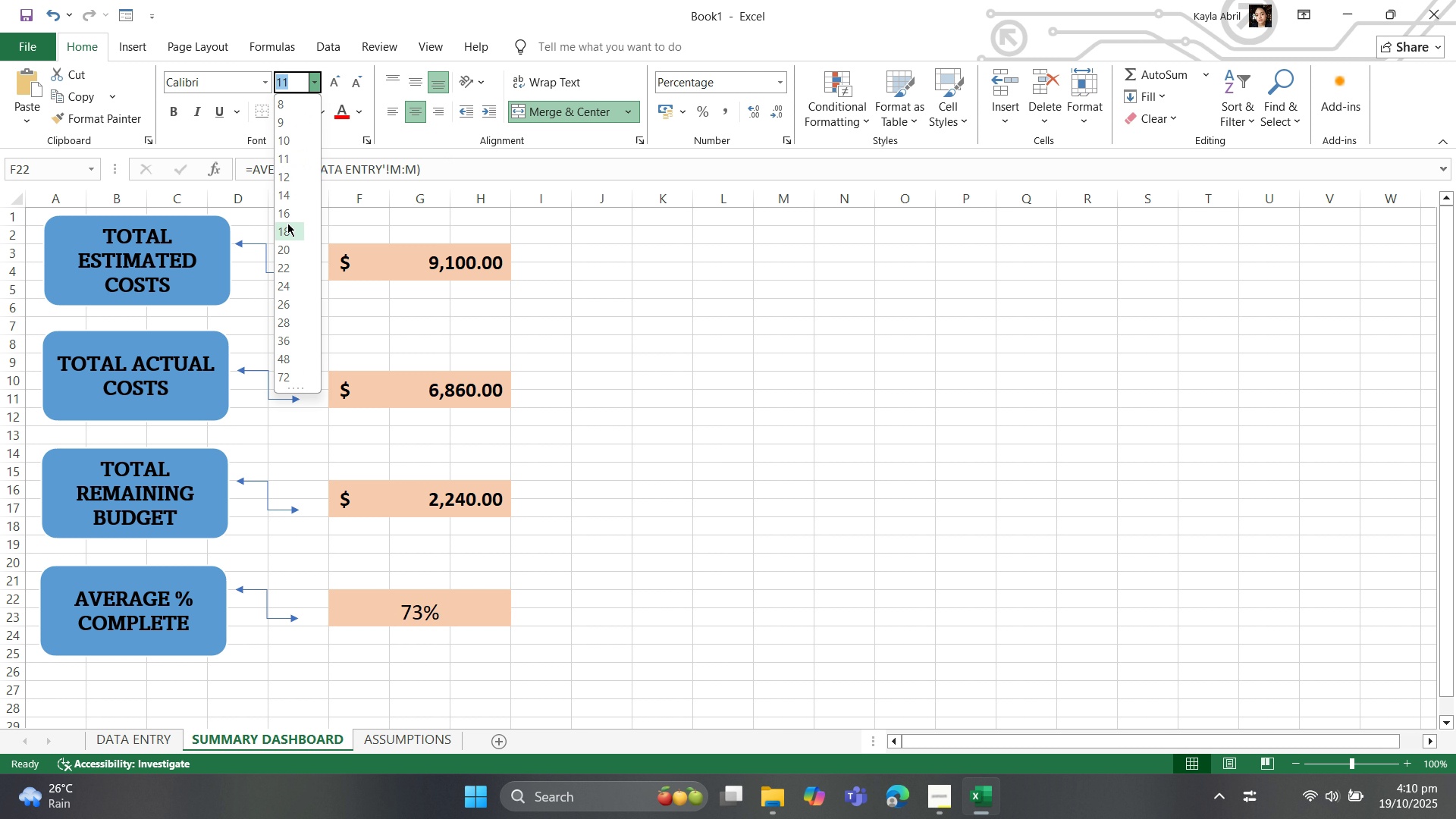 
left_click([287, 217])
 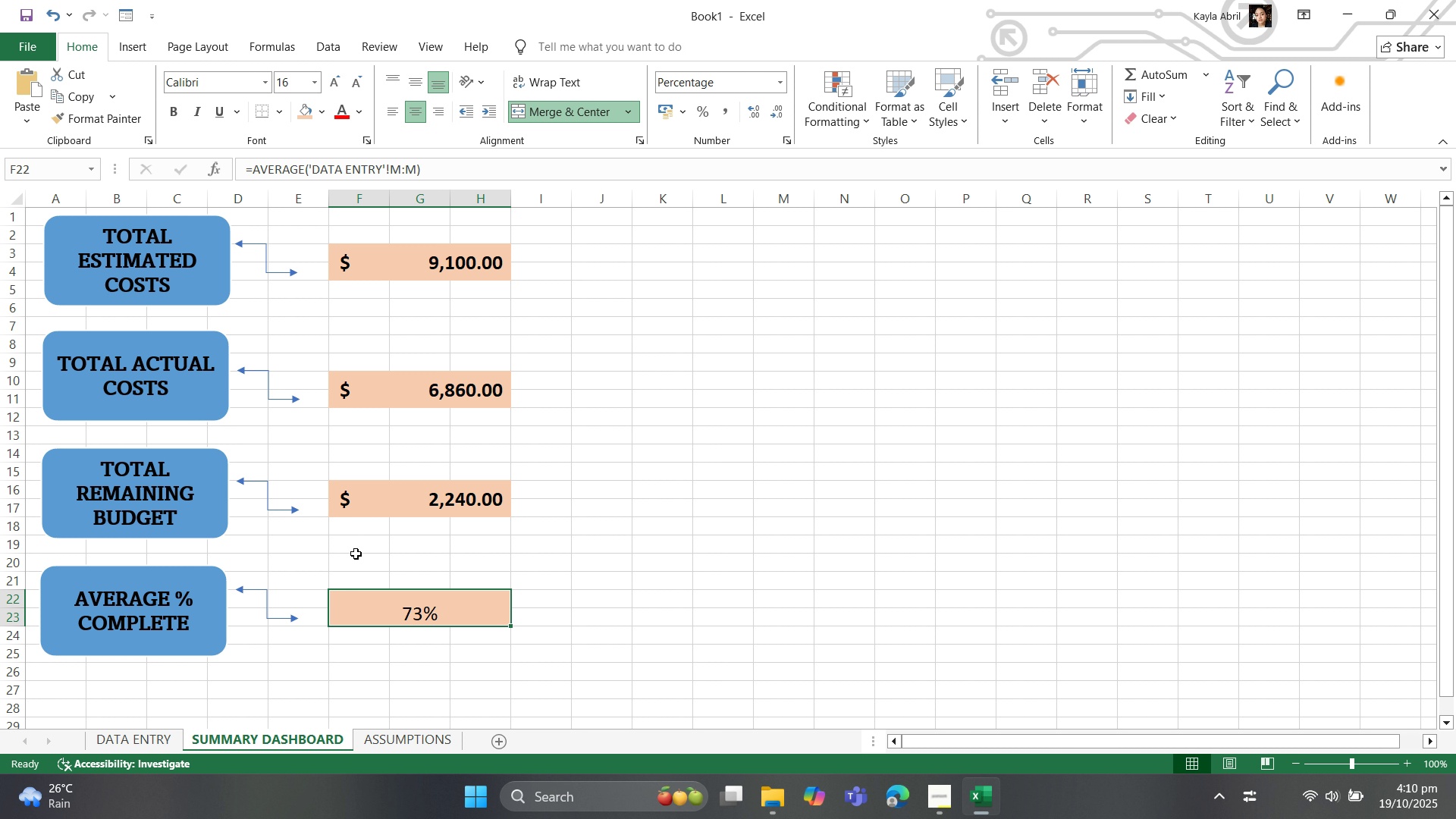 
key(Control+B)
 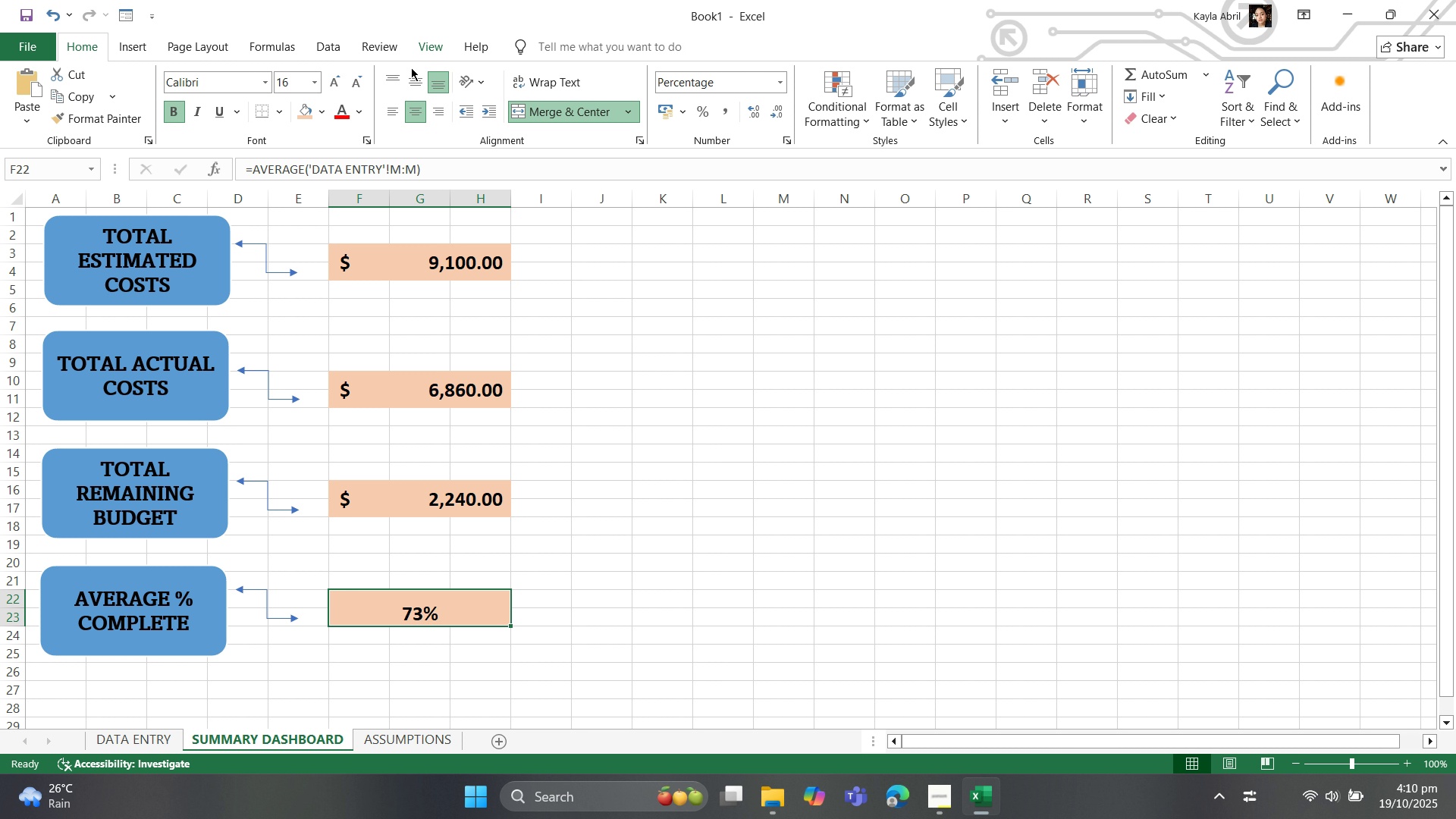 
left_click([410, 71])
 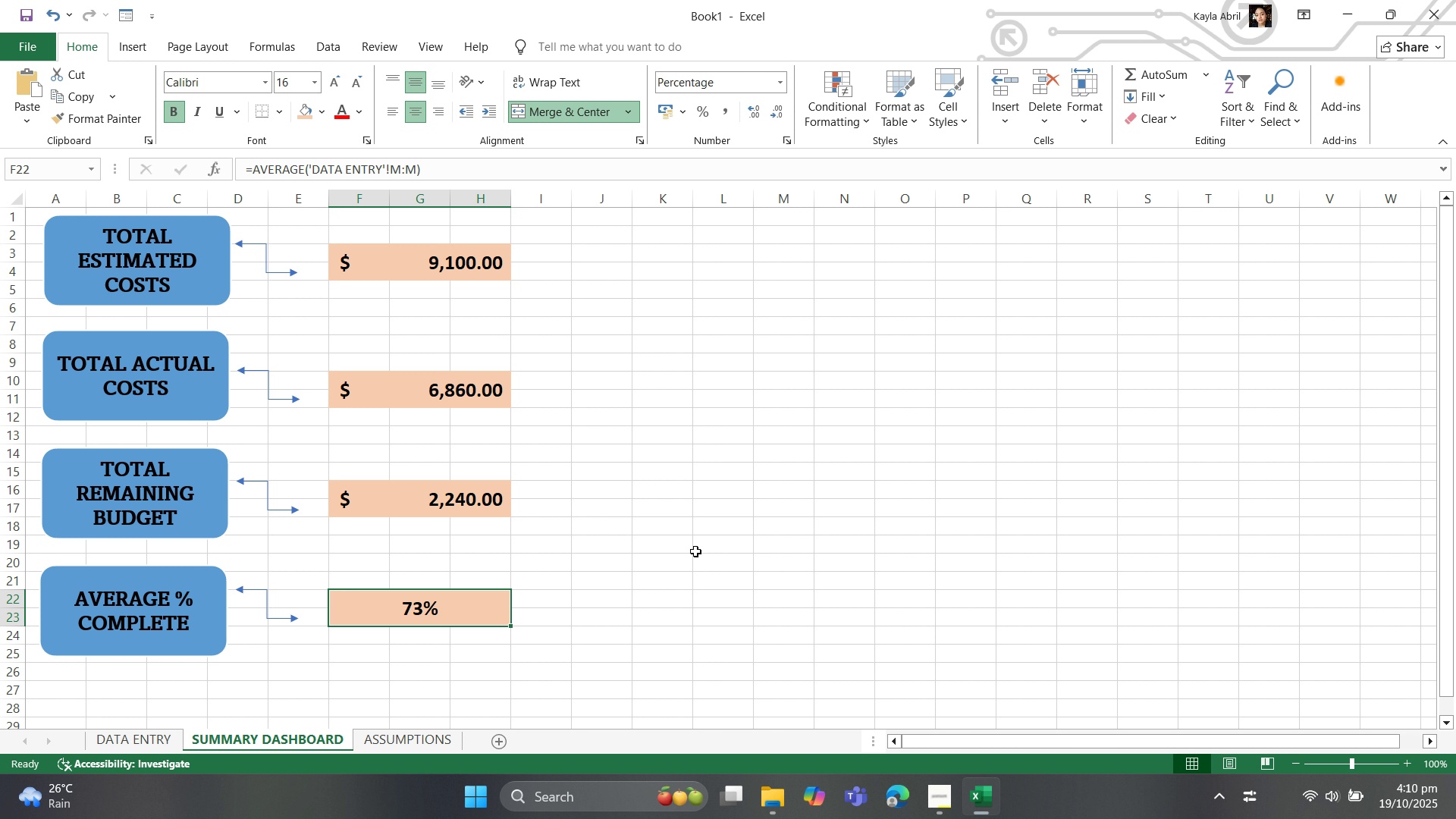 
wait(5.95)
 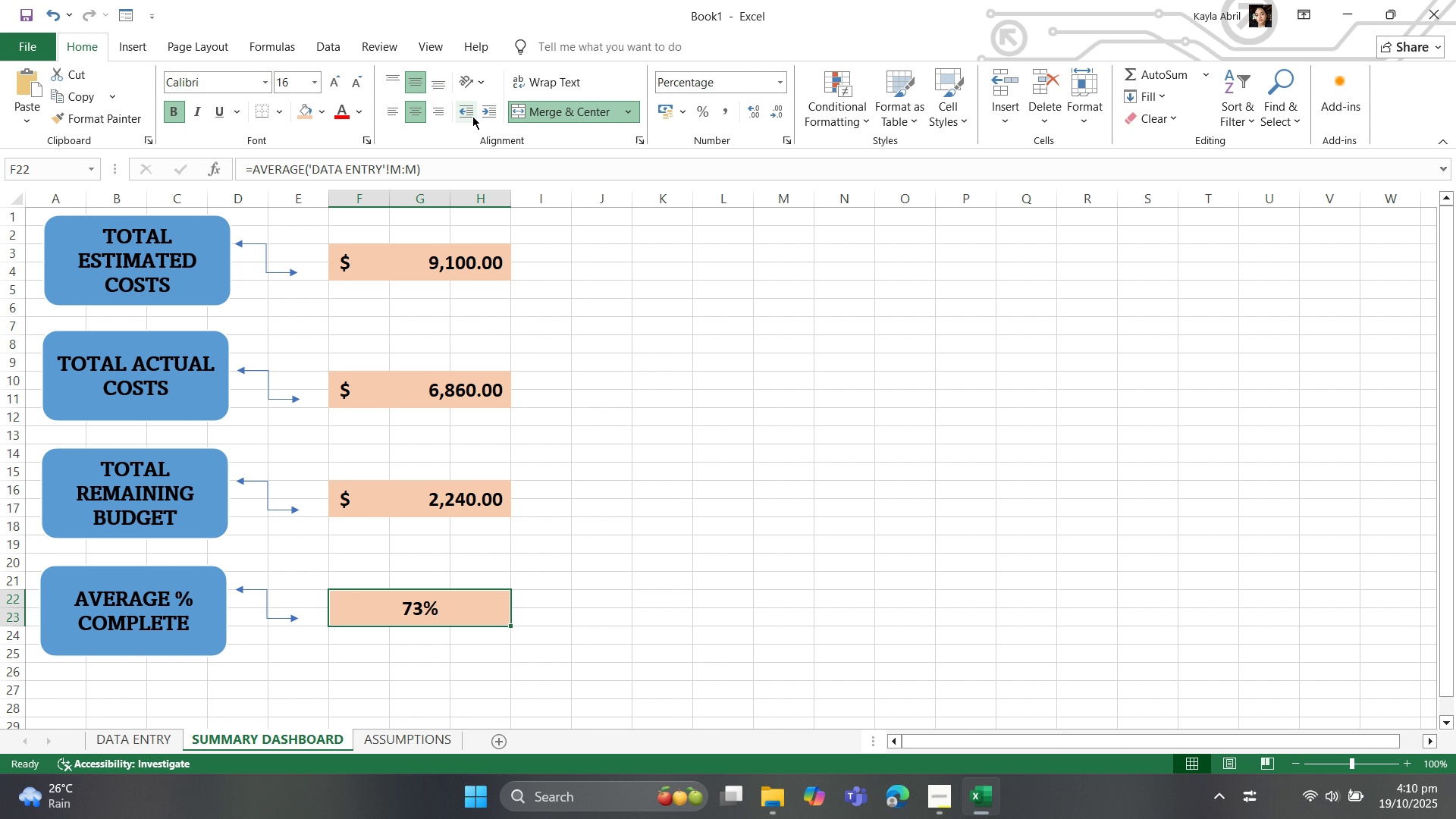 
left_click([443, 106])
 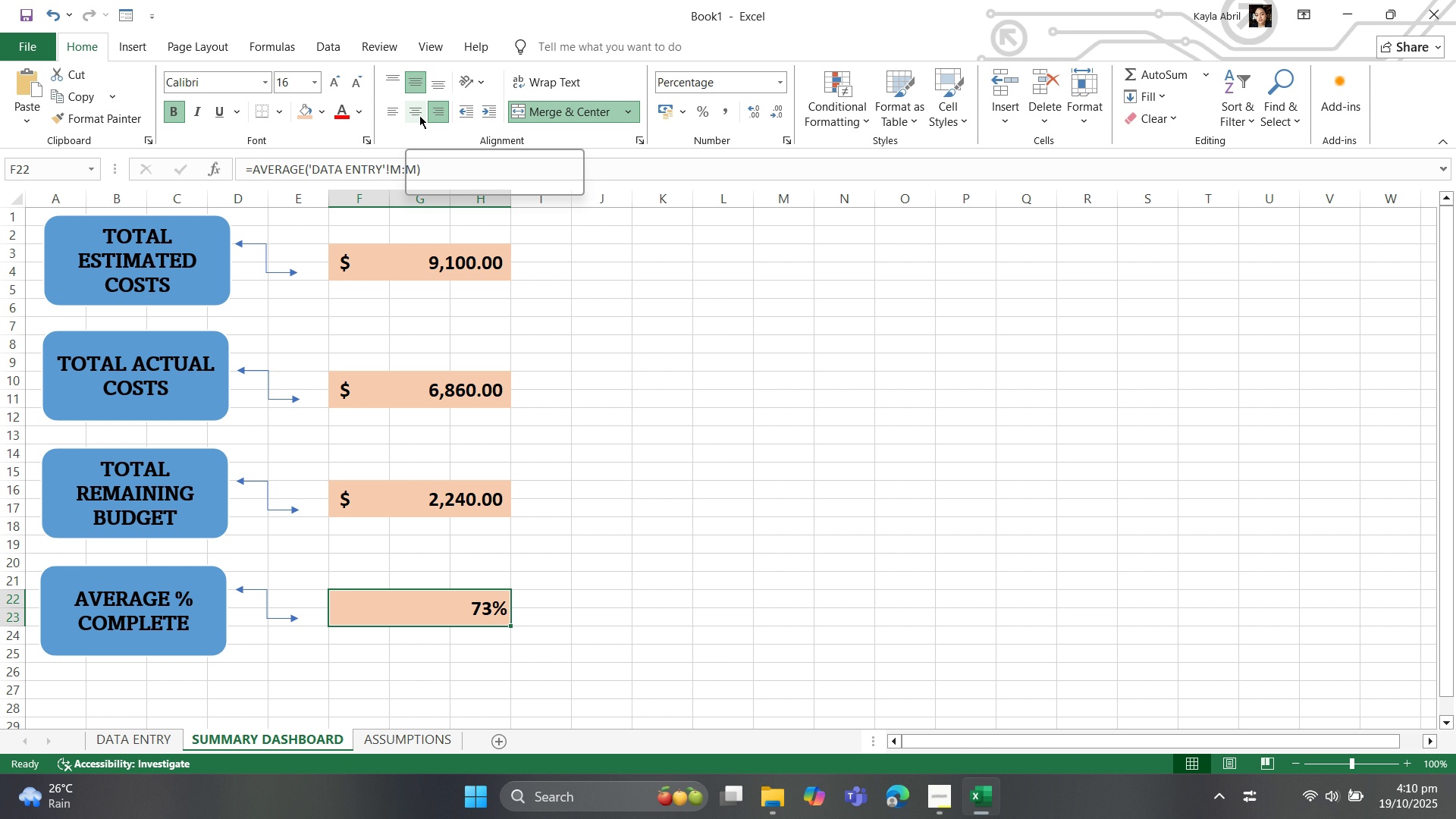 
left_click([419, 115])
 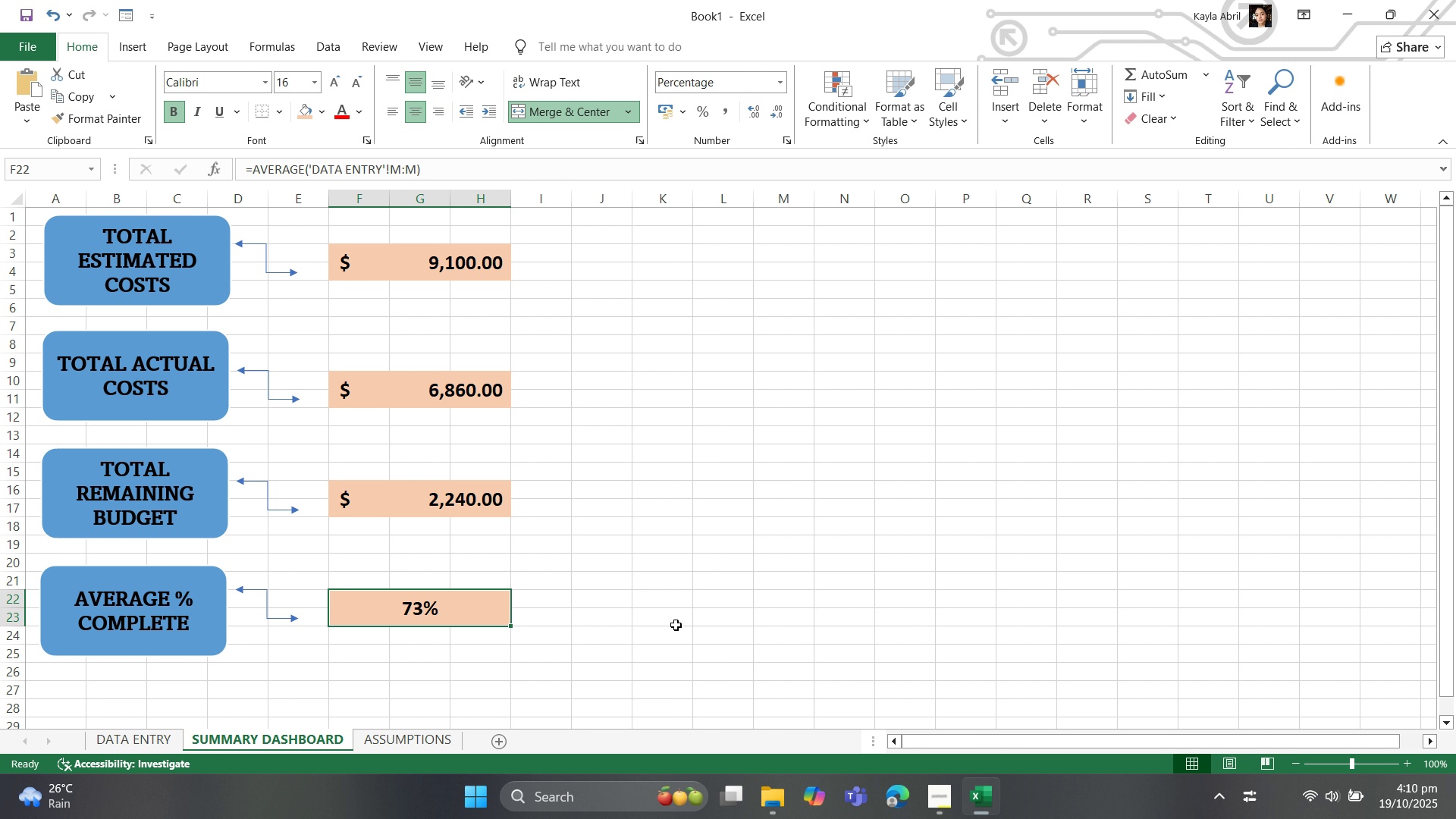 
left_click([676, 623])
 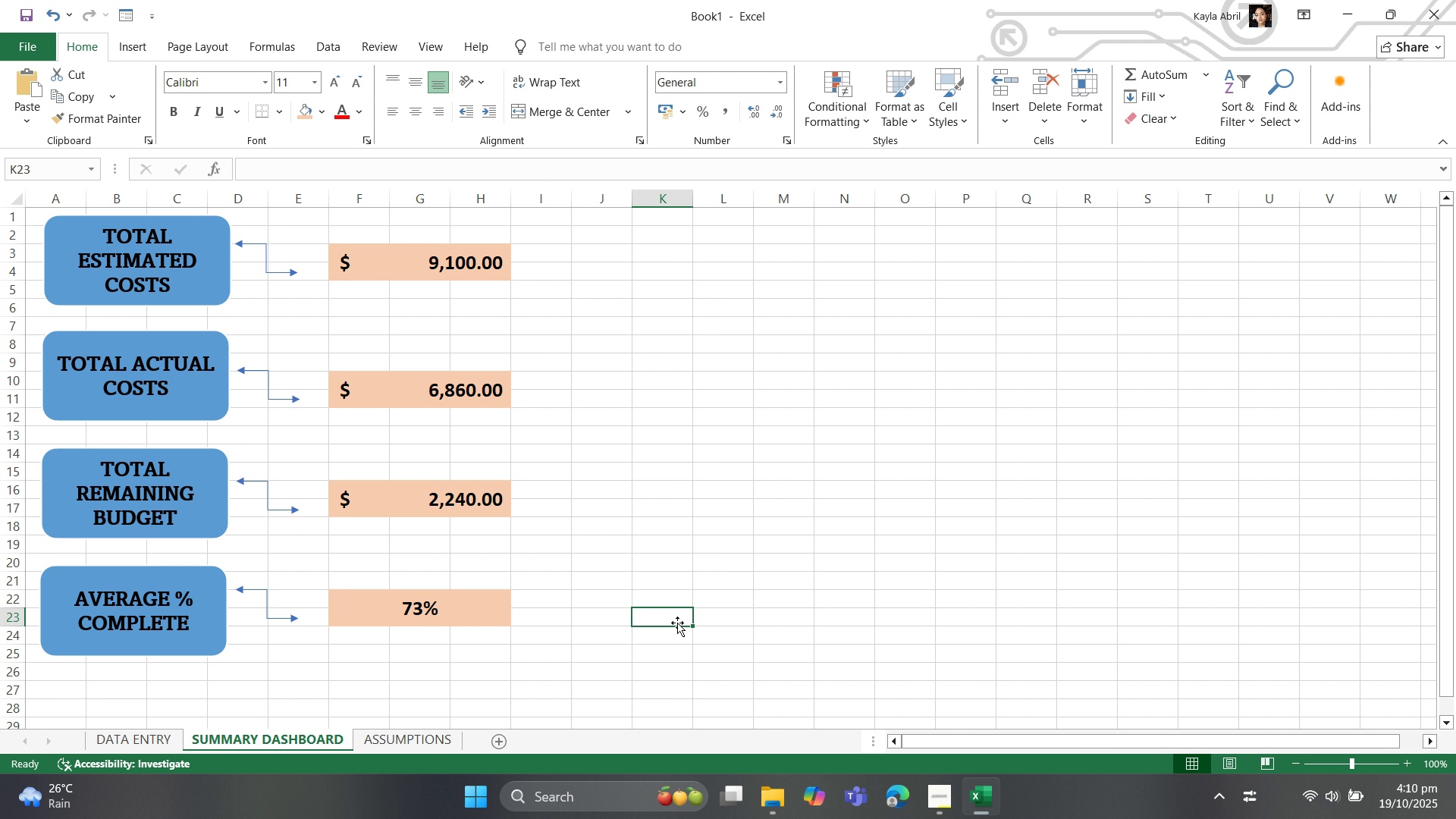 
wait(10.31)
 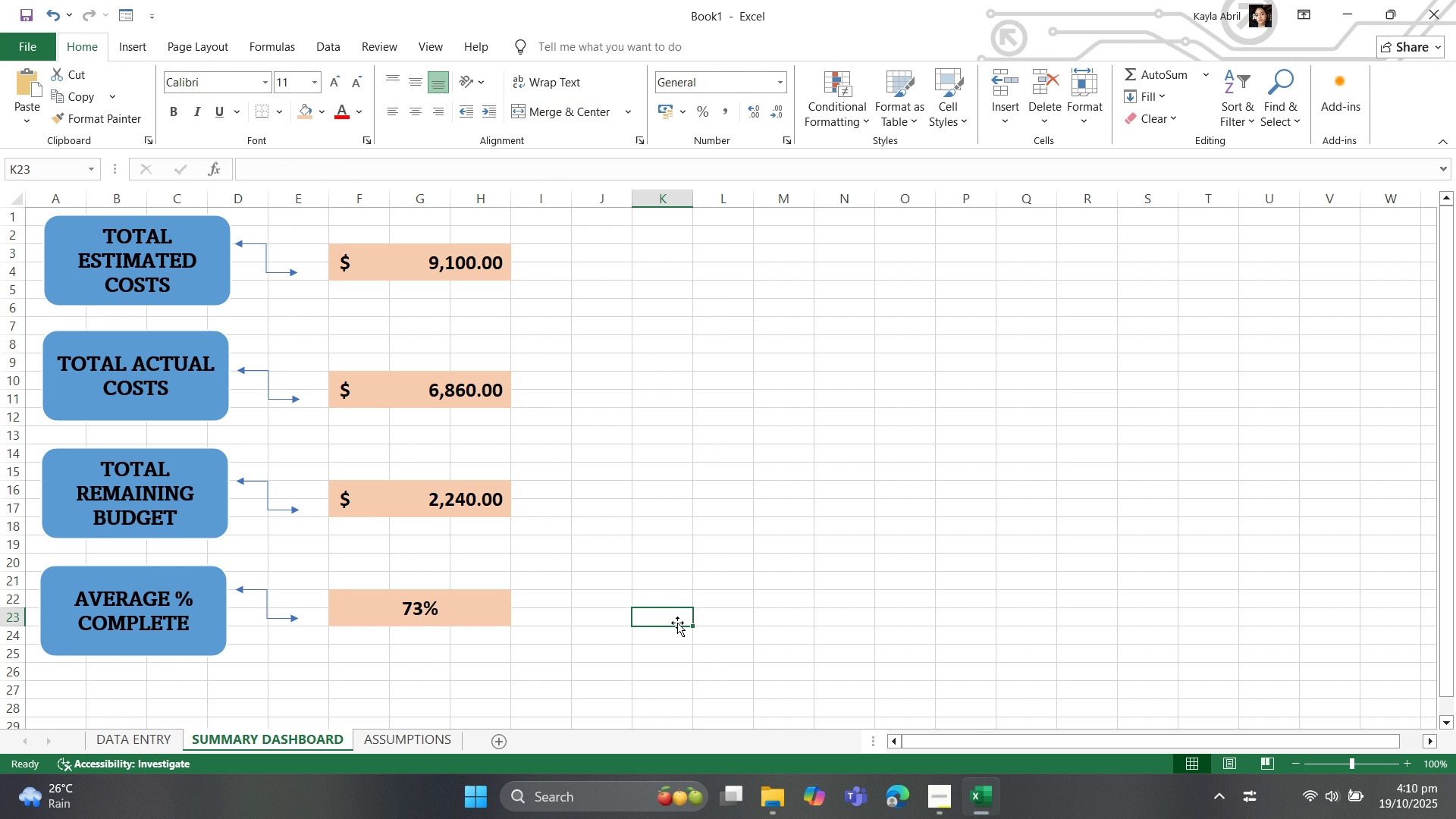 
left_click([629, 284])
 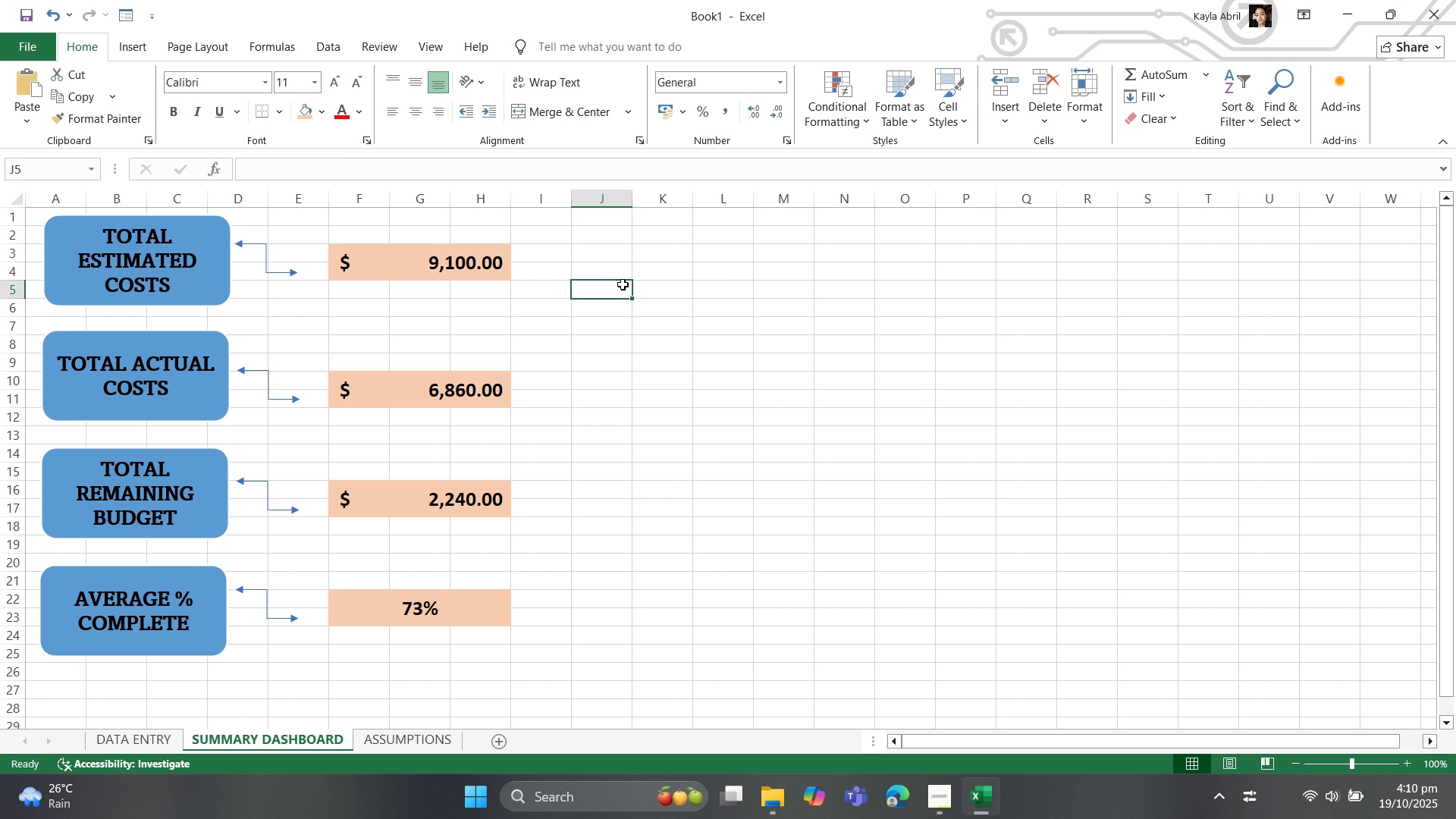 
wait(6.08)
 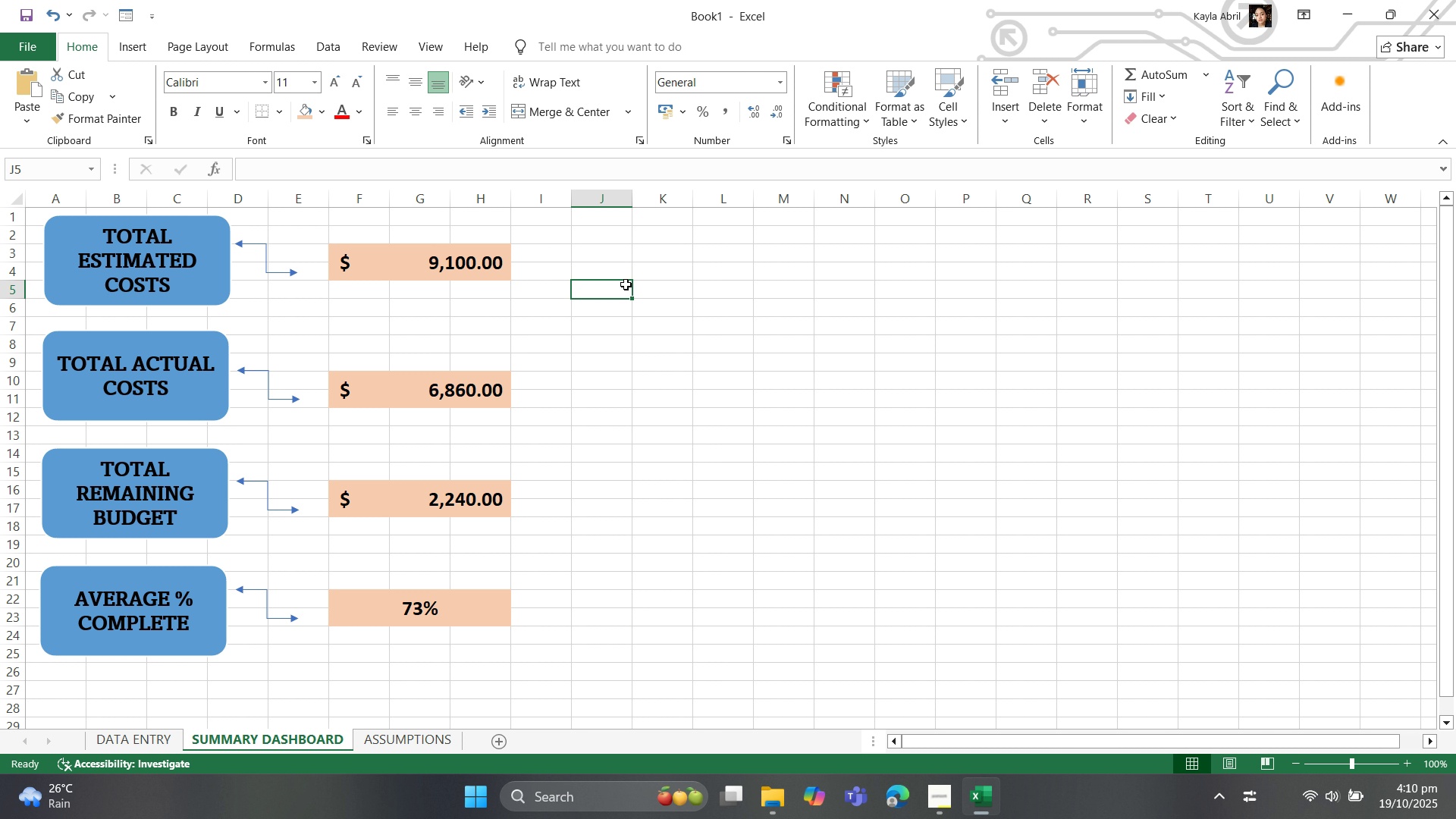 
hold_key(key=ControlLeft, duration=1.88)
left_click([420, 259])
 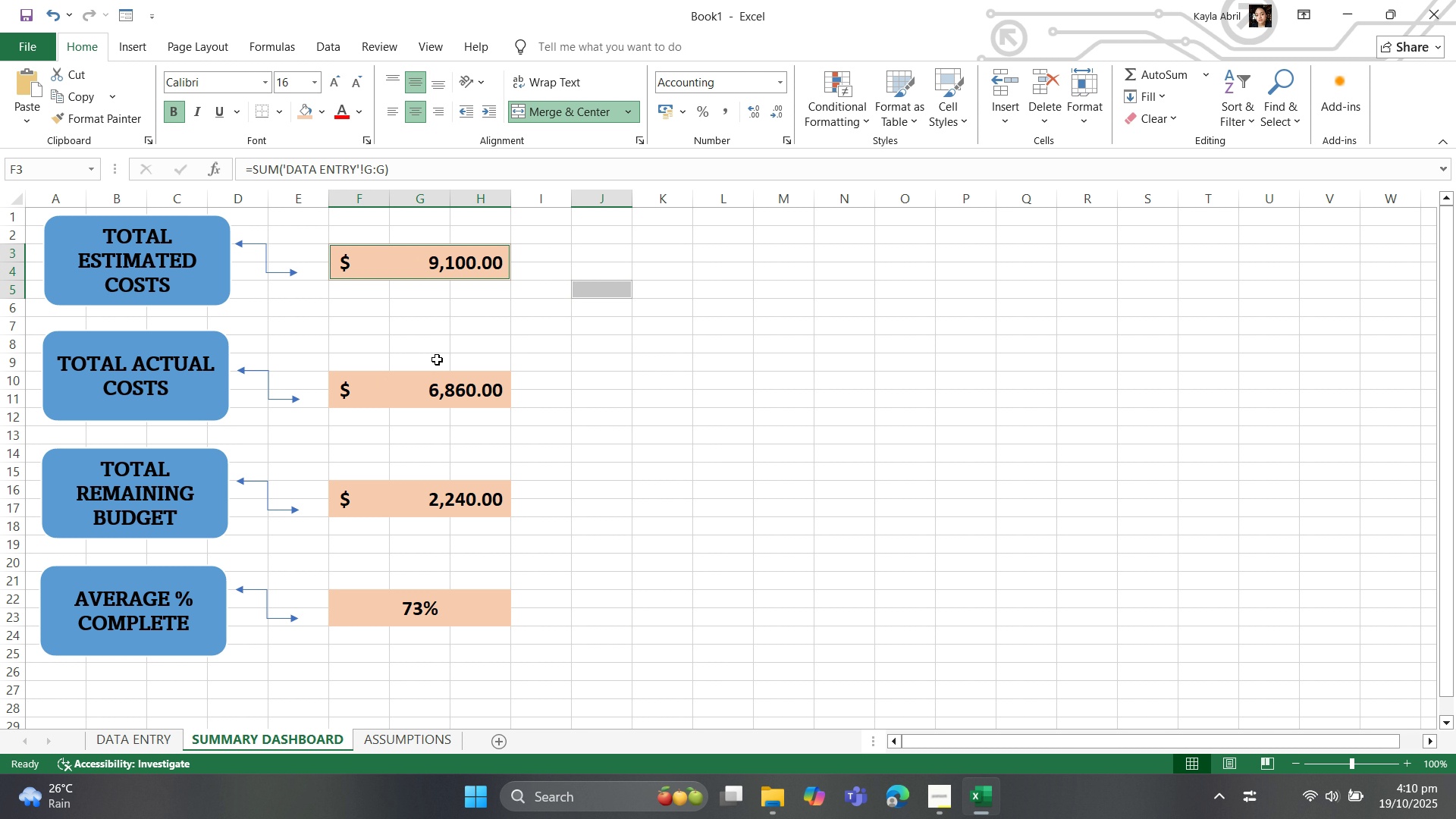 
left_click([570, 328])
 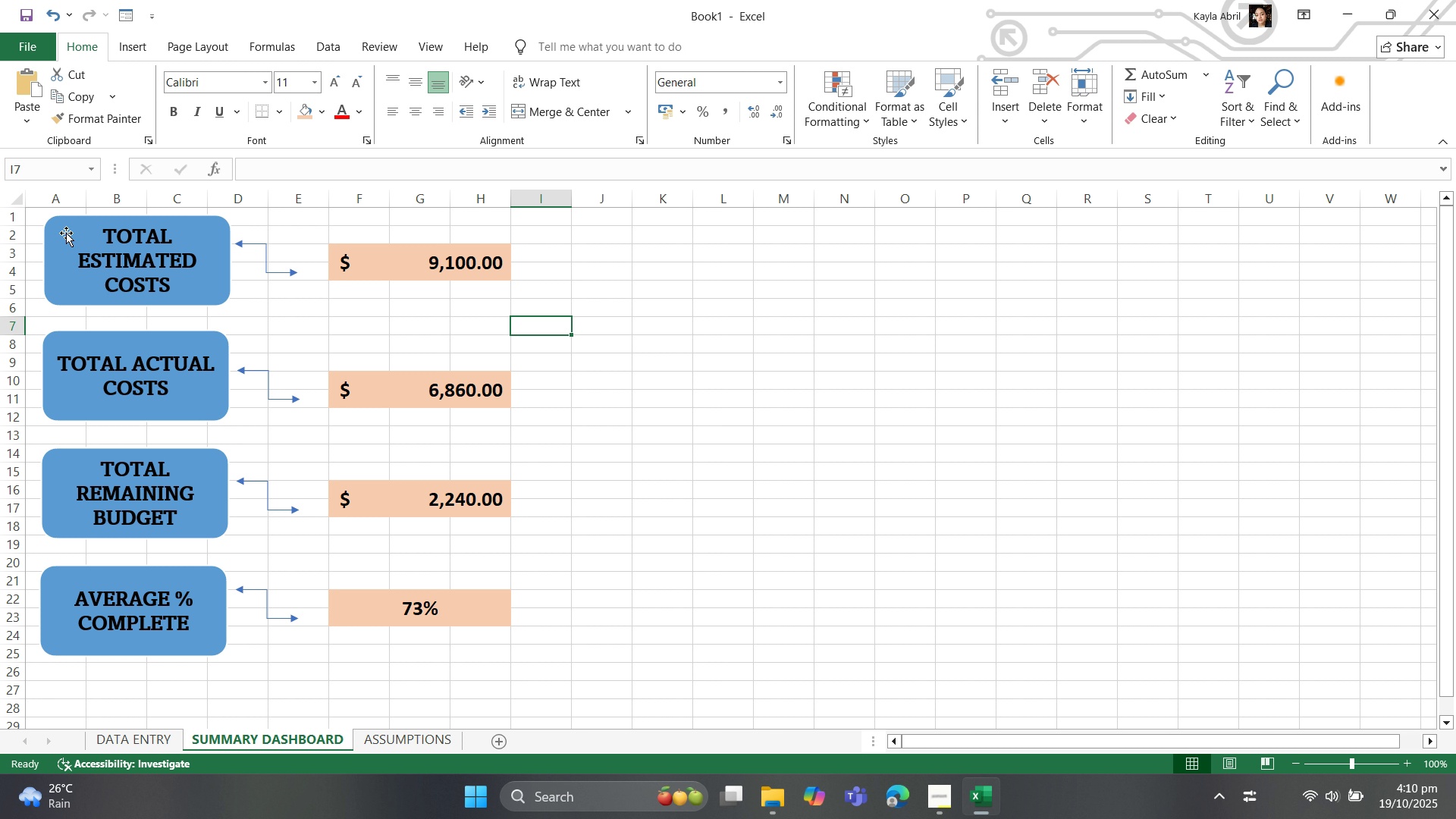 
hold_key(key=ControlLeft, duration=1.59)
left_click([66, 231])
 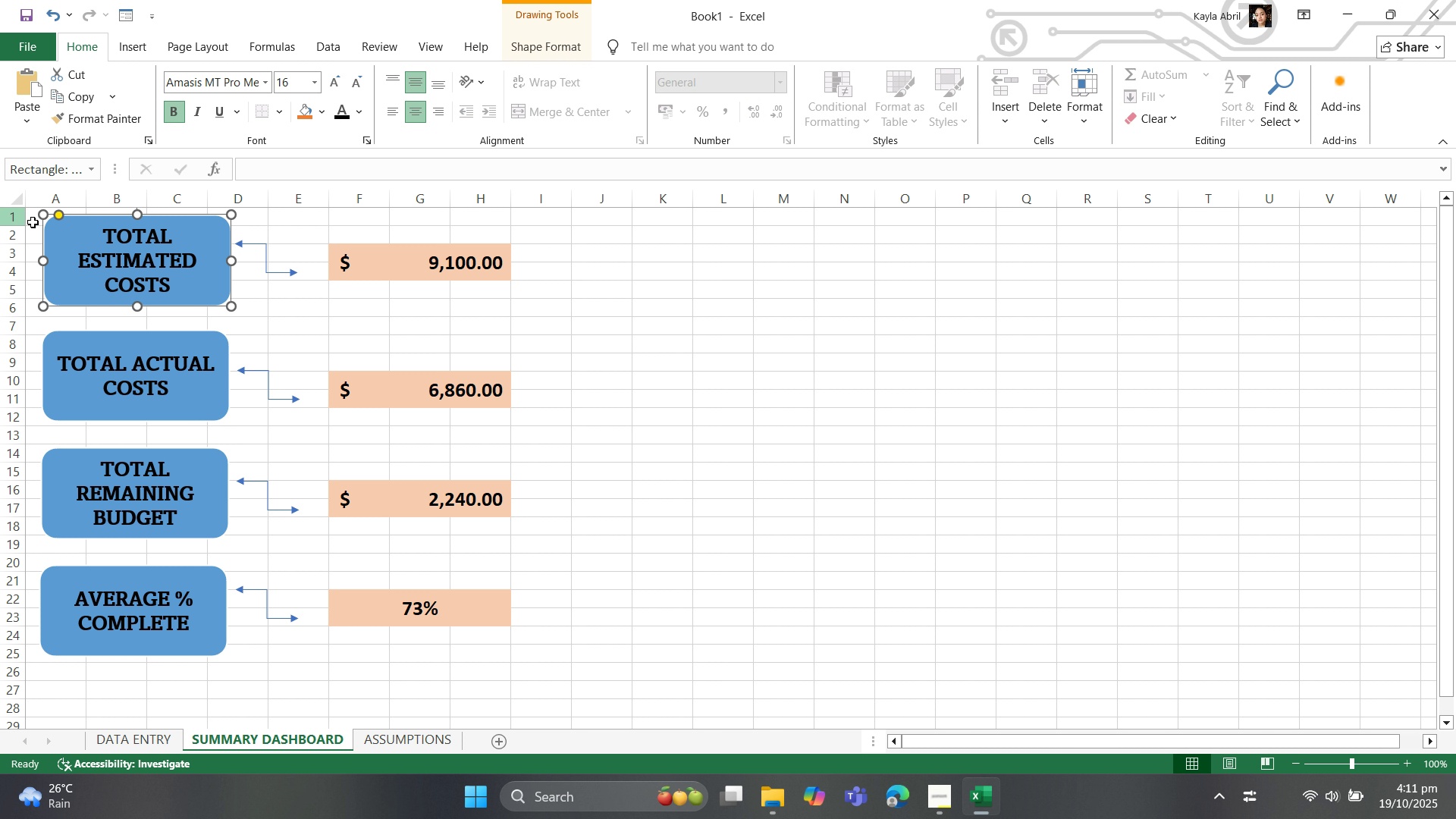 
left_click([734, 324])
 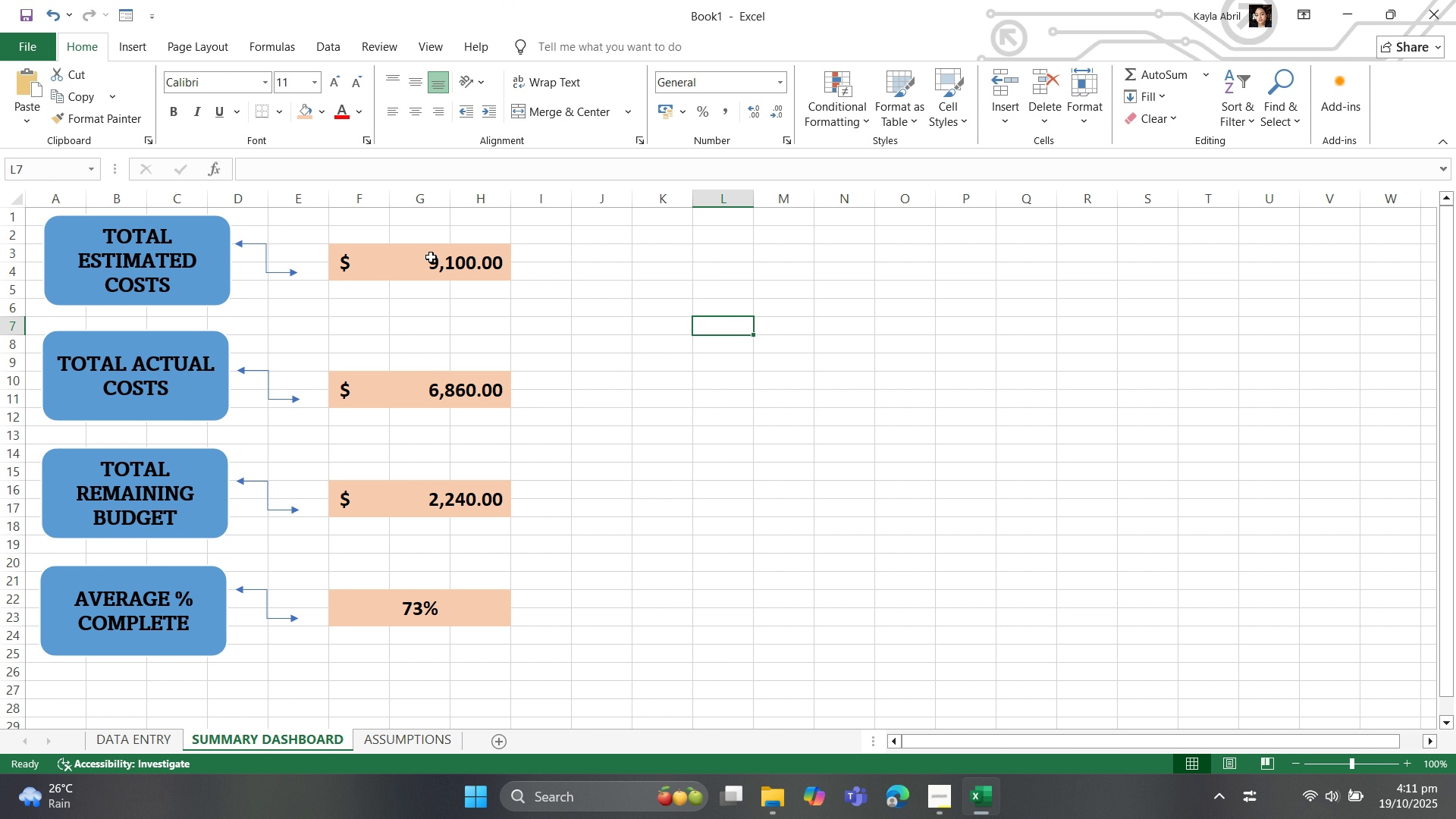 
hold_key(key=ControlLeft, duration=2.84)
left_click([393, 263])
 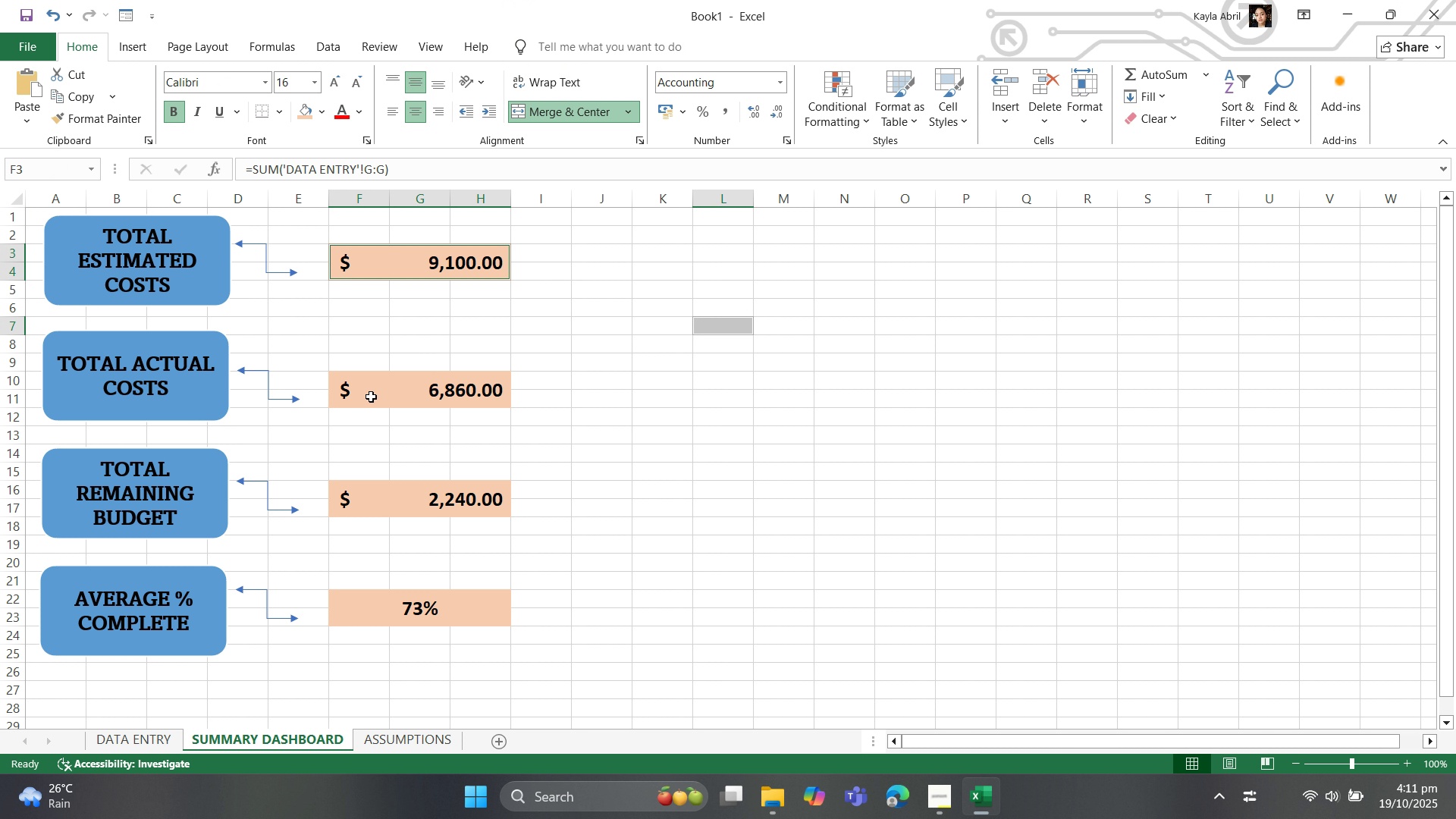 
left_click([371, 397])
 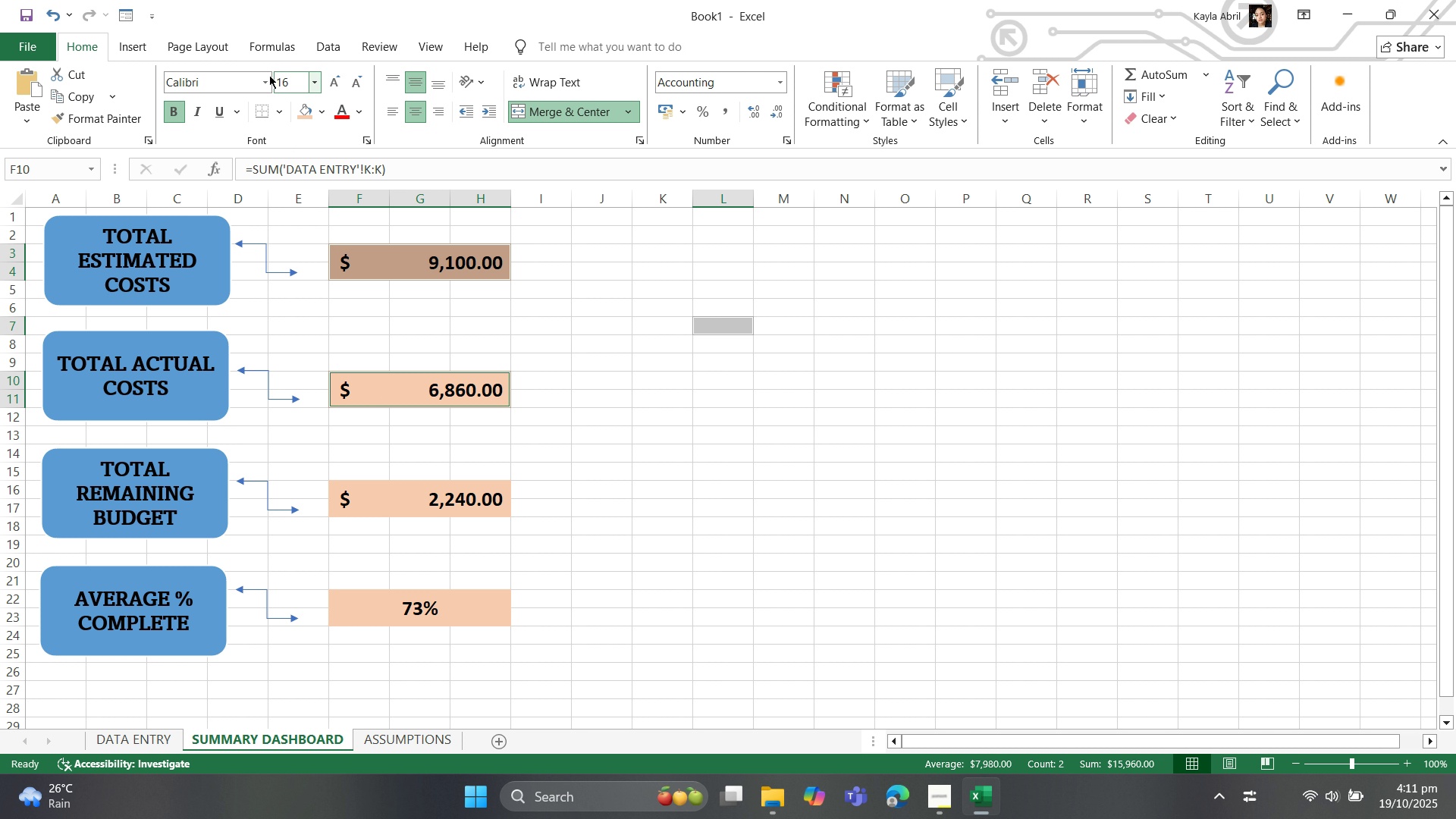 
left_click([128, 42])
 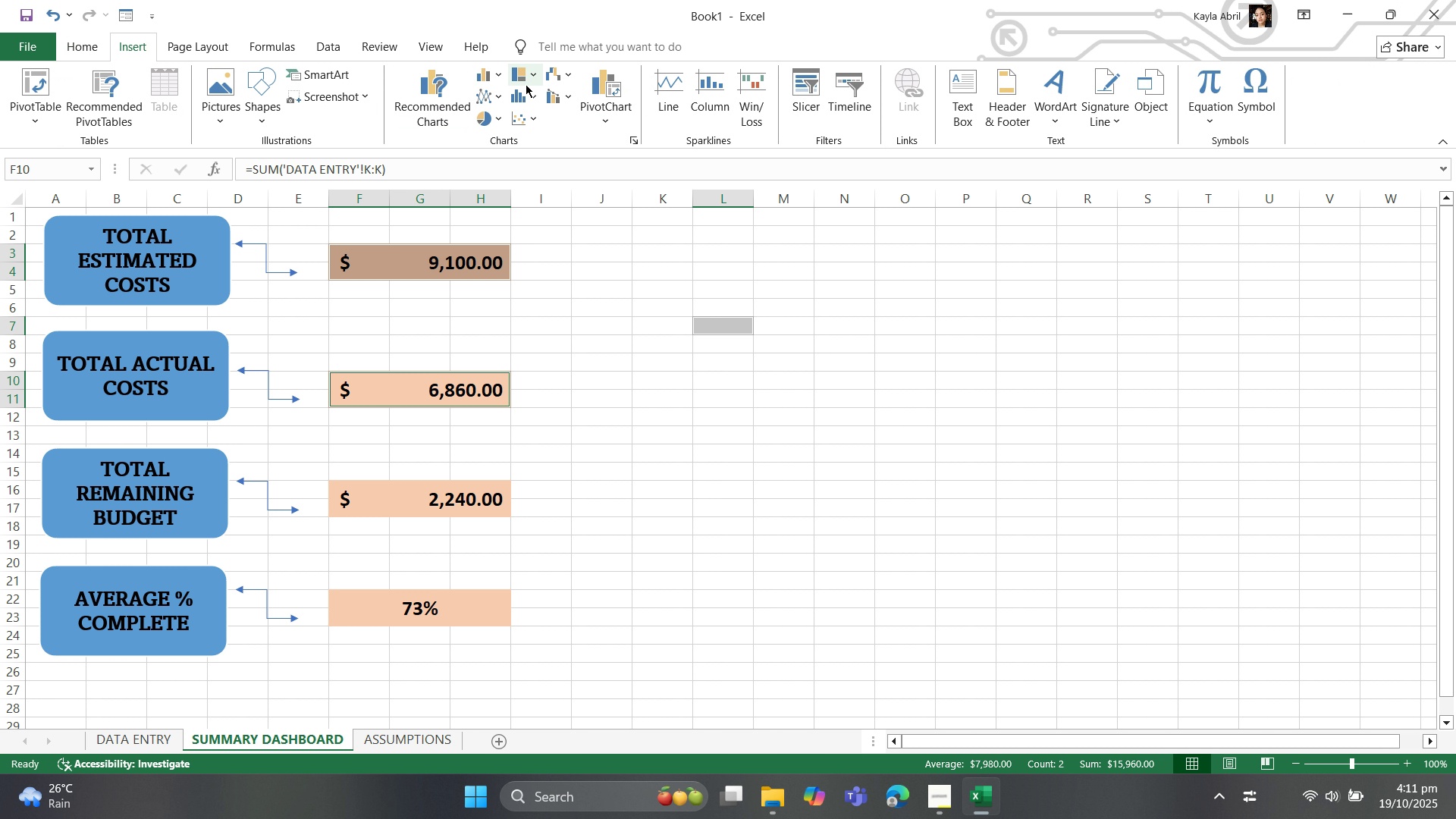 
left_click([503, 86])
 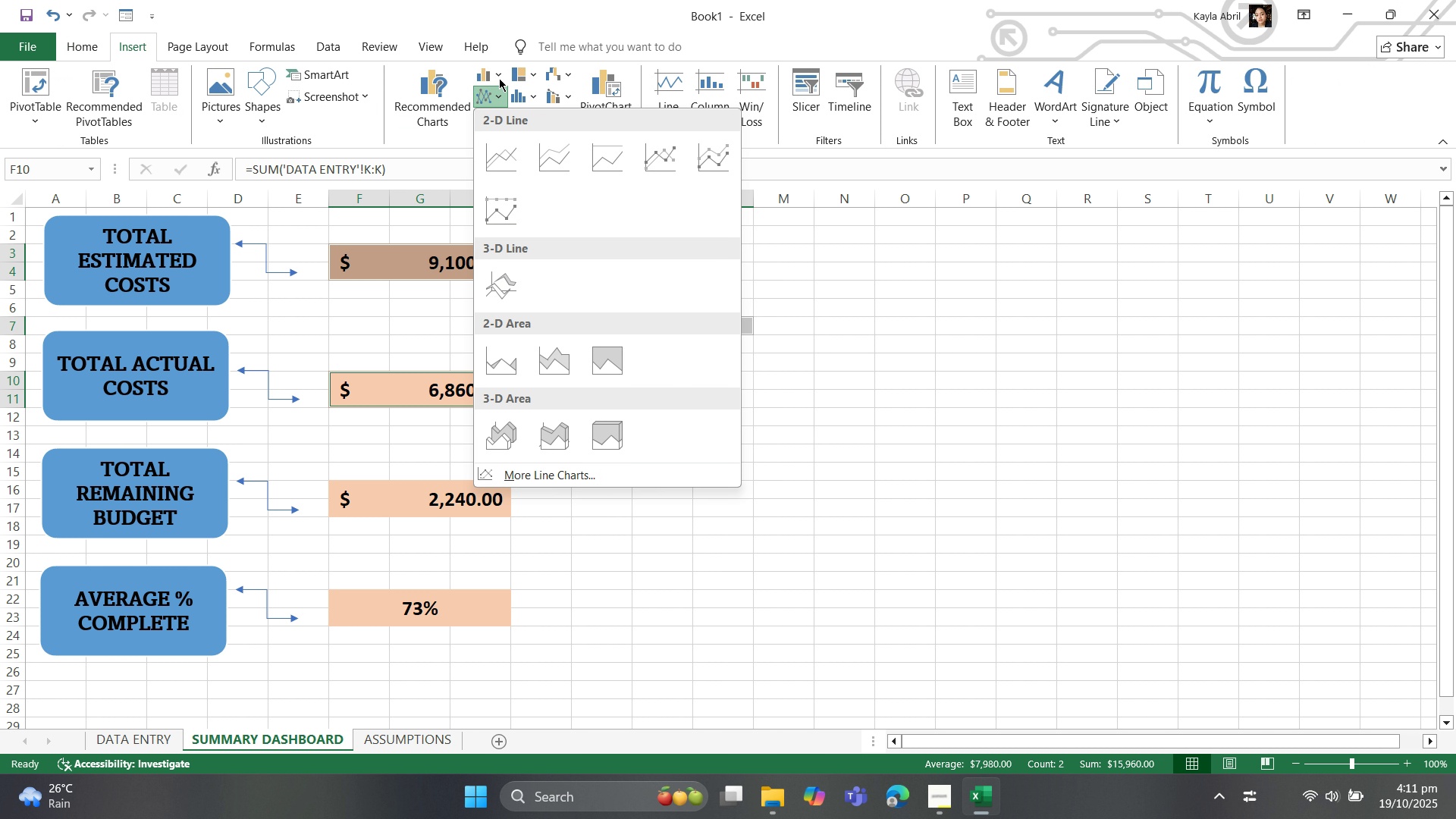 
left_click([497, 78])
 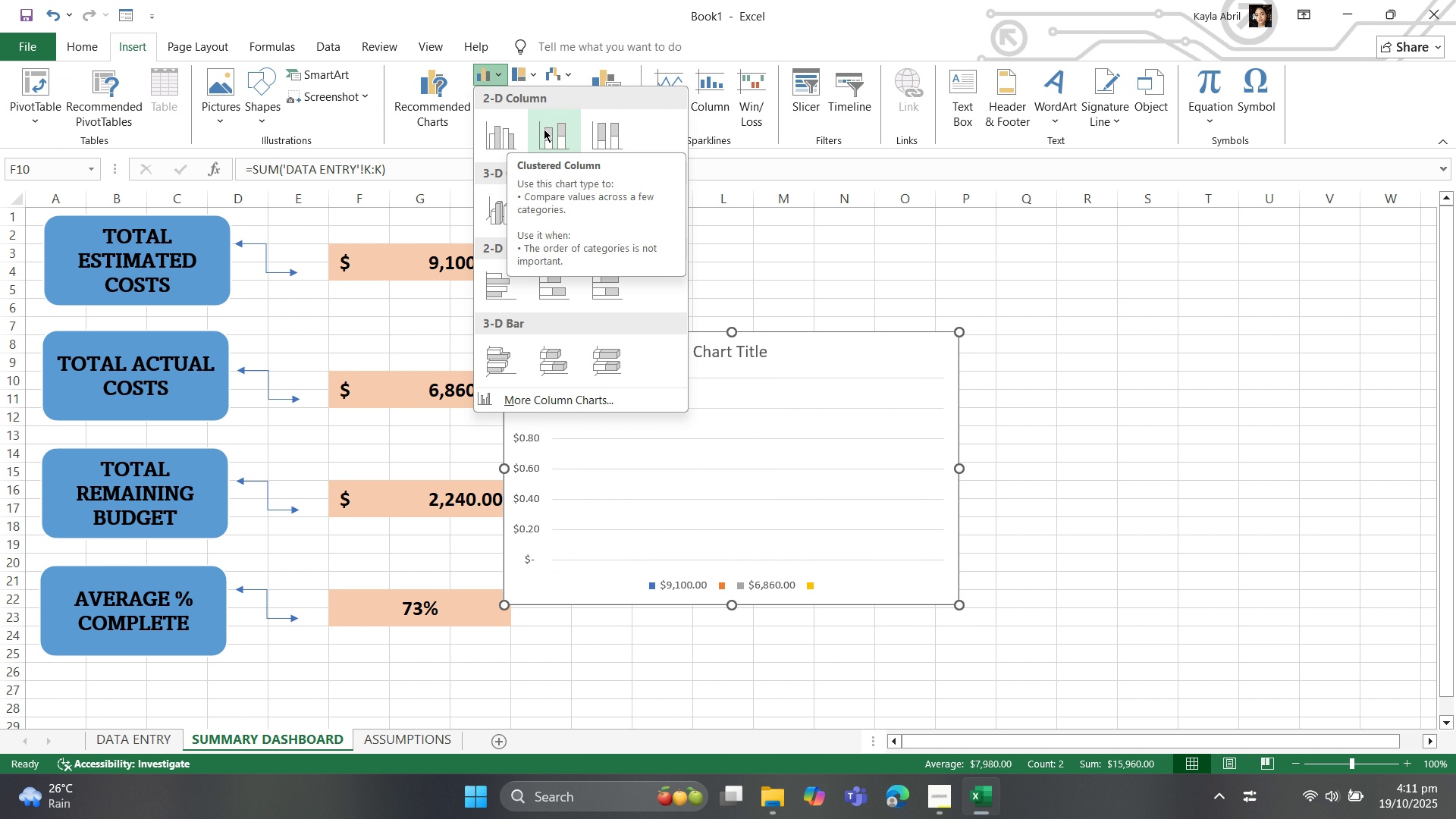 
left_click([999, 344])
 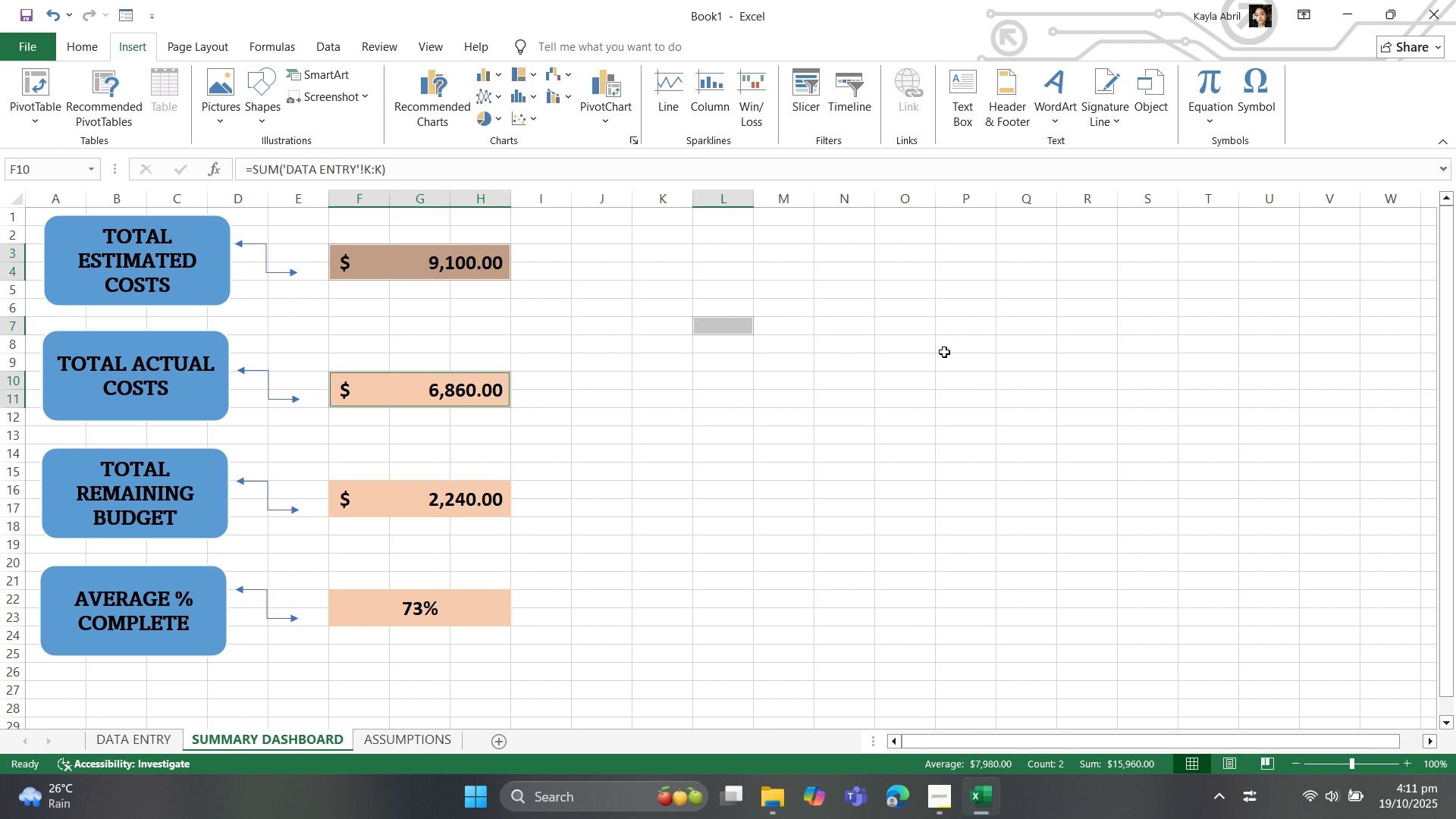 
left_click([939, 356])
 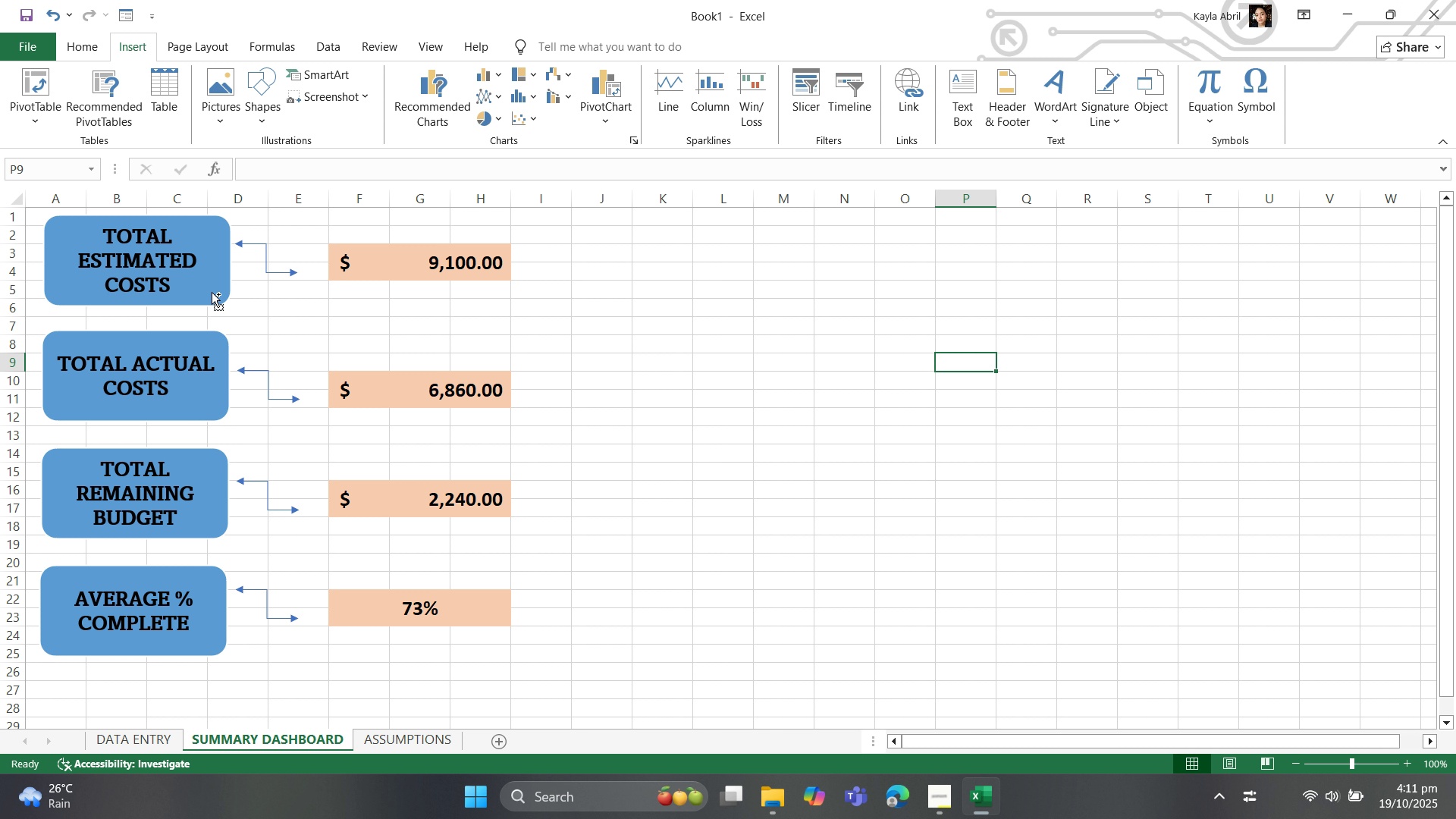 
hold_key(key=ControlLeft, duration=0.74)
 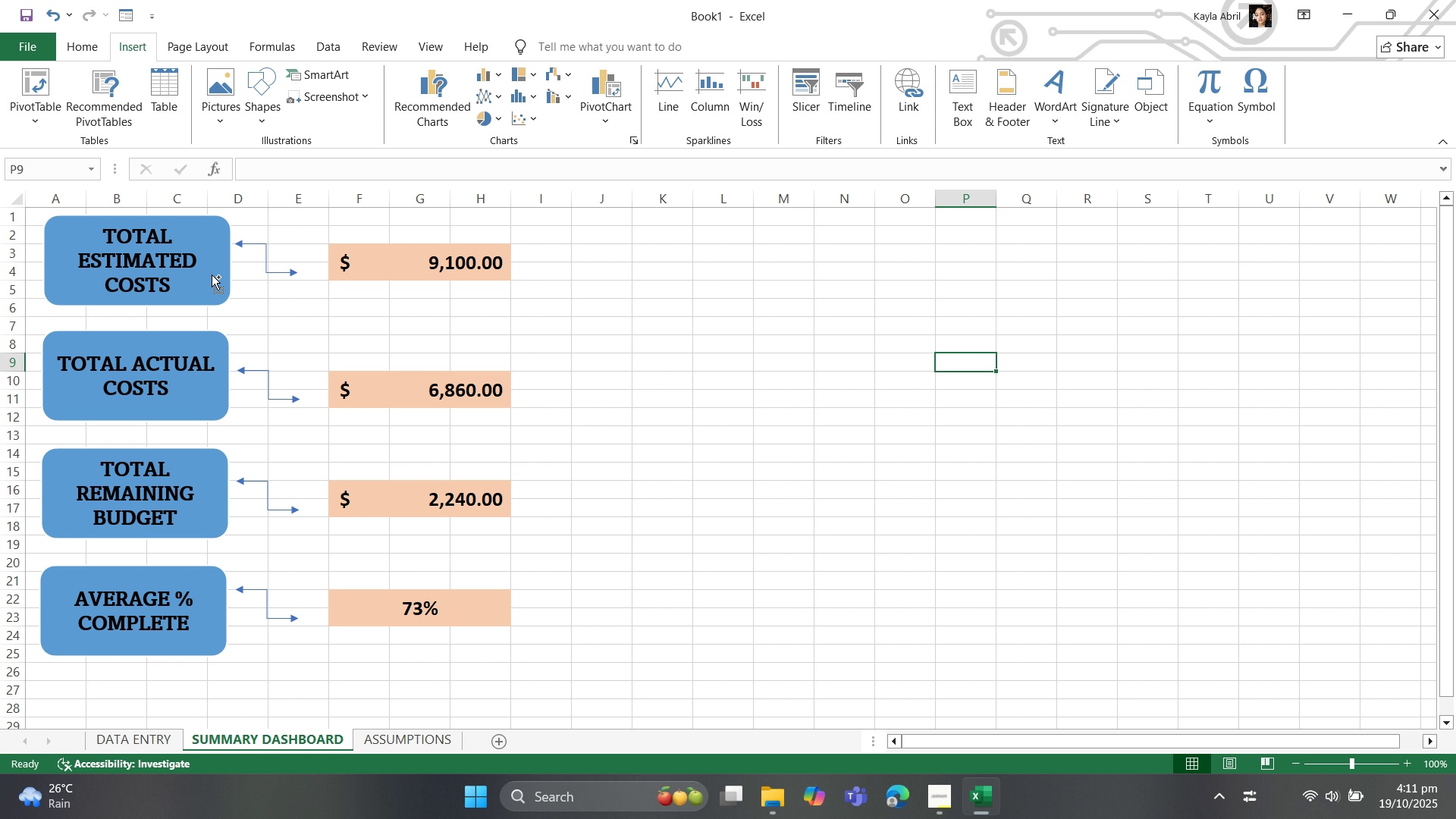 
hold_key(key=ControlLeft, duration=4.97)
left_click([199, 350])
 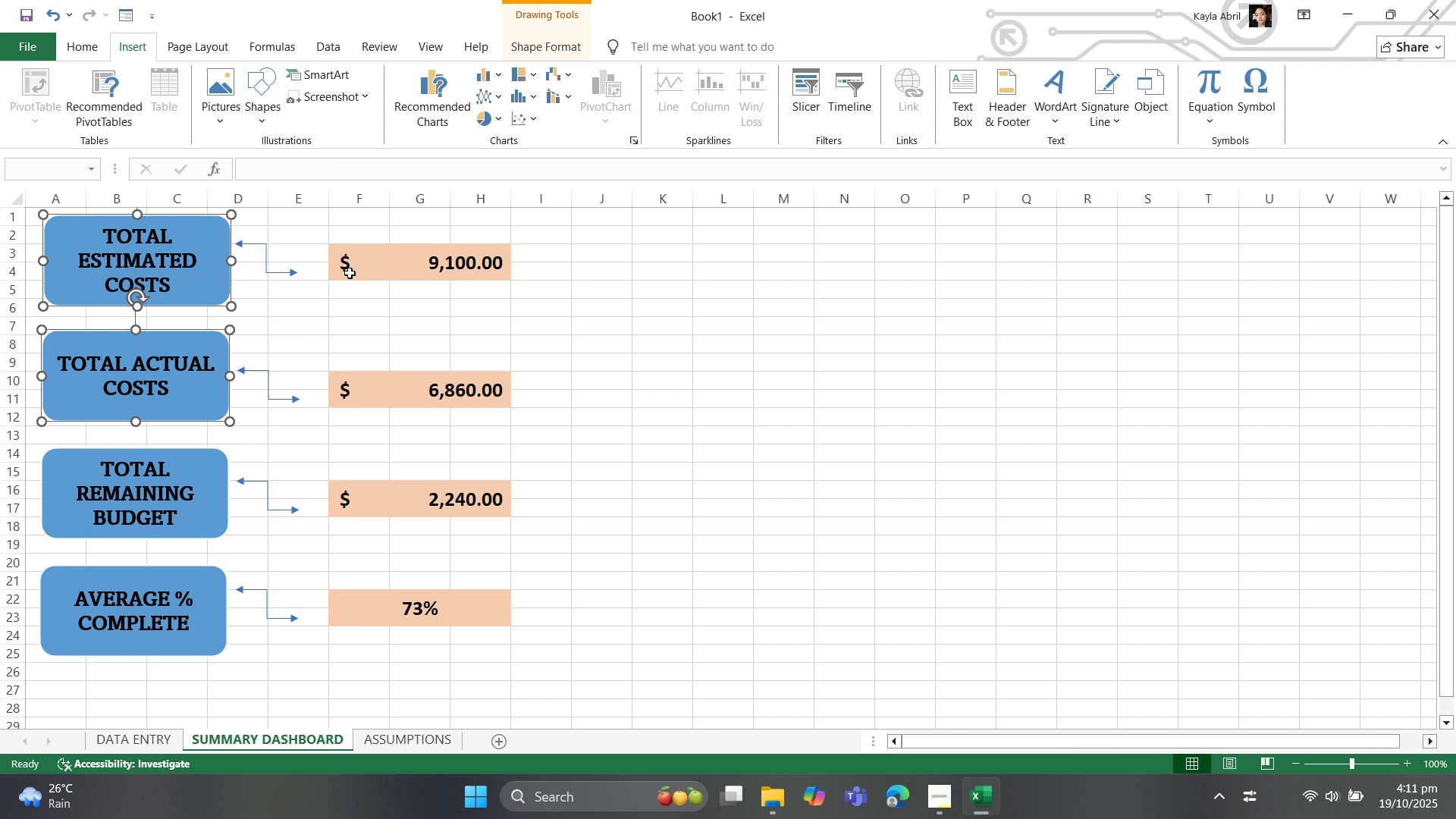 
left_click([387, 276])
 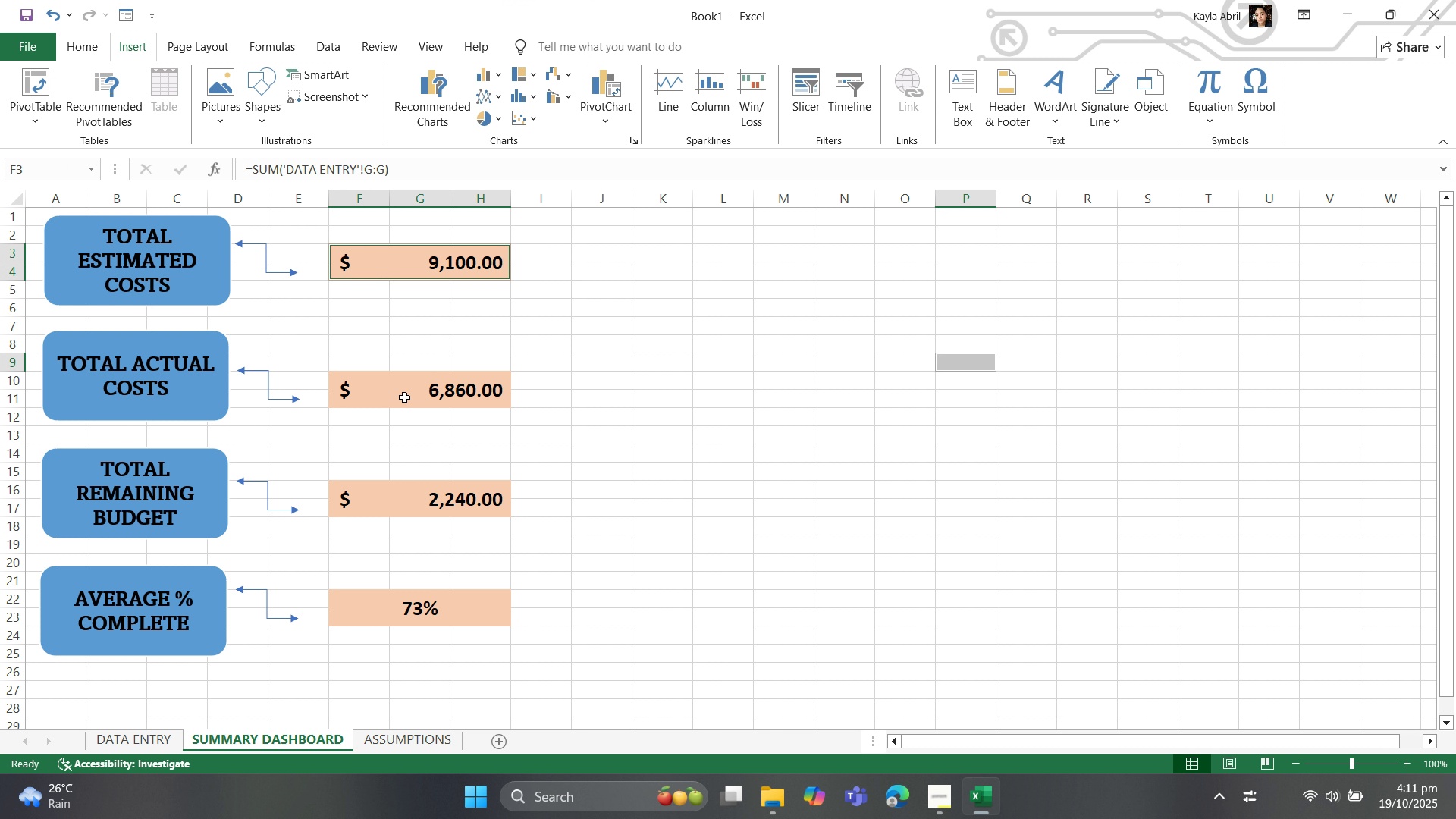 
left_click([405, 399])
 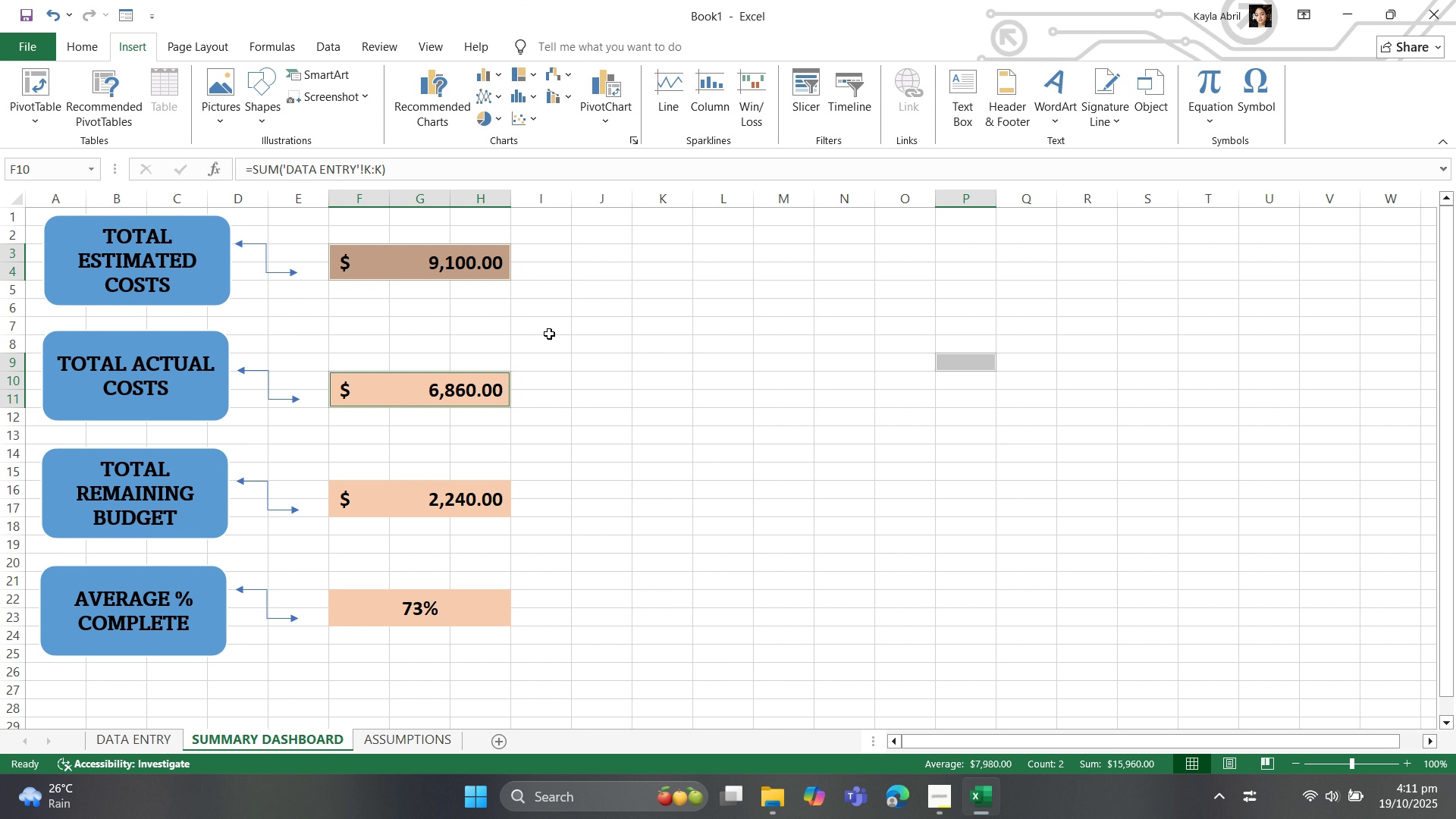 
left_click([560, 328])
 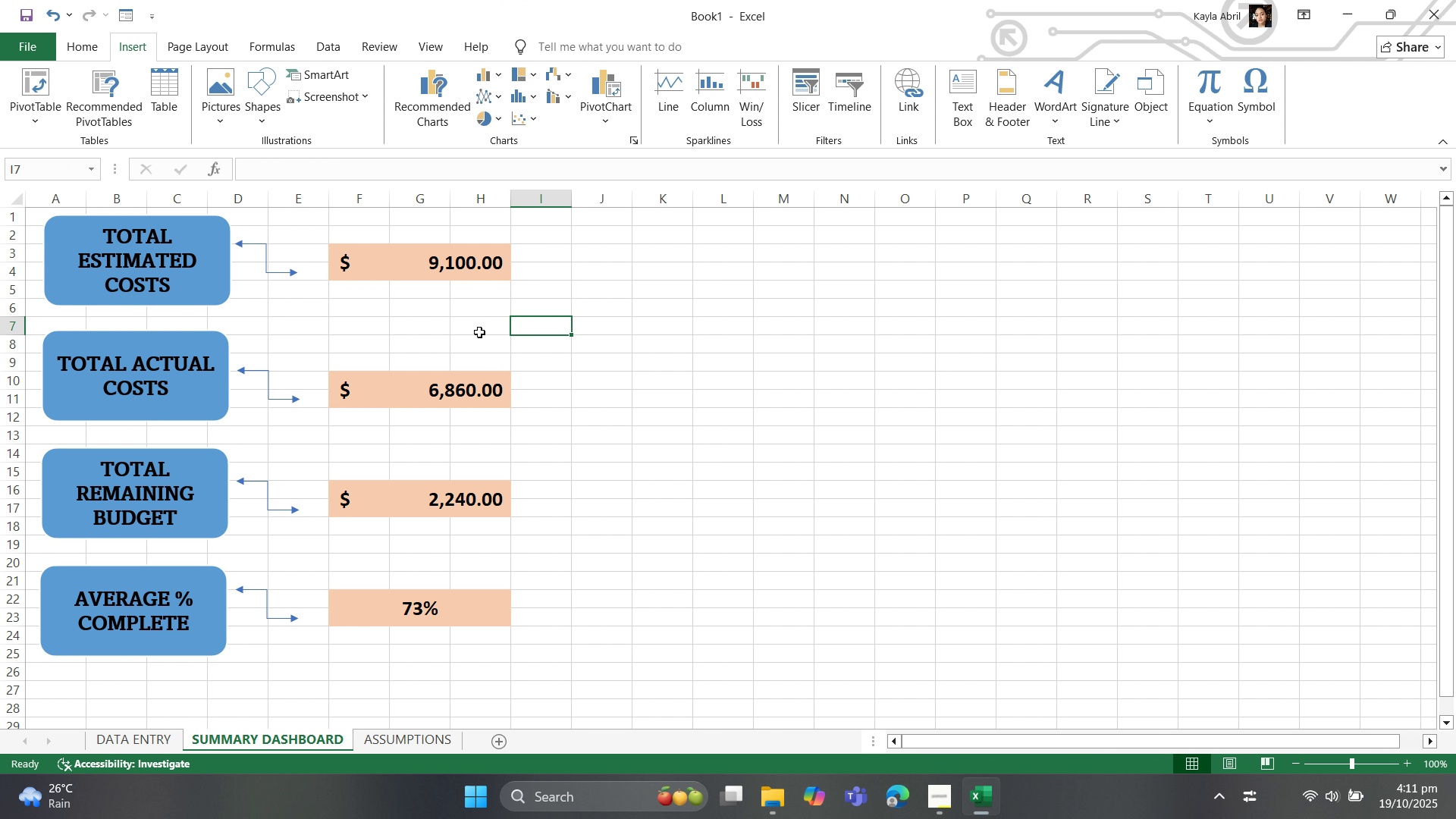 
left_click([388, 272])
 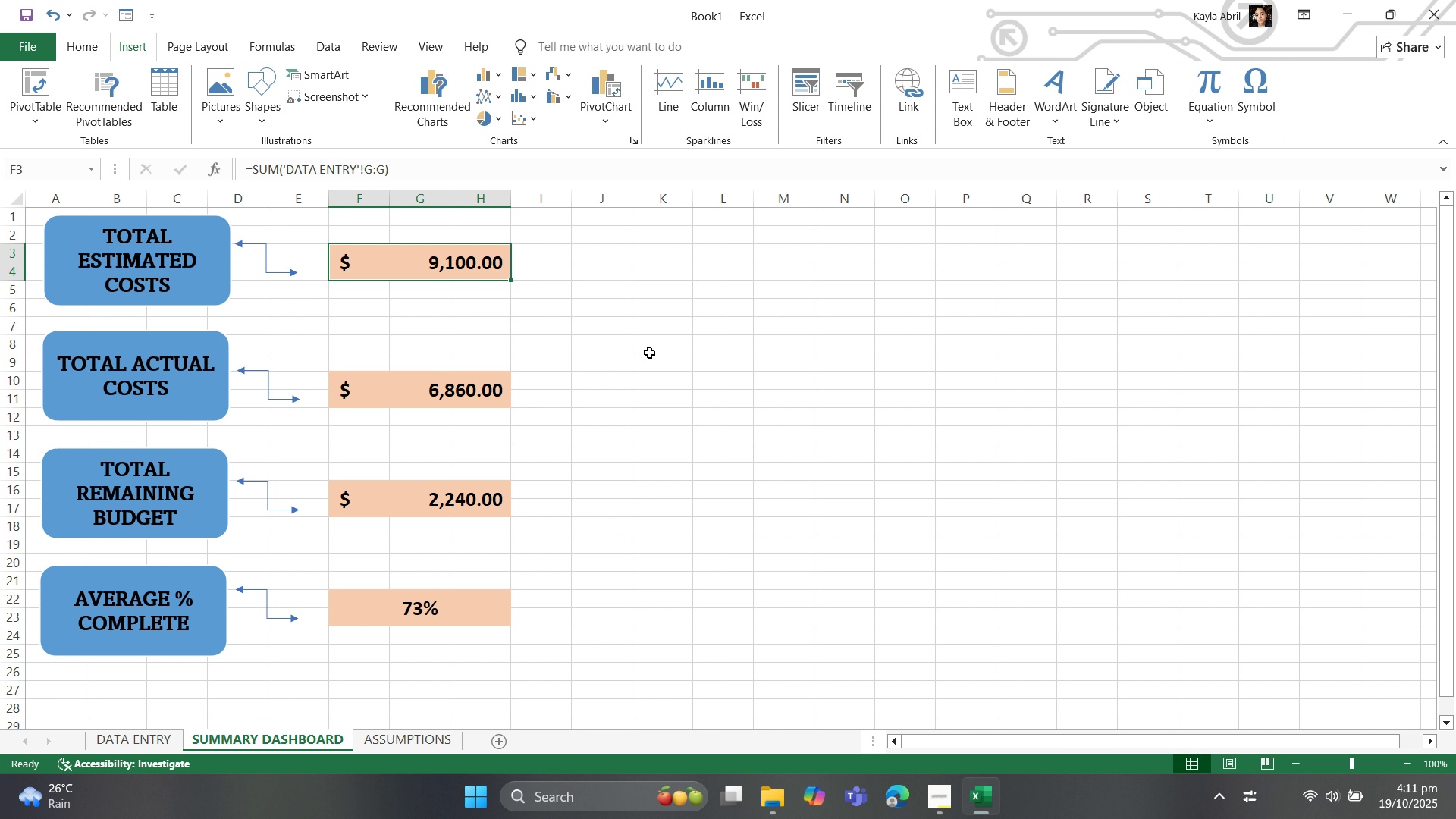 
left_click([649, 353])
 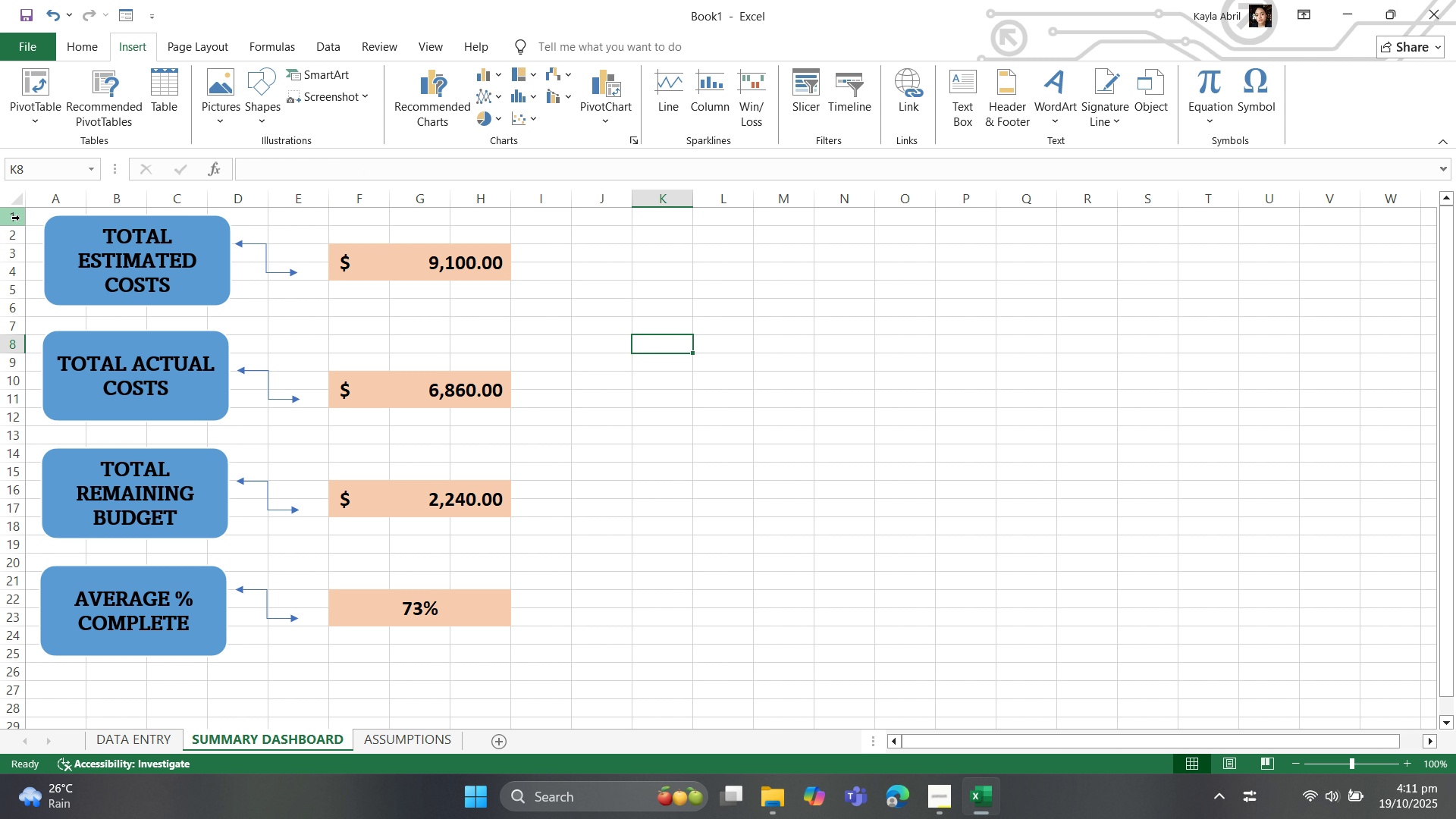 
left_click_drag(start_coordinate=[17, 221], to_coordinate=[24, 413])
 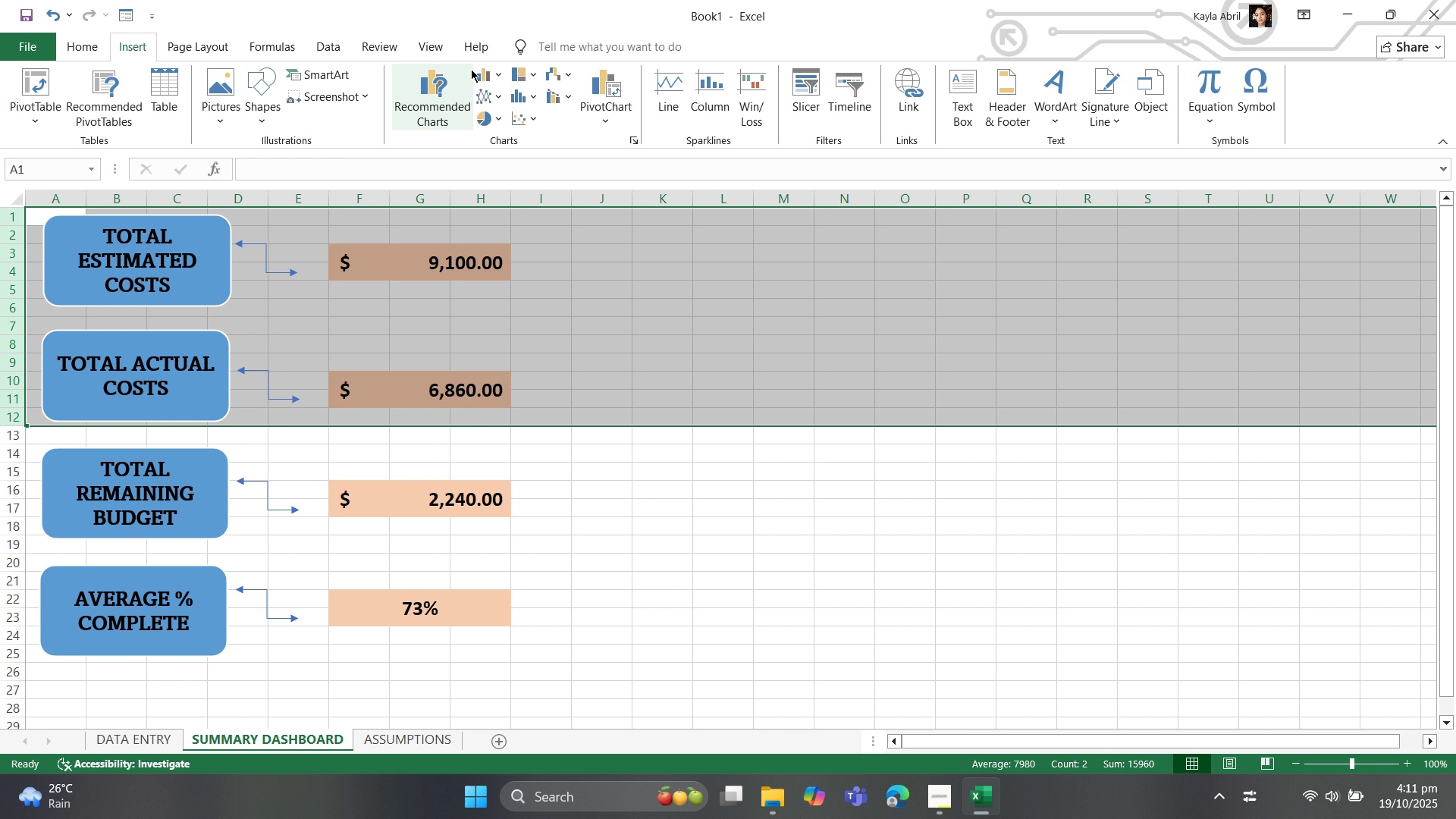 
left_click([505, 74])
 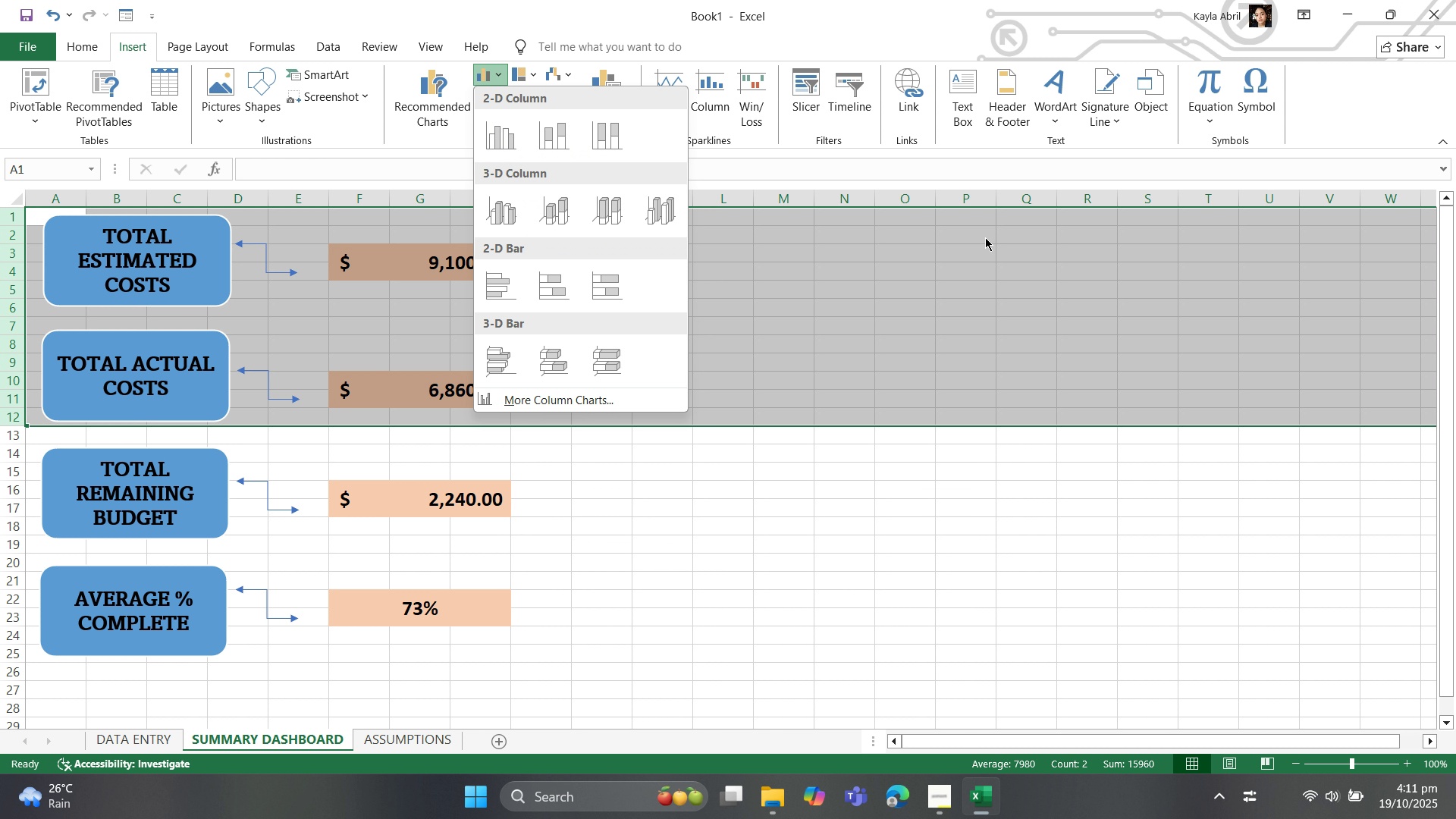 
left_click([952, 607])
 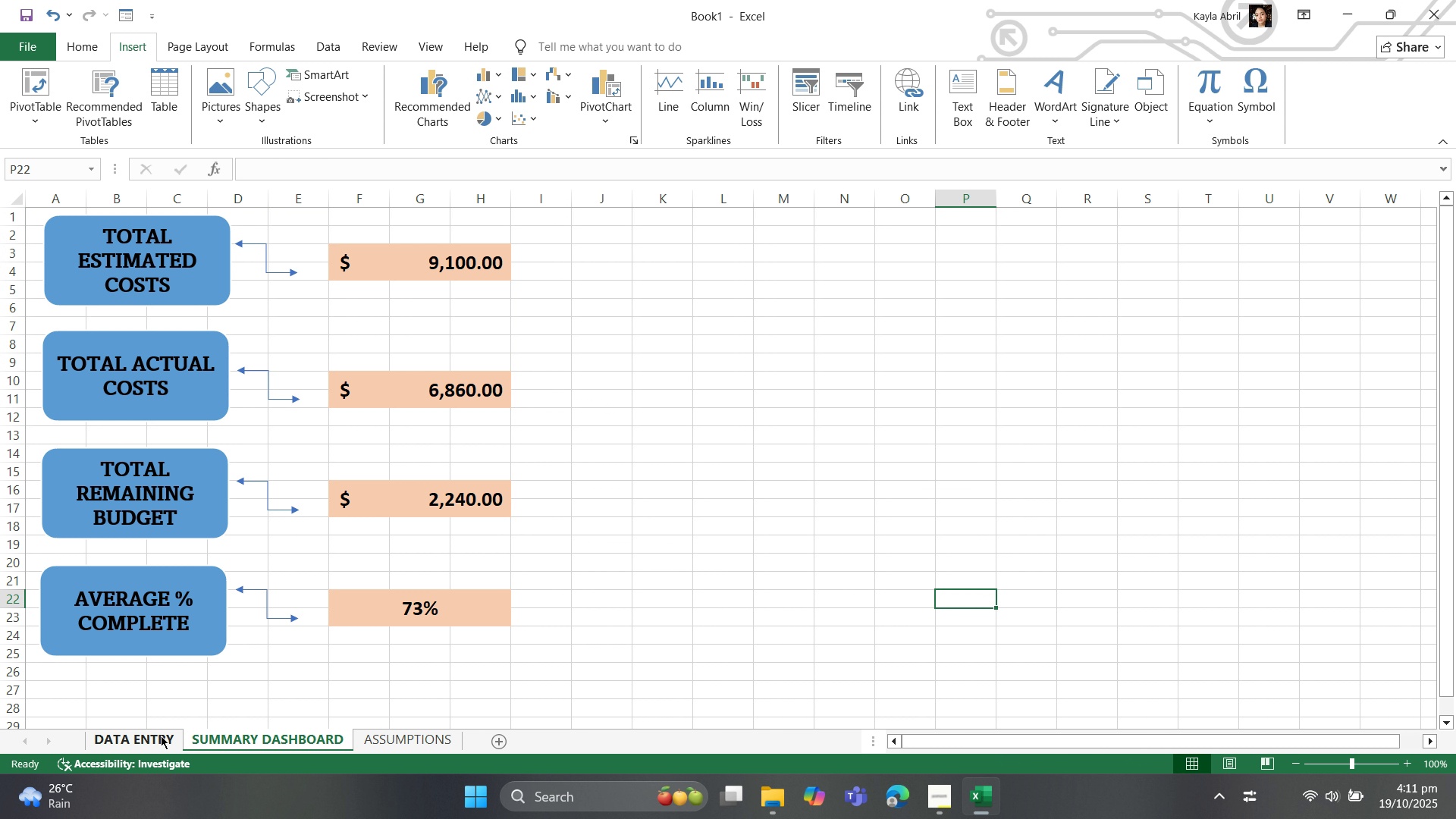 
left_click([161, 736])
 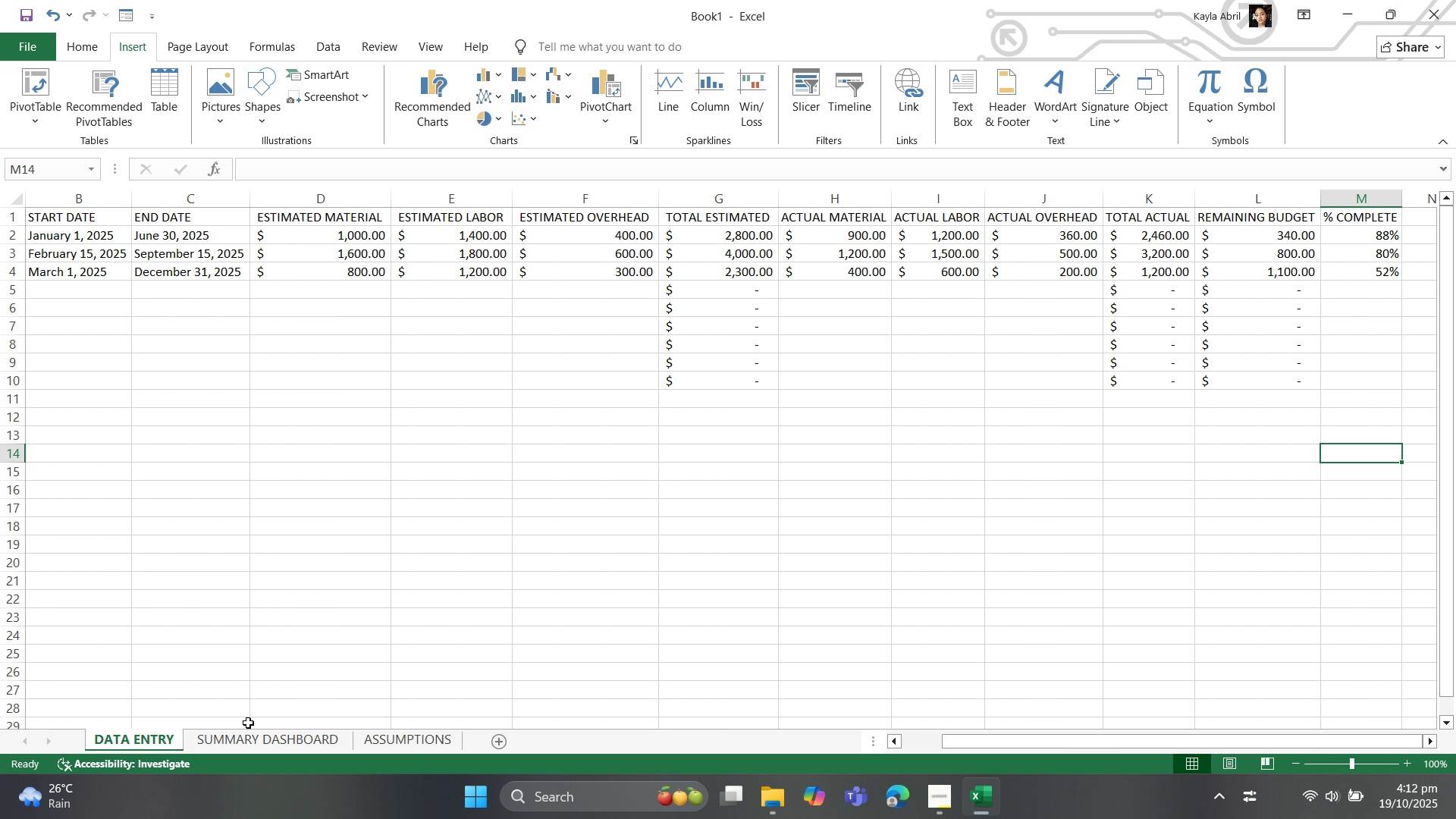 
wait(39.32)
 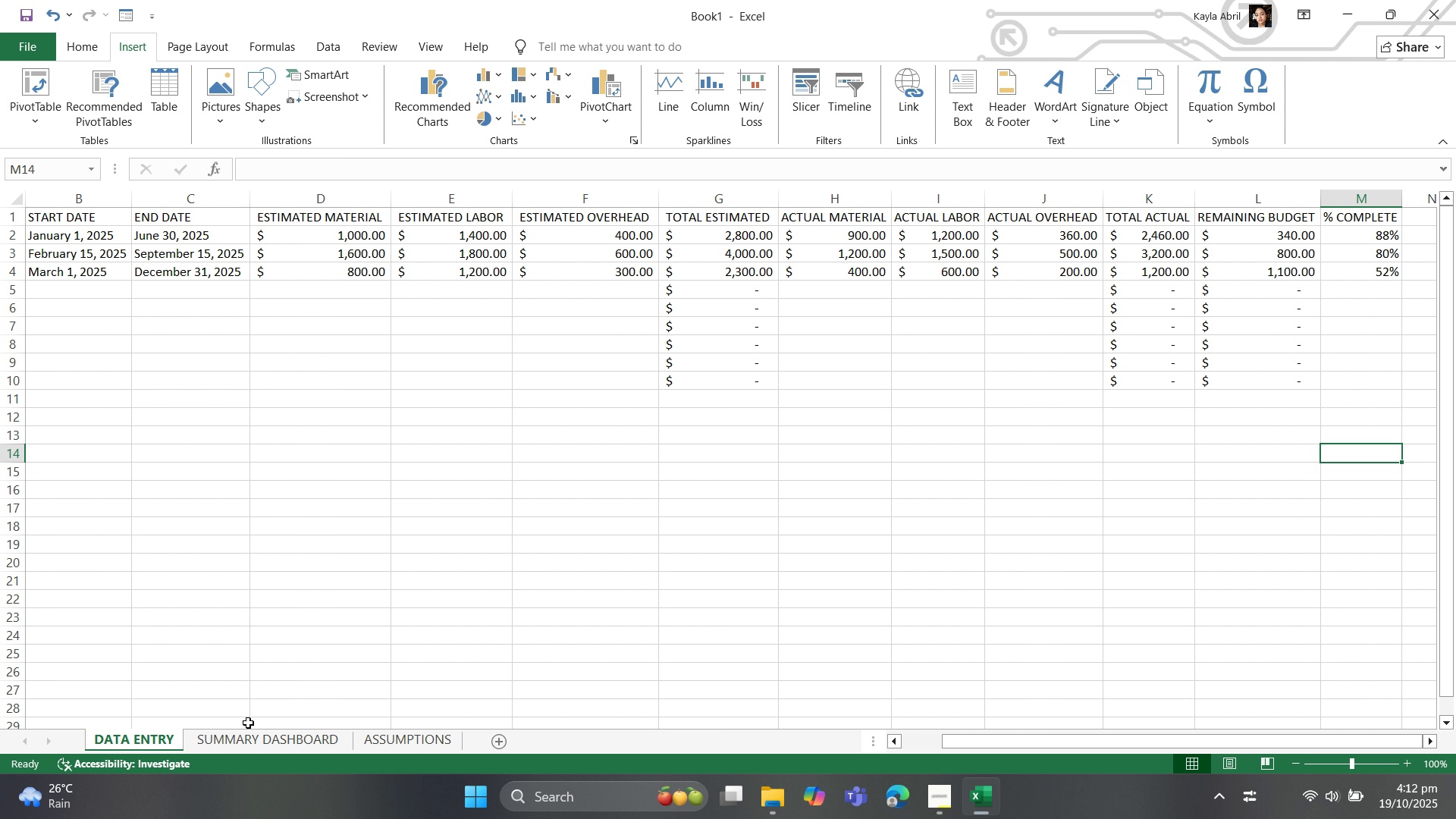 
left_click([259, 740])
 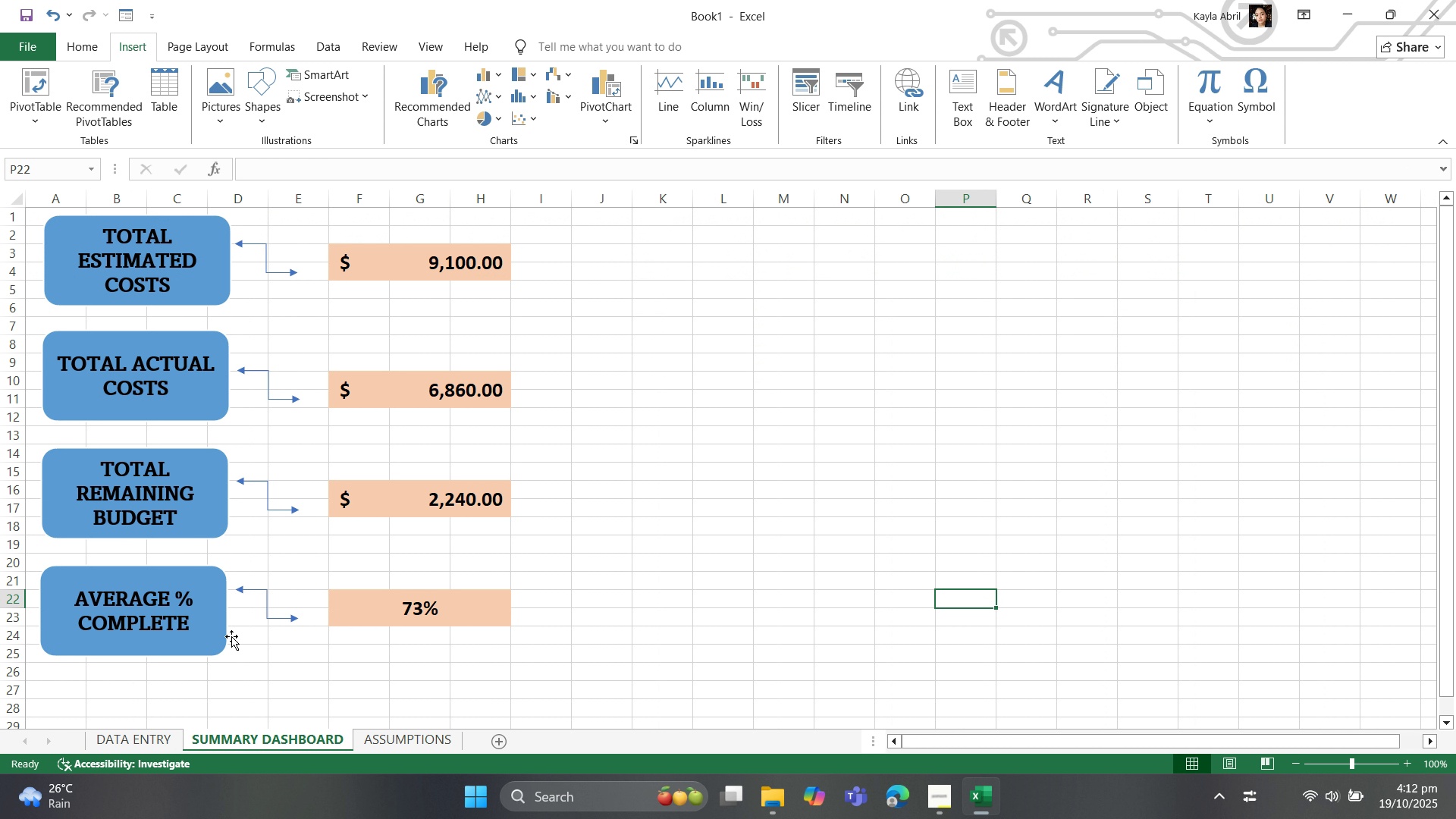 
wait(11.3)
 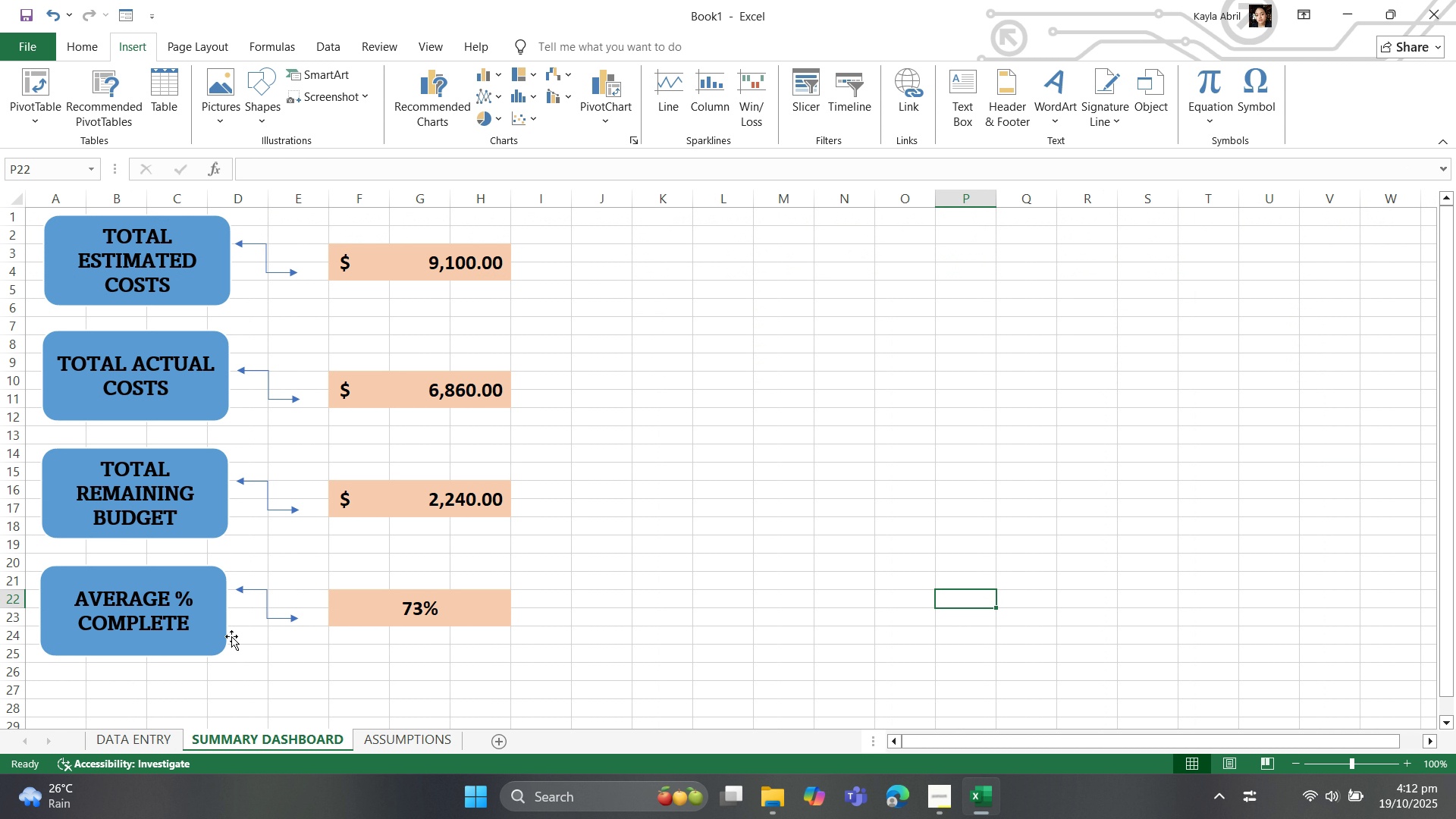 
left_click([150, 738])
 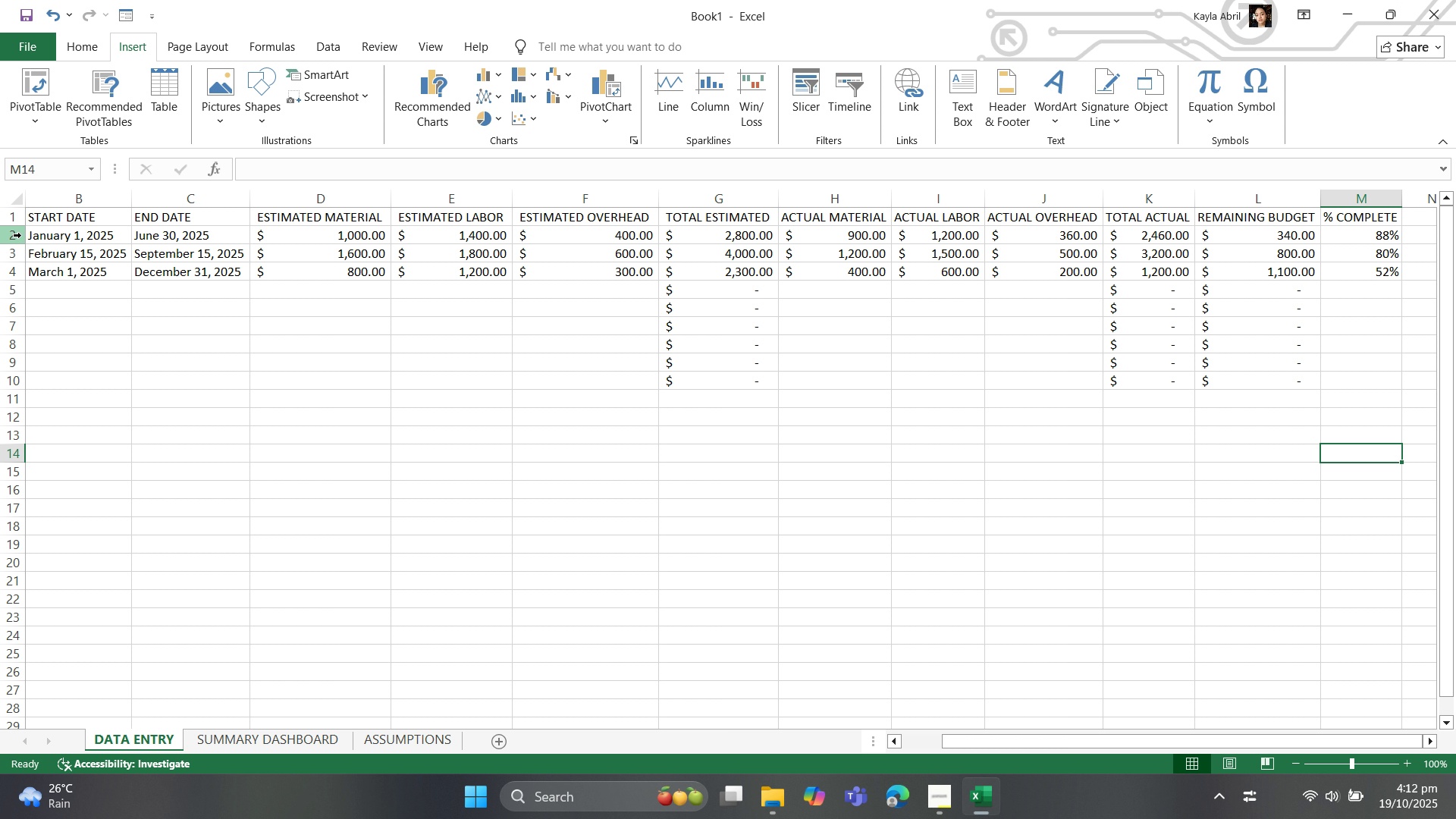 
wait(13.04)
 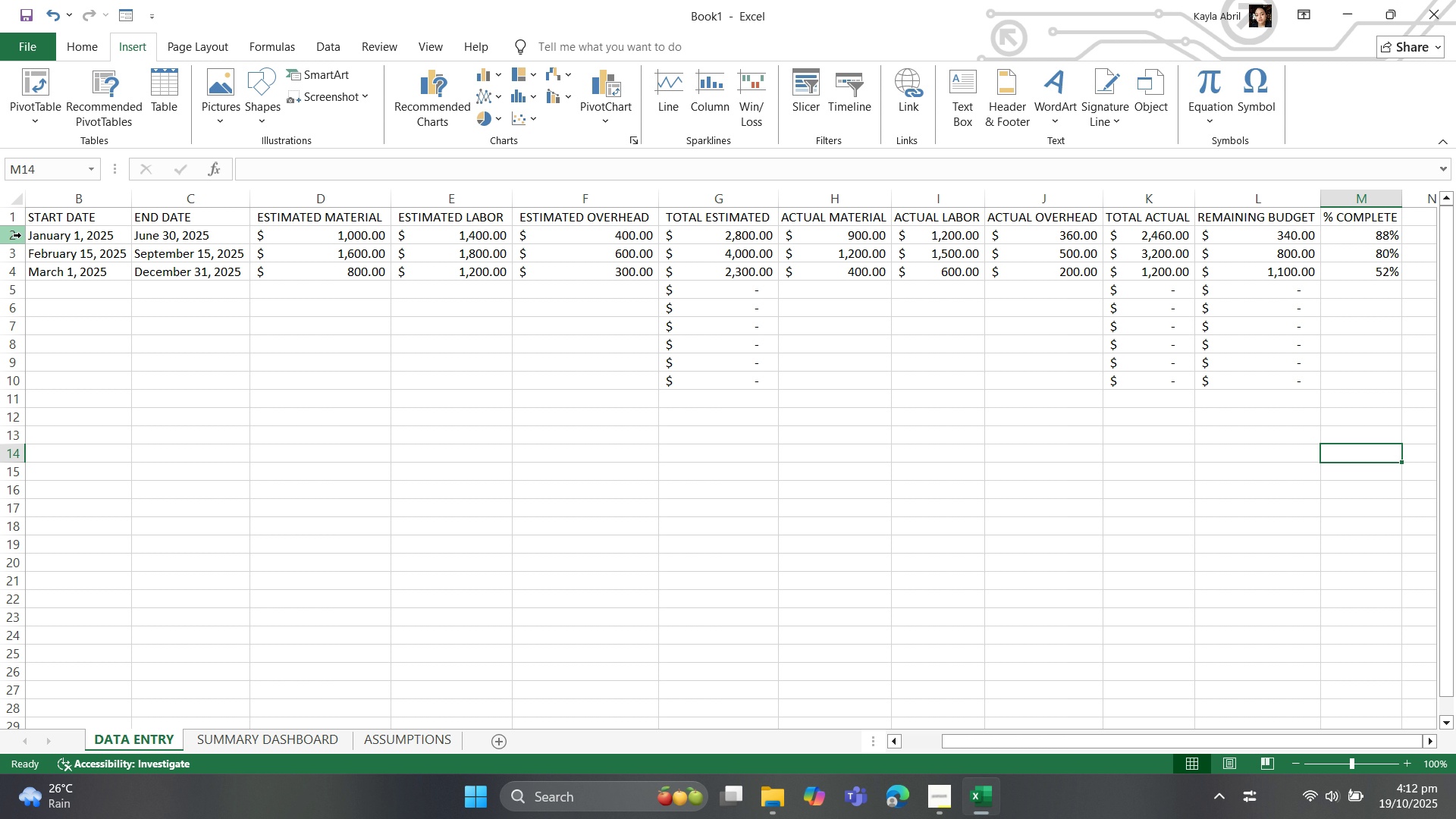 
left_click([21, 233])
 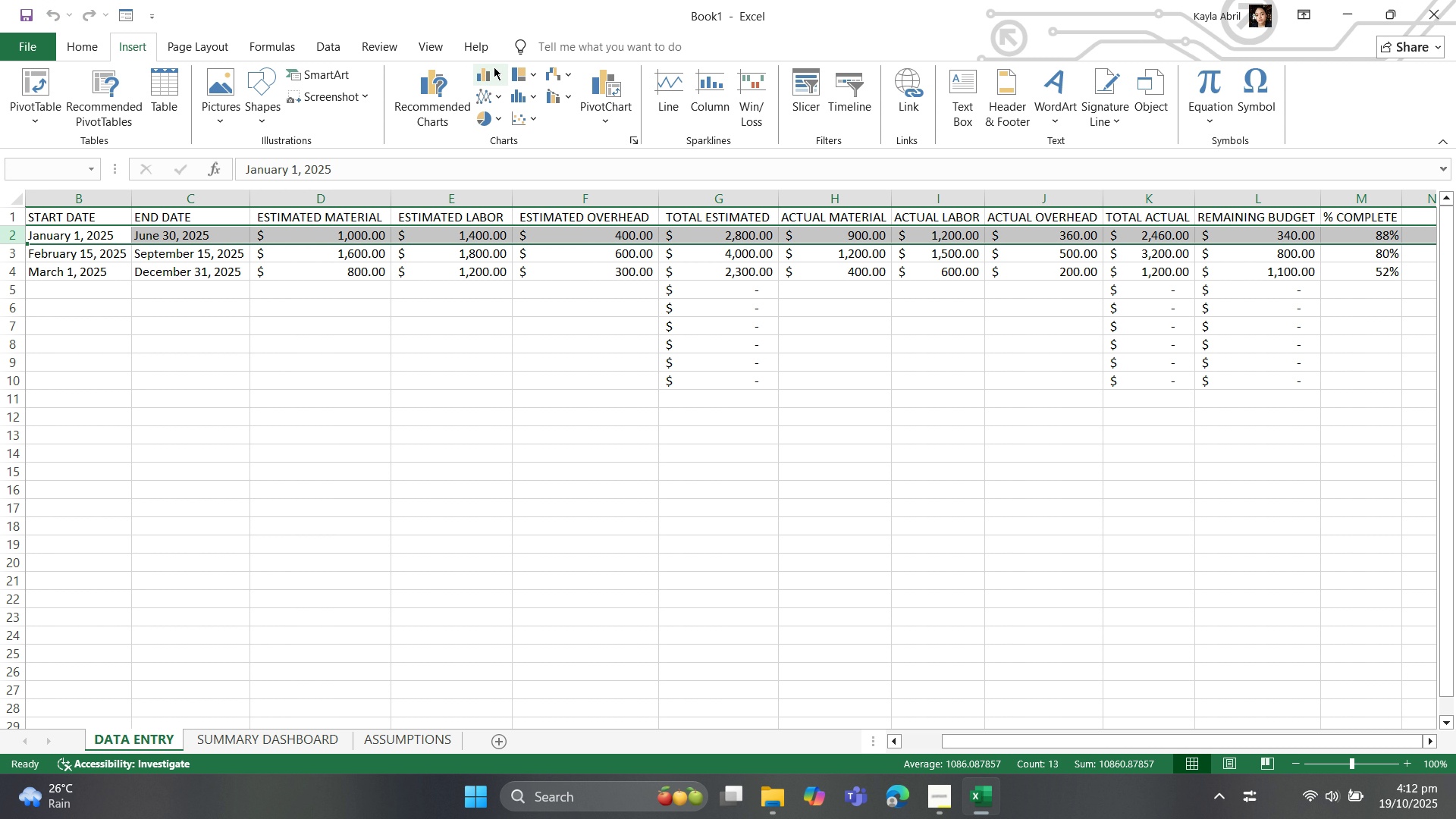 
mouse_move([521, 152])
 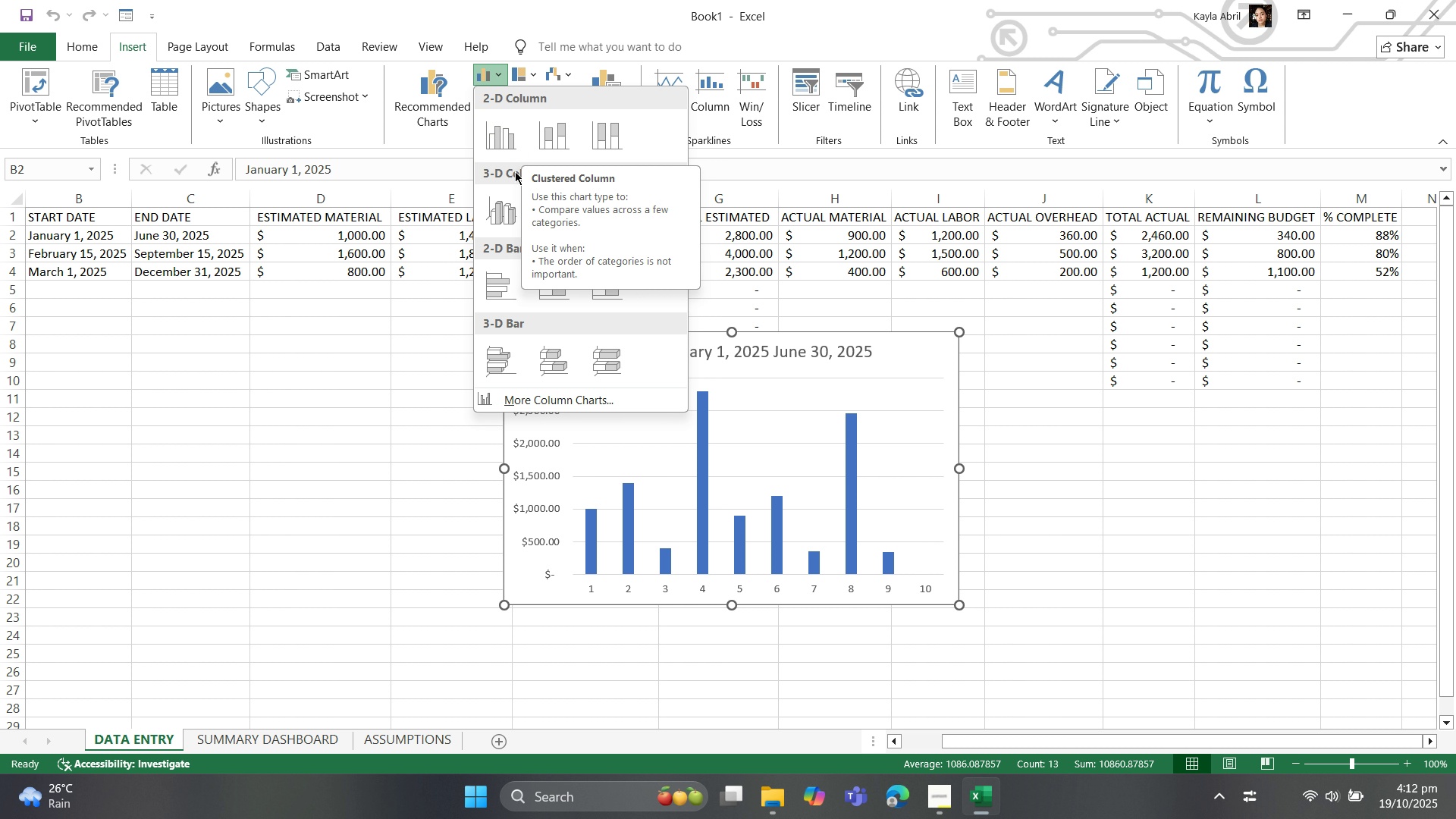 
mouse_move([475, 228])
 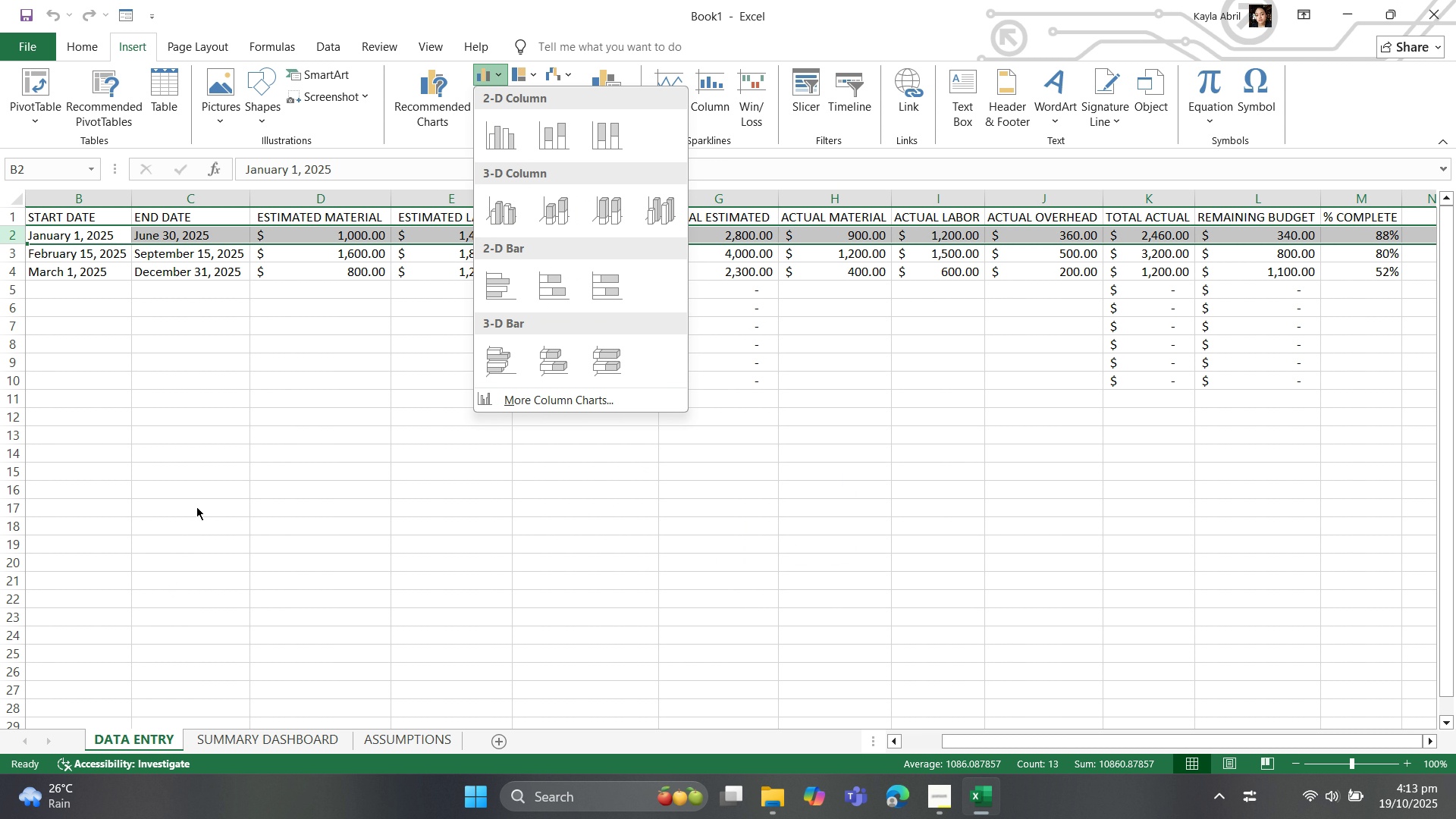 
left_click([295, 421])
 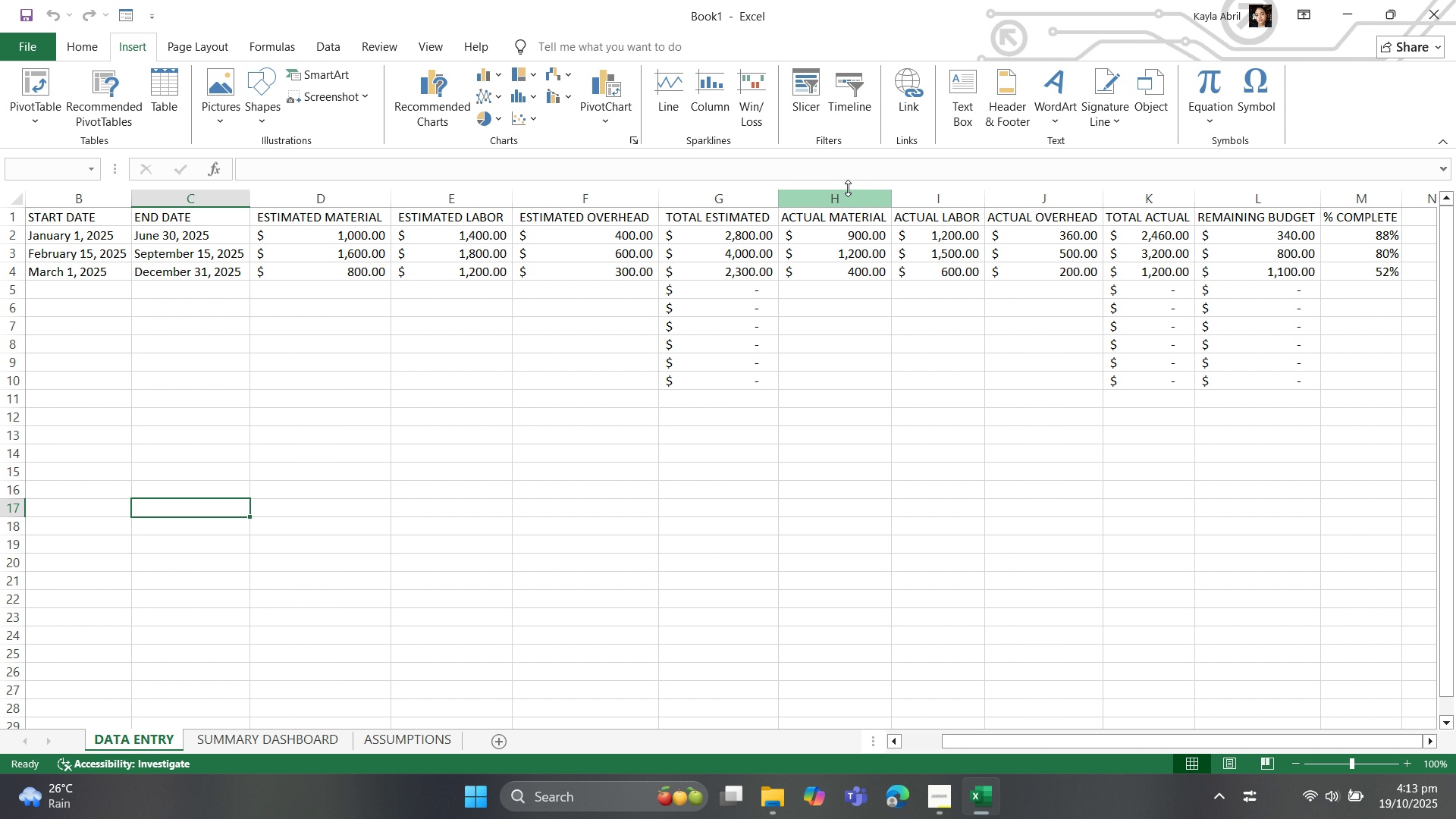 
wait(12.83)
 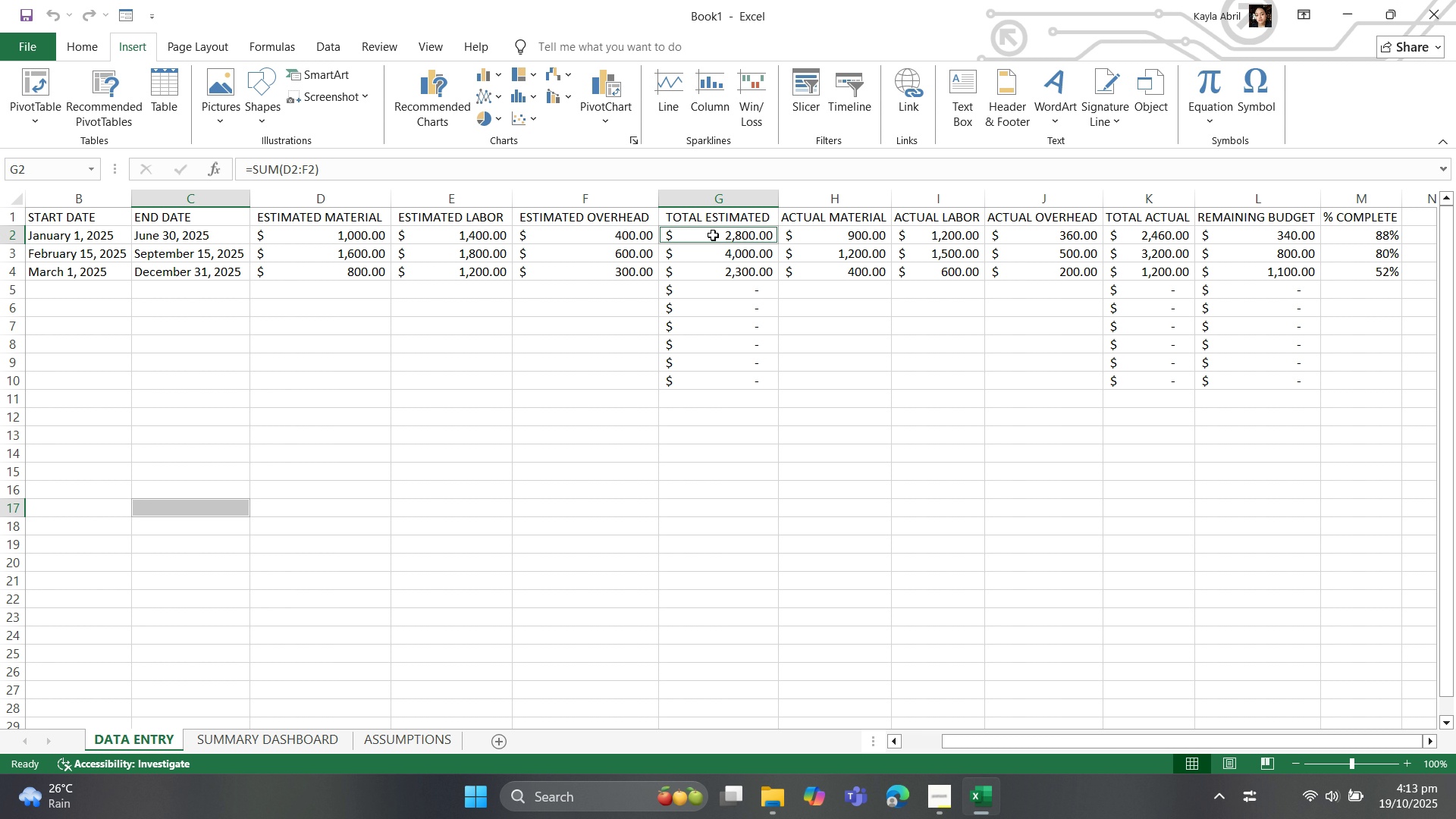 
hold_key(key=ControlLeft, duration=1.56)
left_click([713, 235])
 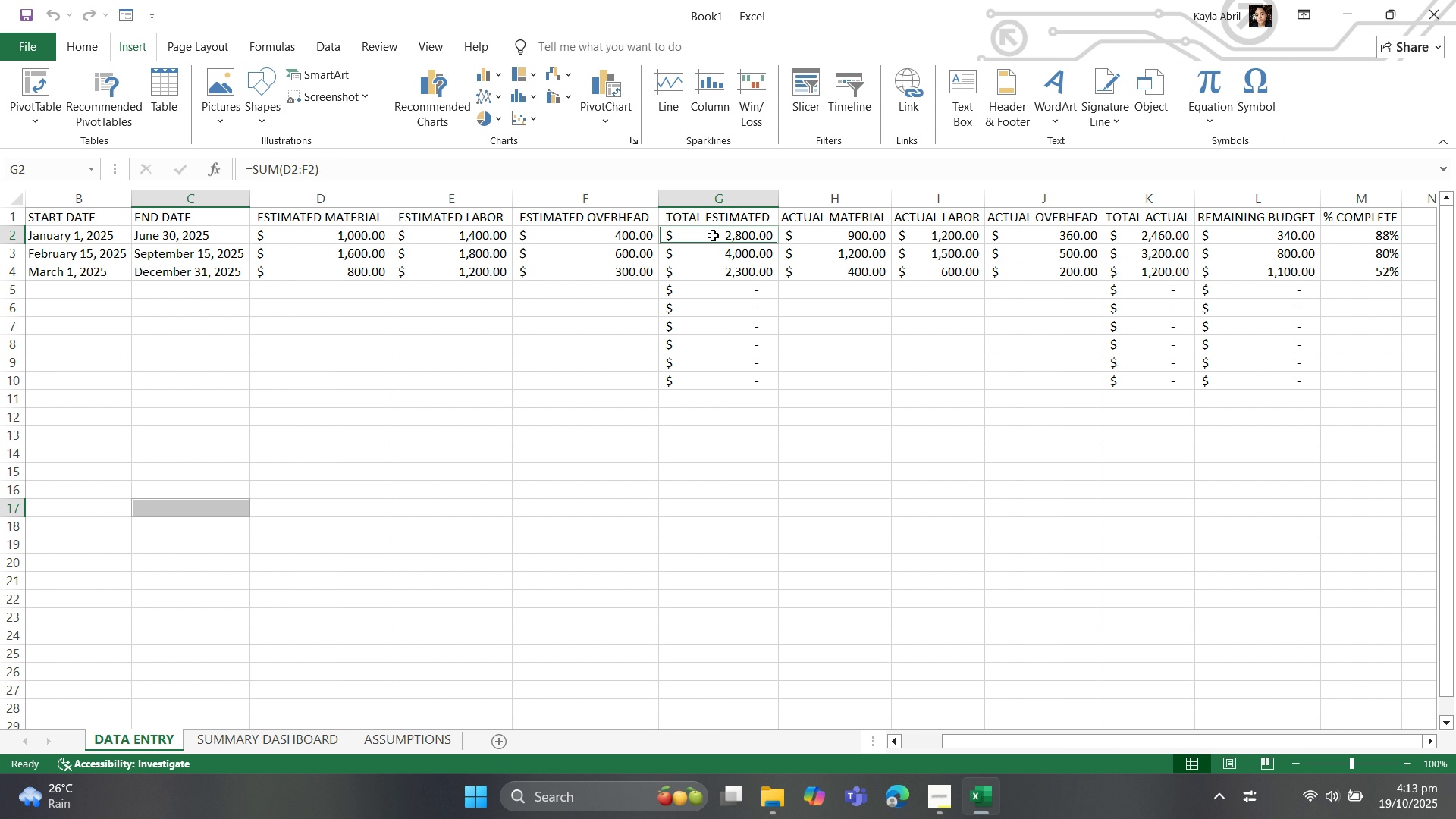 
left_click_drag(start_coordinate=[327, 236], to_coordinate=[1126, 234])
 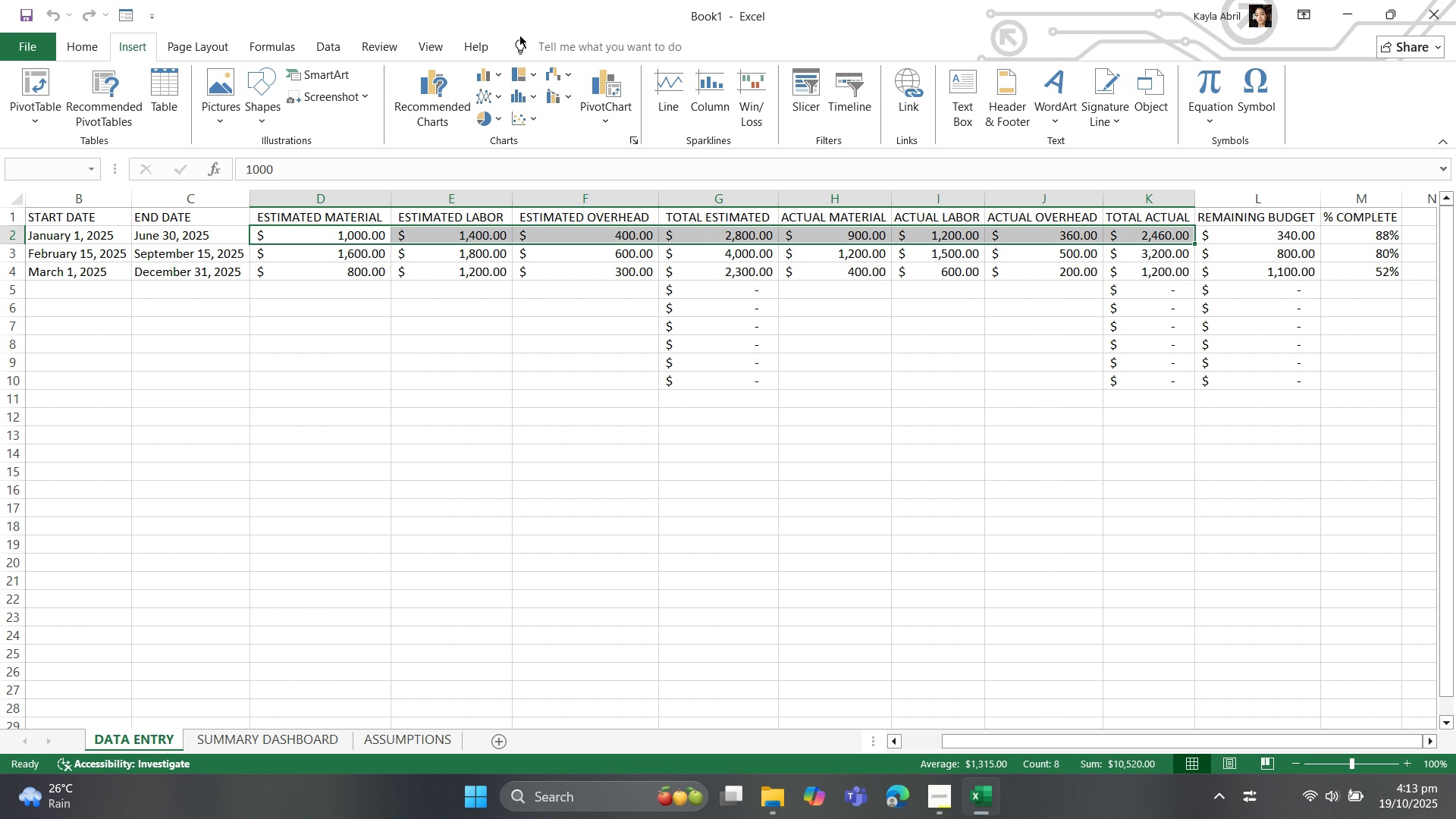 
left_click([490, 80])
 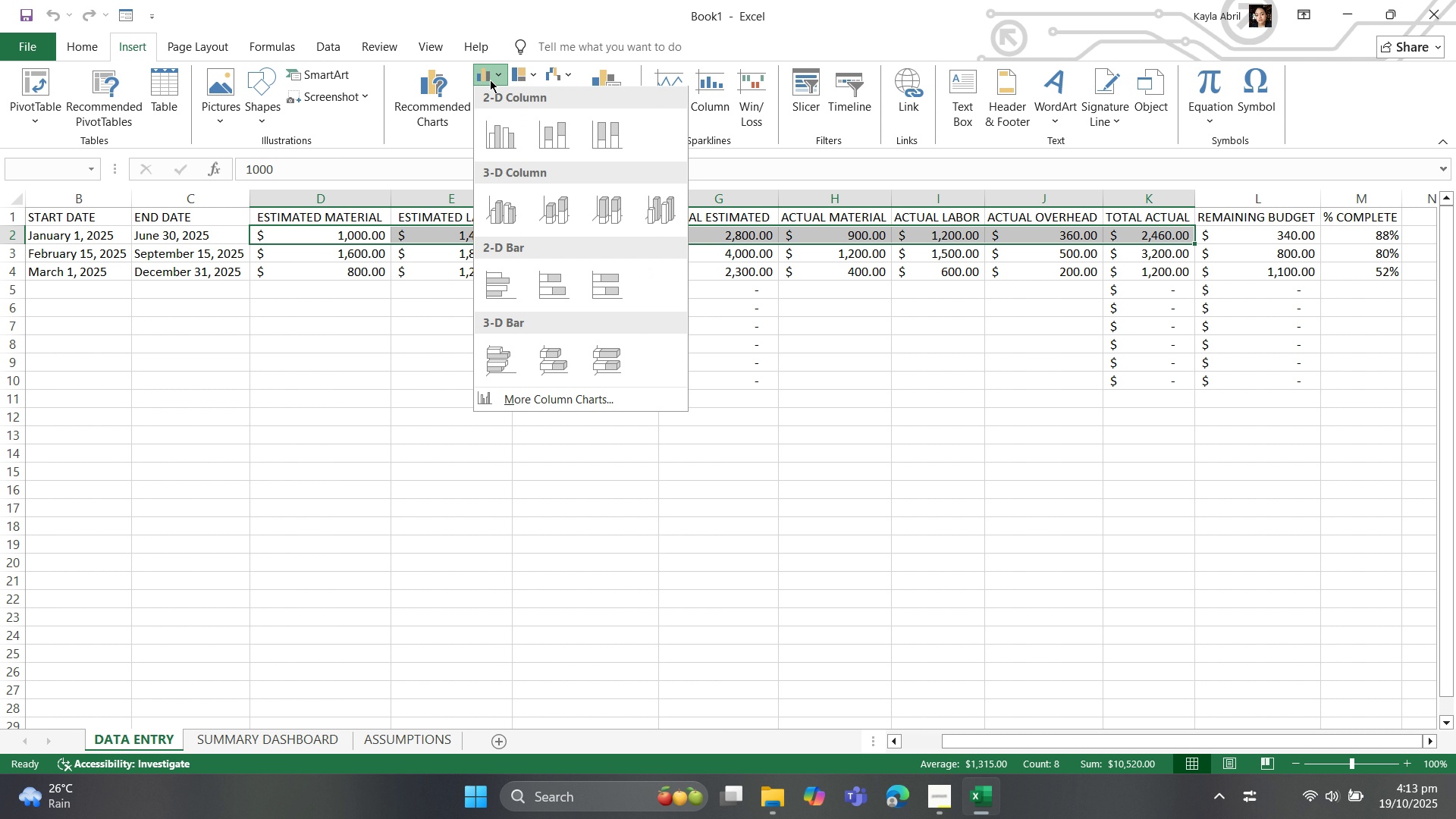 
mouse_move([516, 146])
 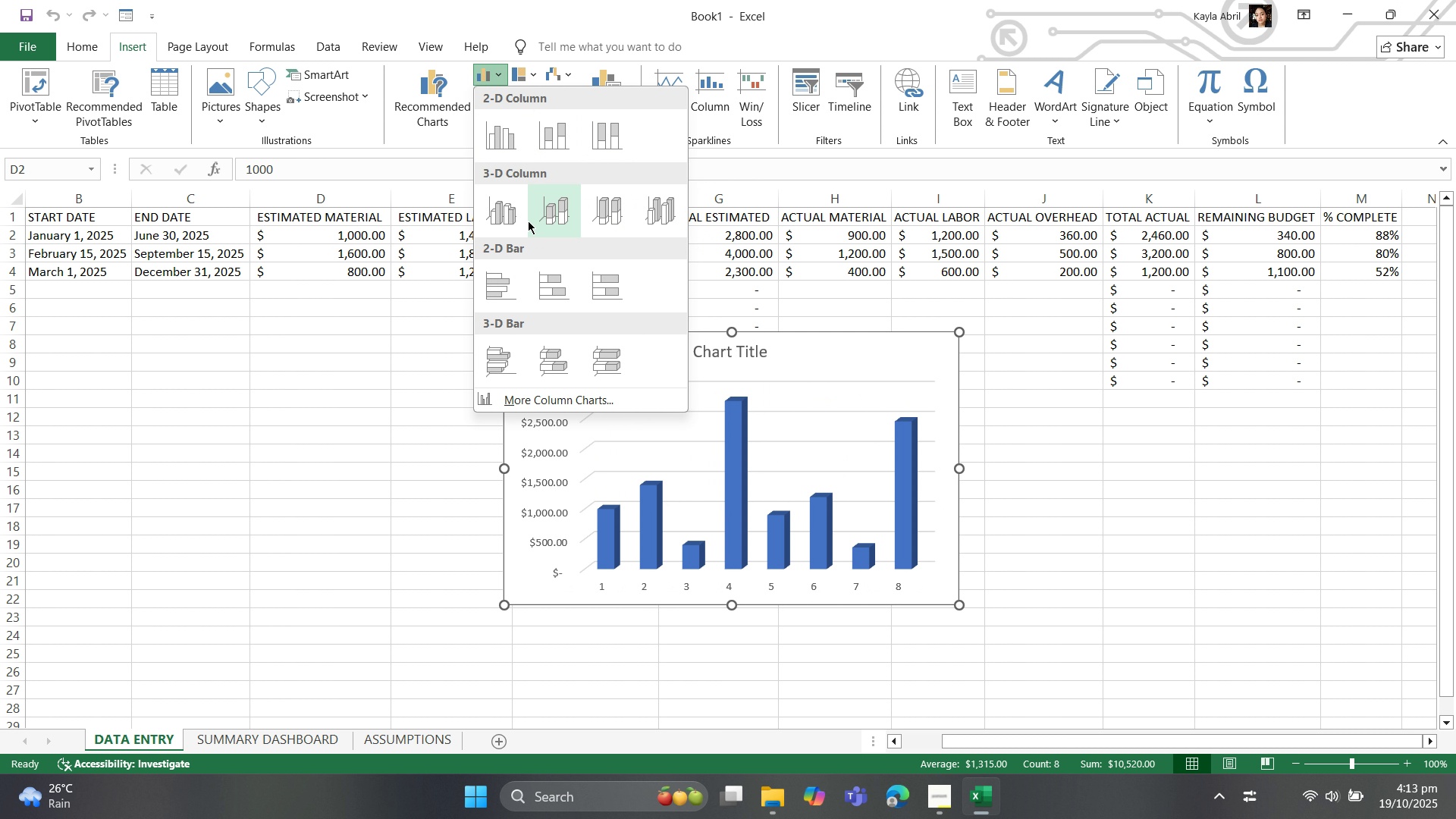 
left_click([528, 221])
 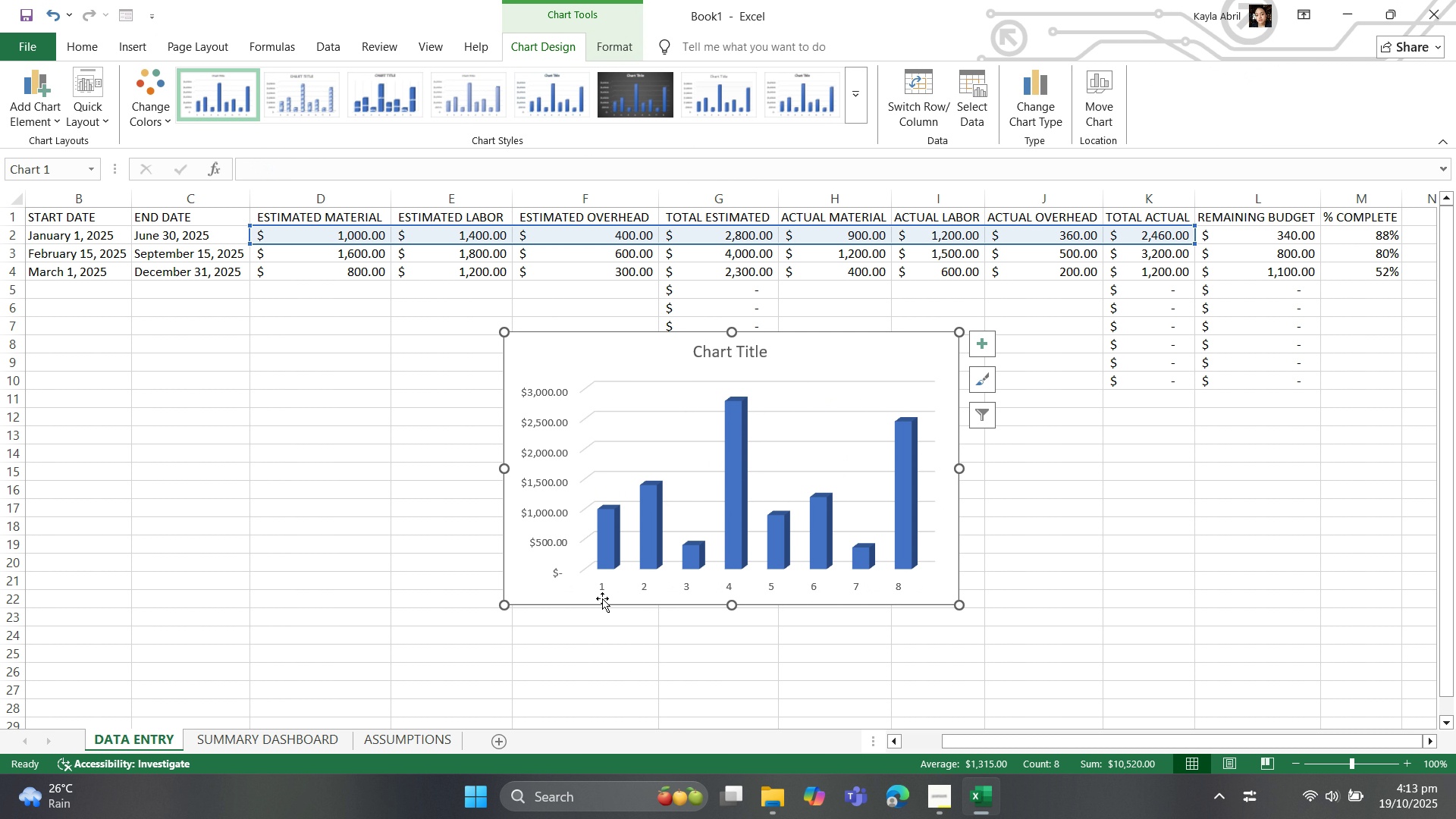 
left_click([595, 584])
 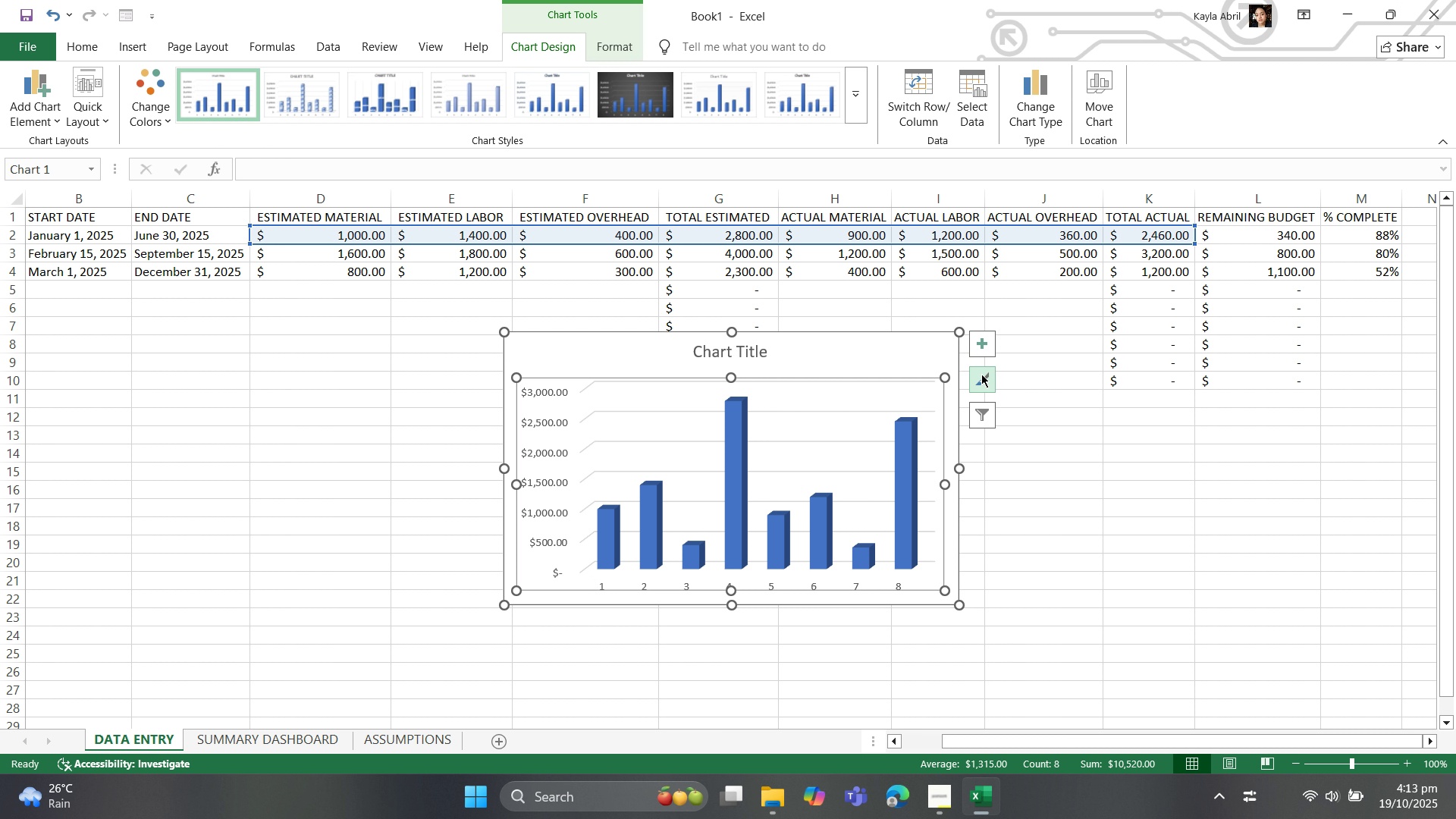 
left_click([978, 351])
 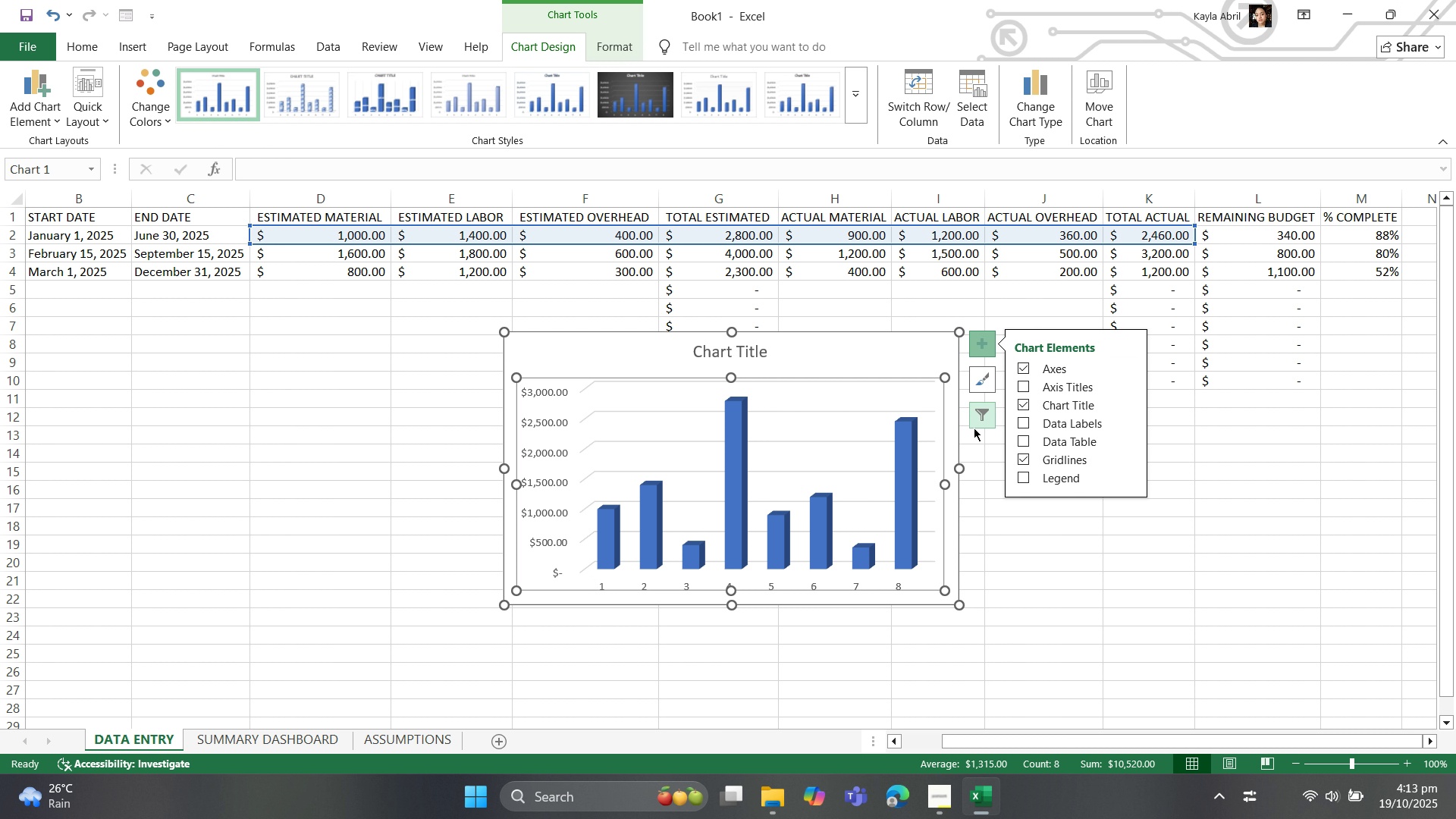 
left_click([978, 422])
 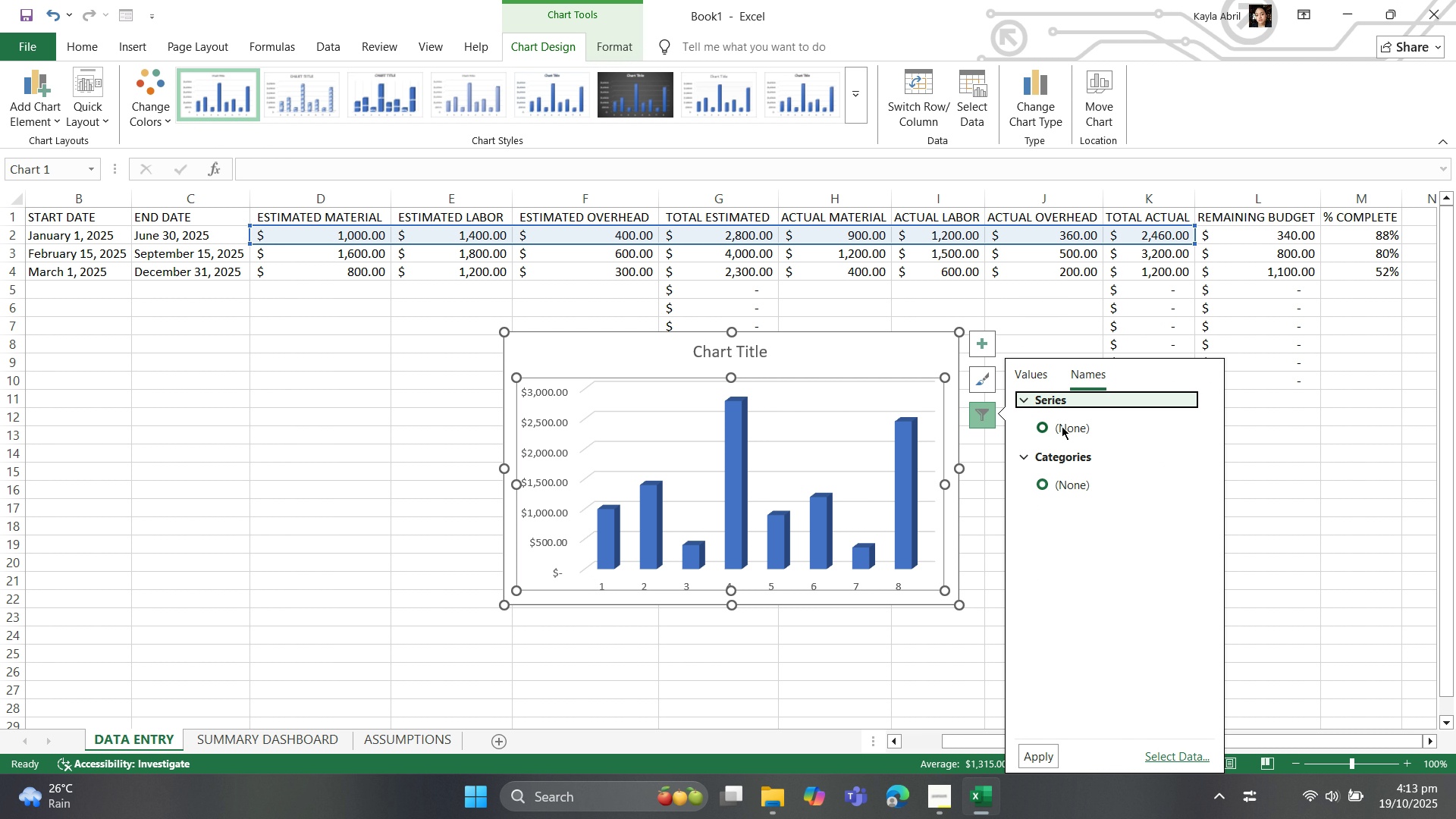 
mouse_move([1037, 427])
 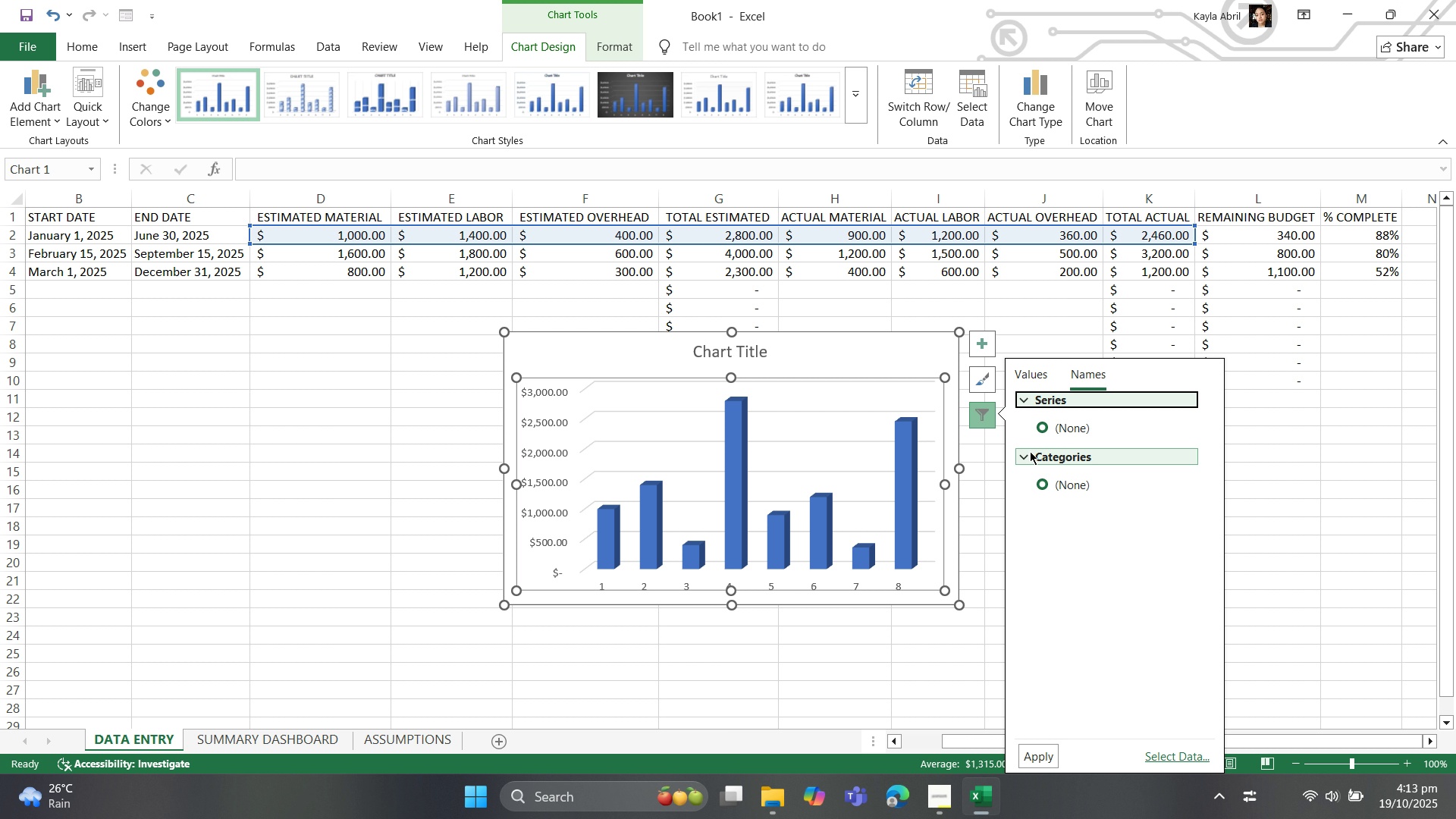 
left_click([1028, 453])
 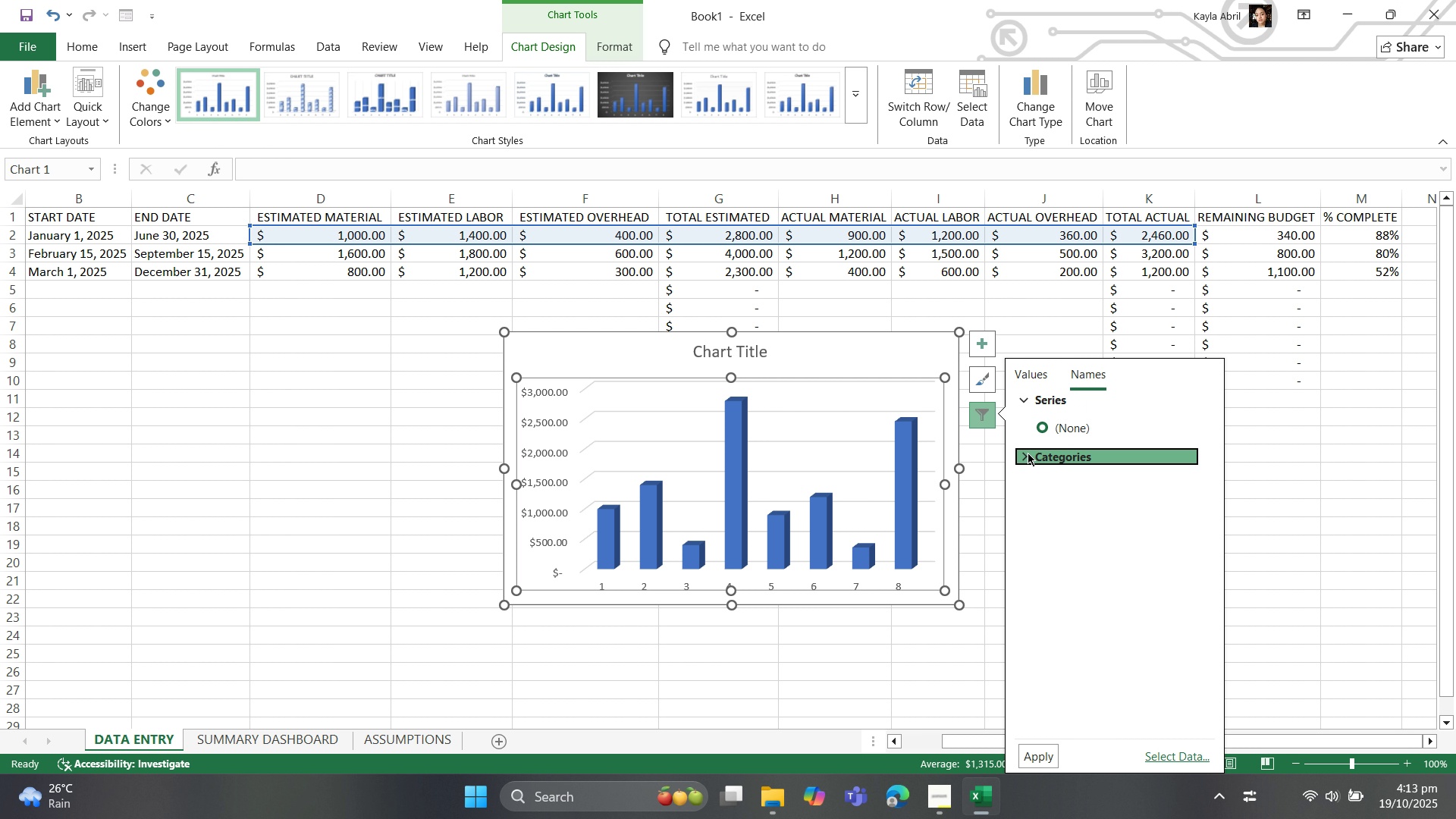 
left_click([1028, 453])
 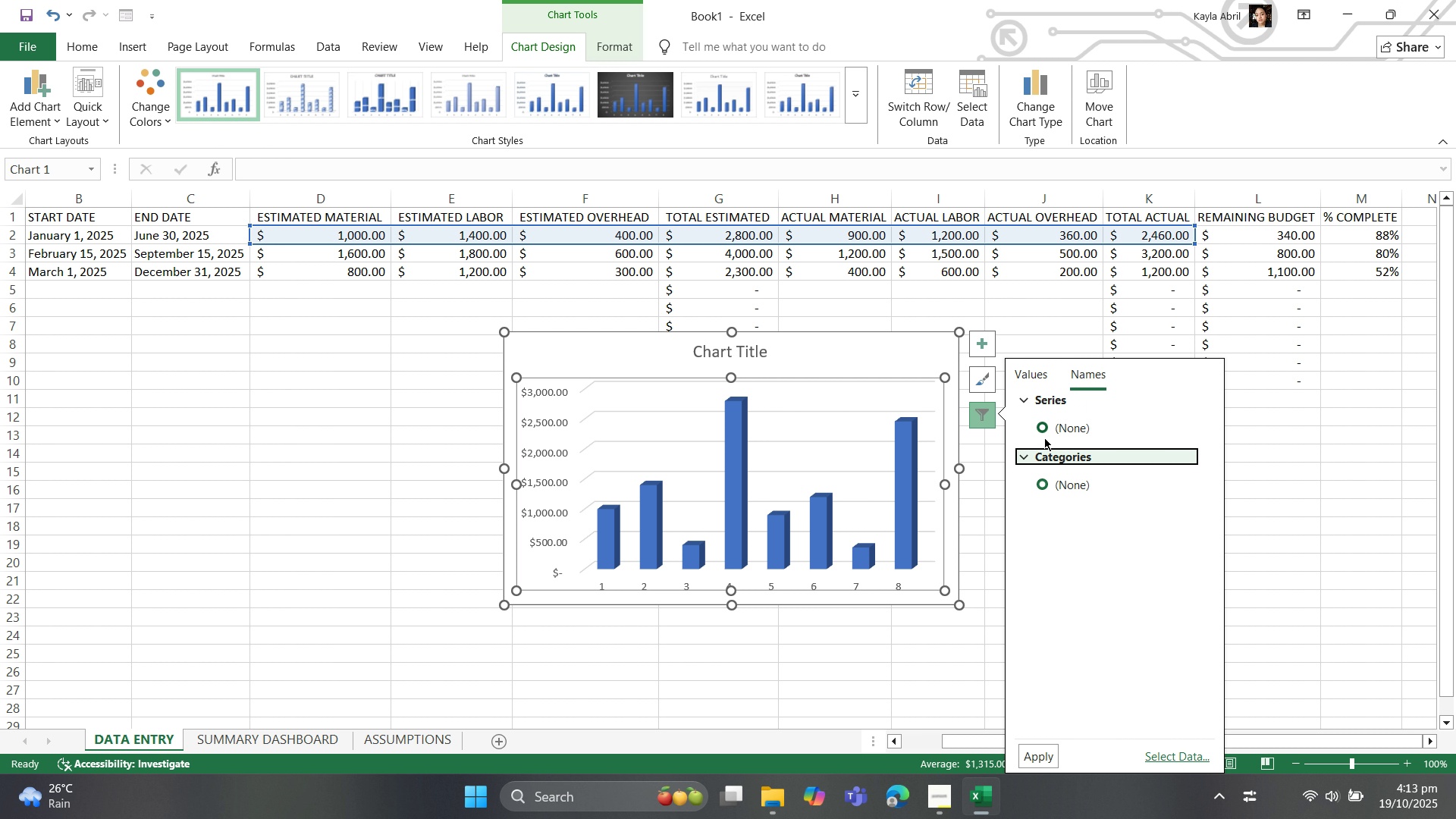 
left_click([1036, 425])
 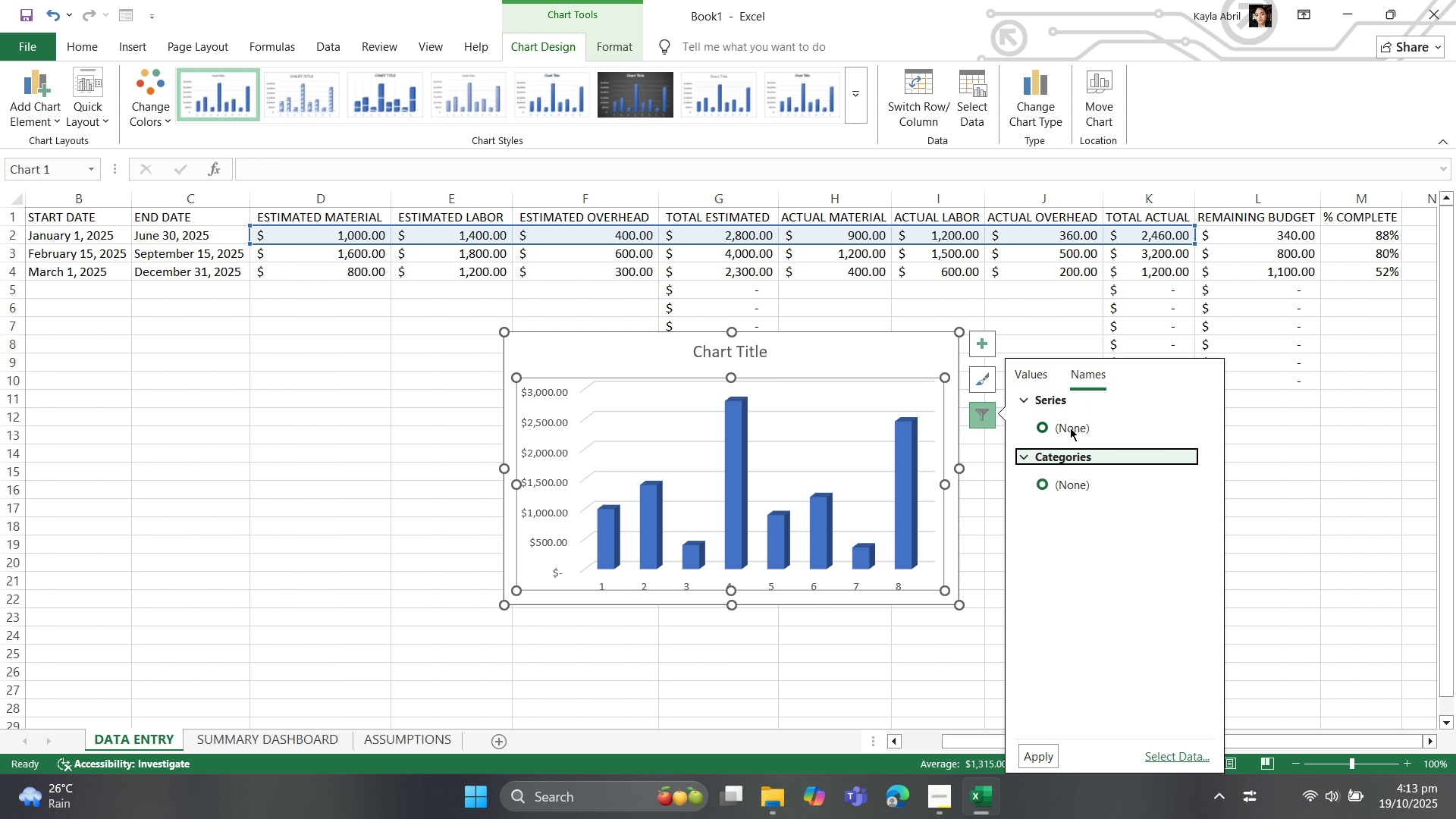 
double_click([1070, 428])
 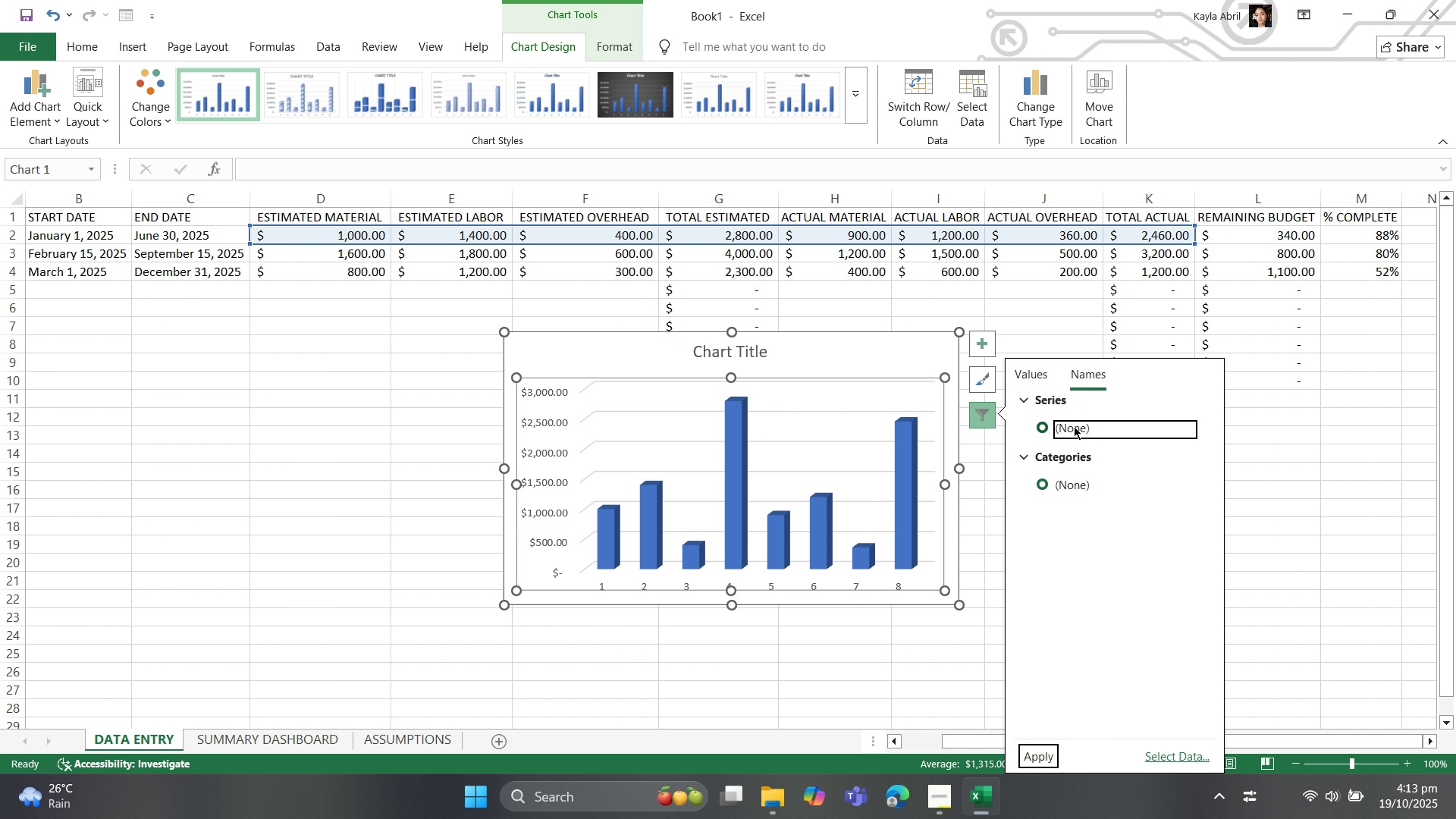 
left_click([1088, 422])
 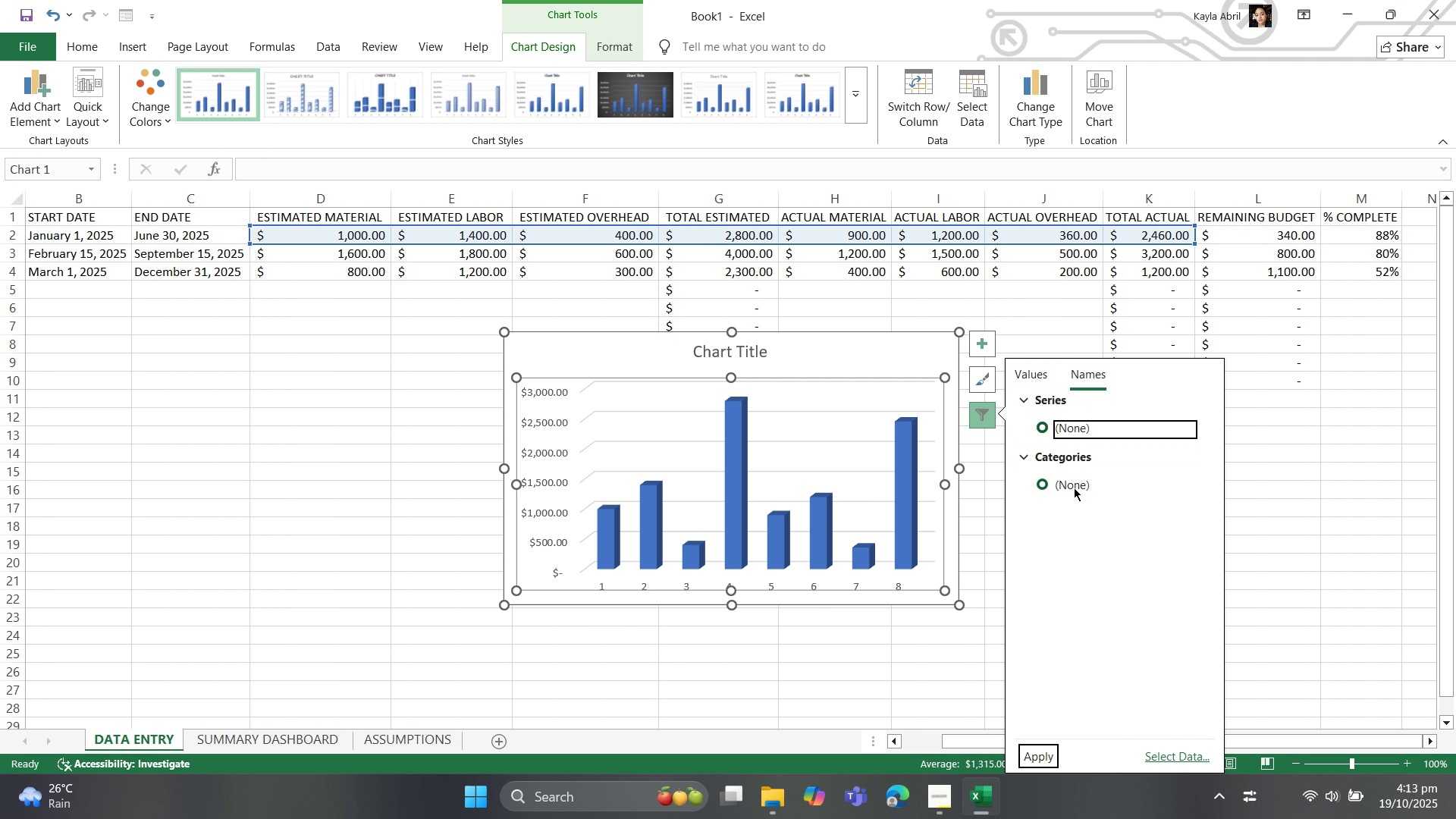 
double_click([1075, 485])
 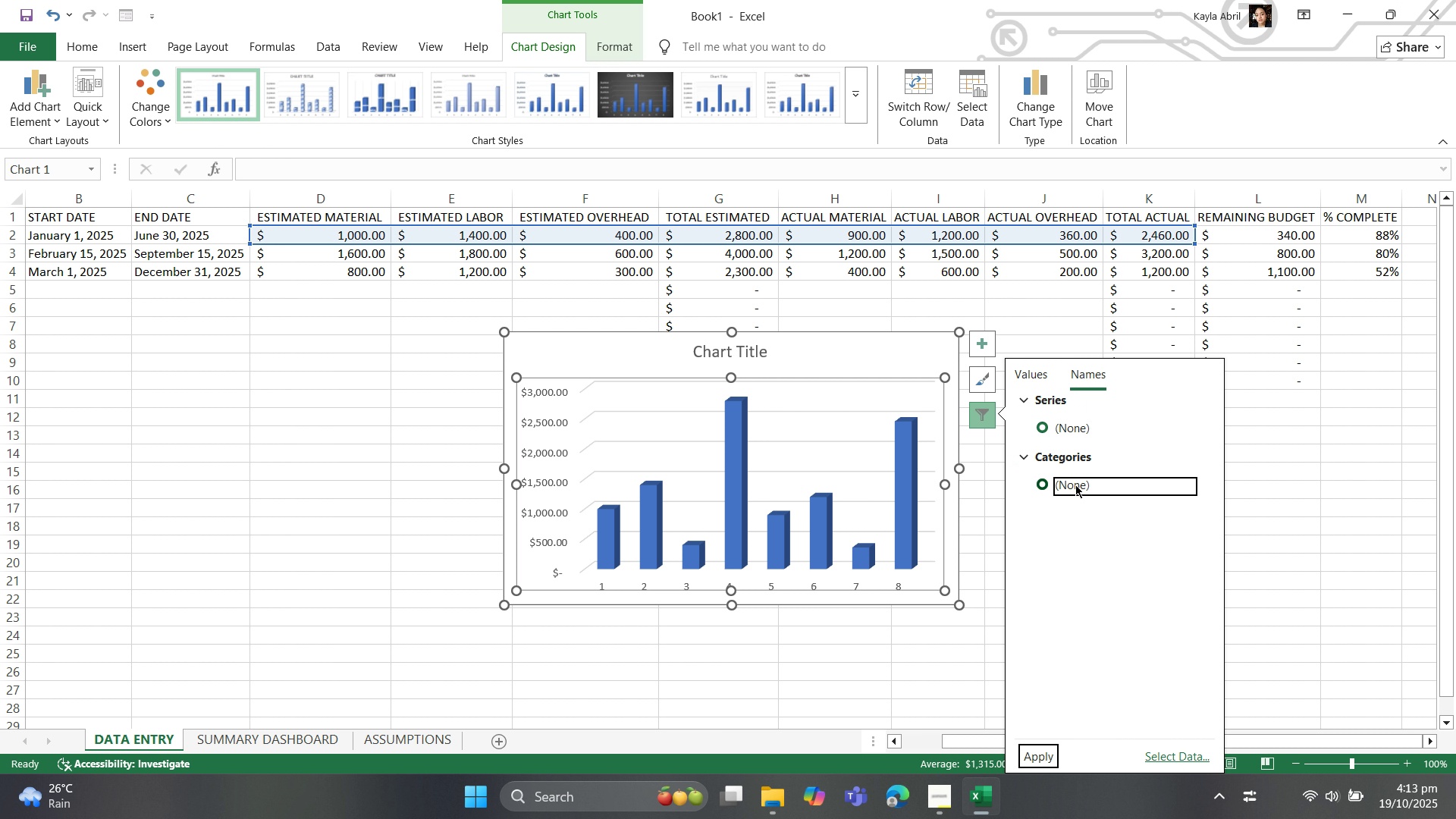 
triple_click([1075, 485])
 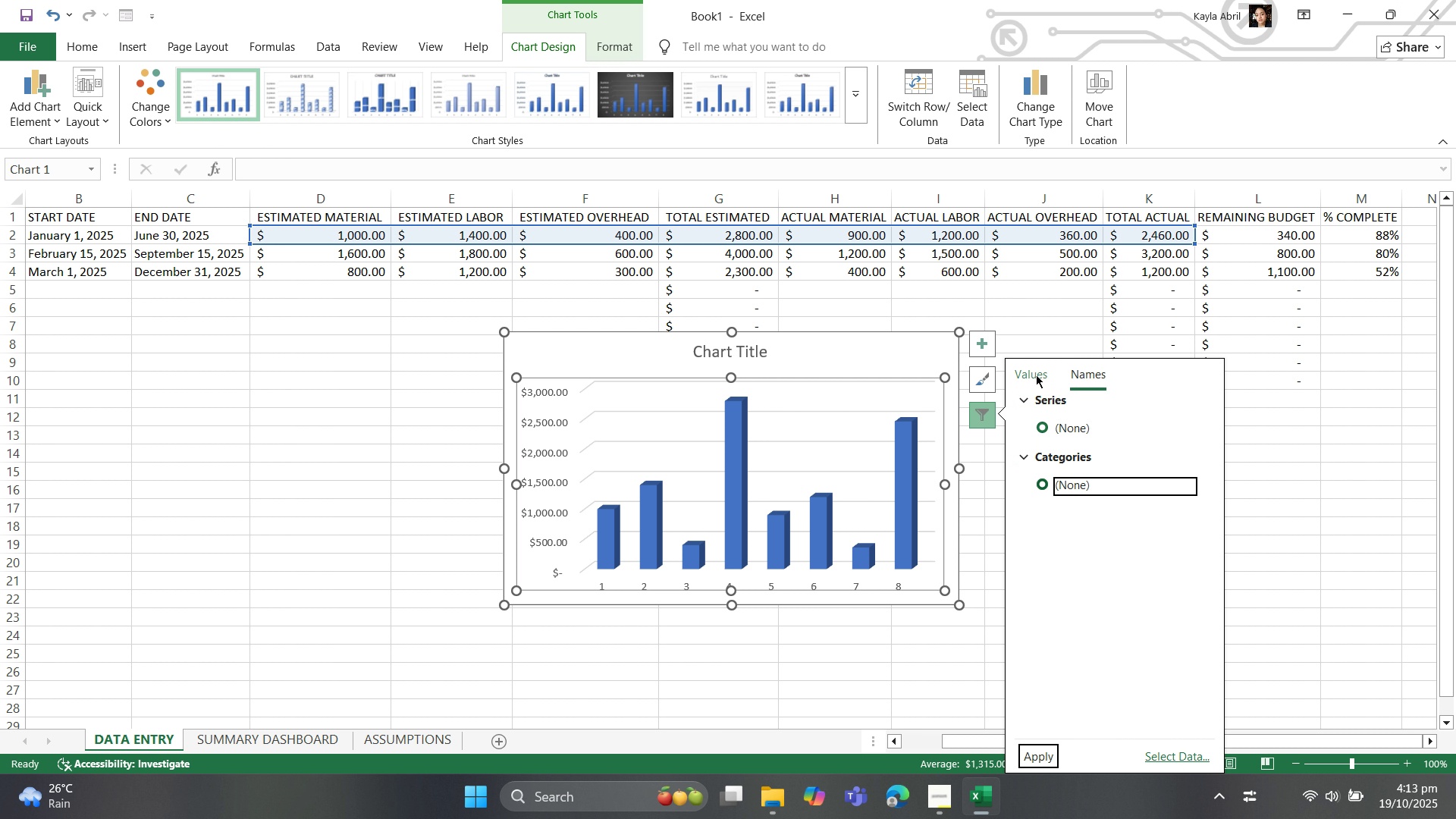 
left_click([1034, 370])
 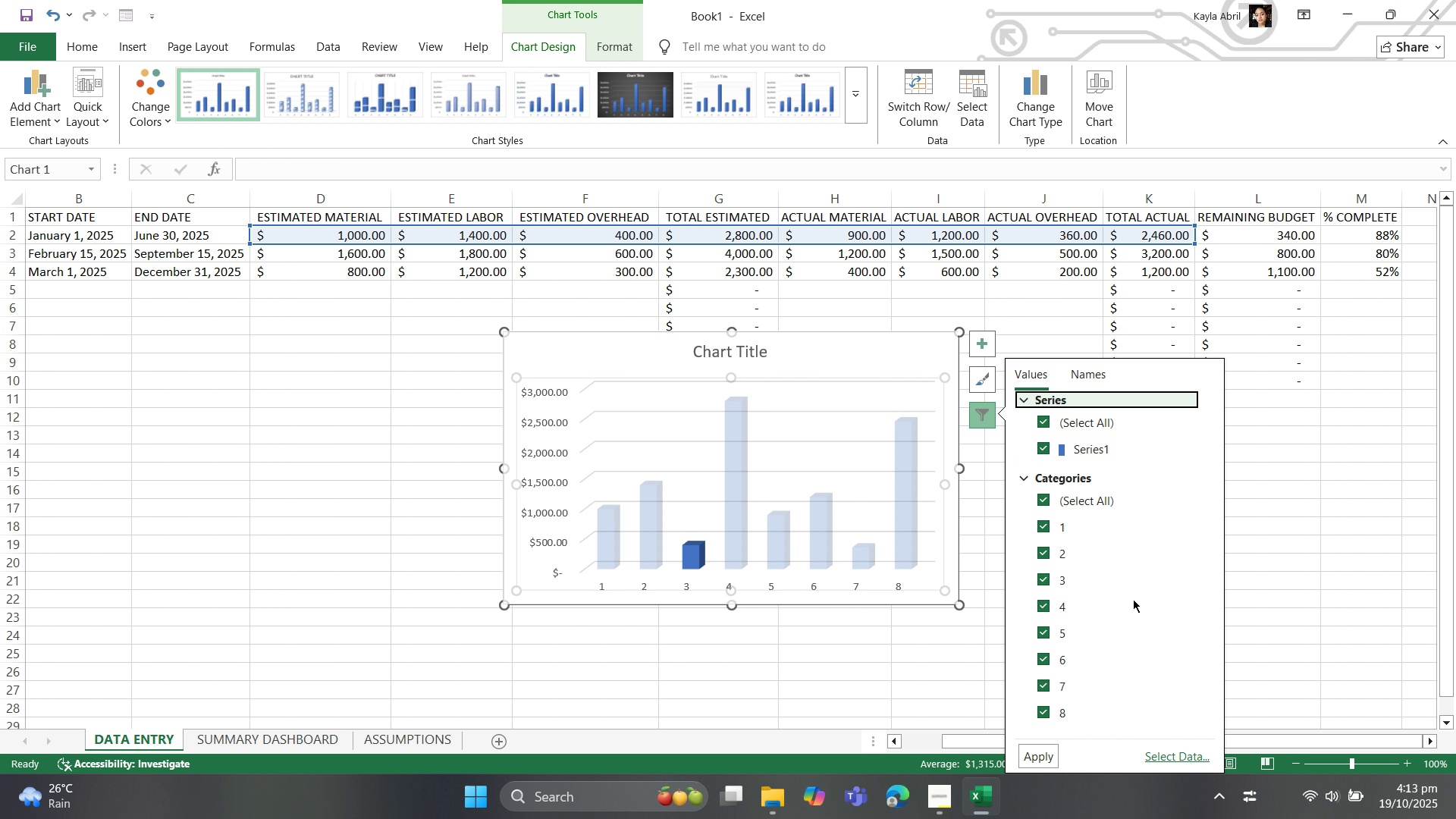 
scroll: coordinate [1090, 670], scroll_direction: down, amount: 15.0
 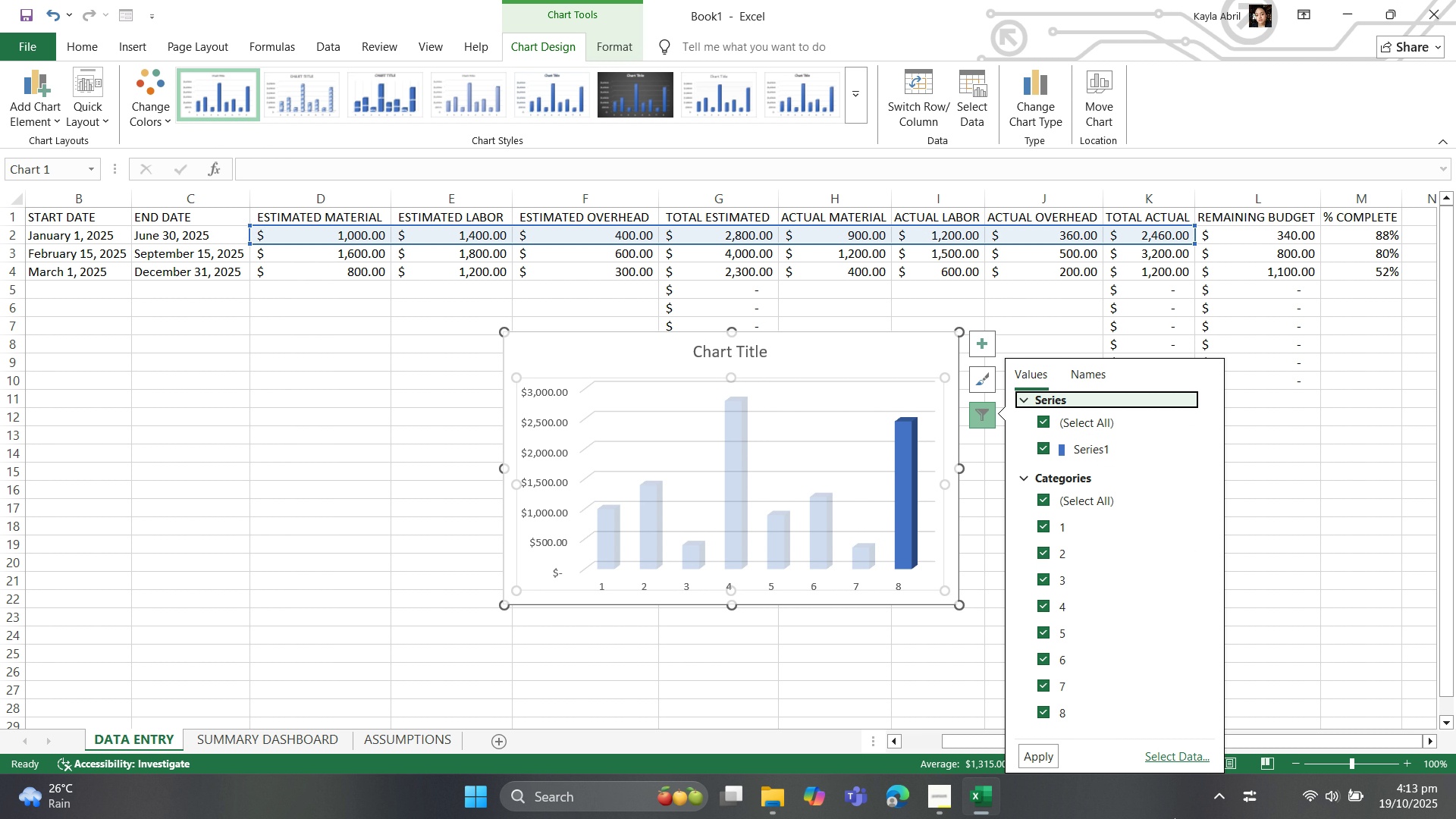 
left_click([1199, 755])
 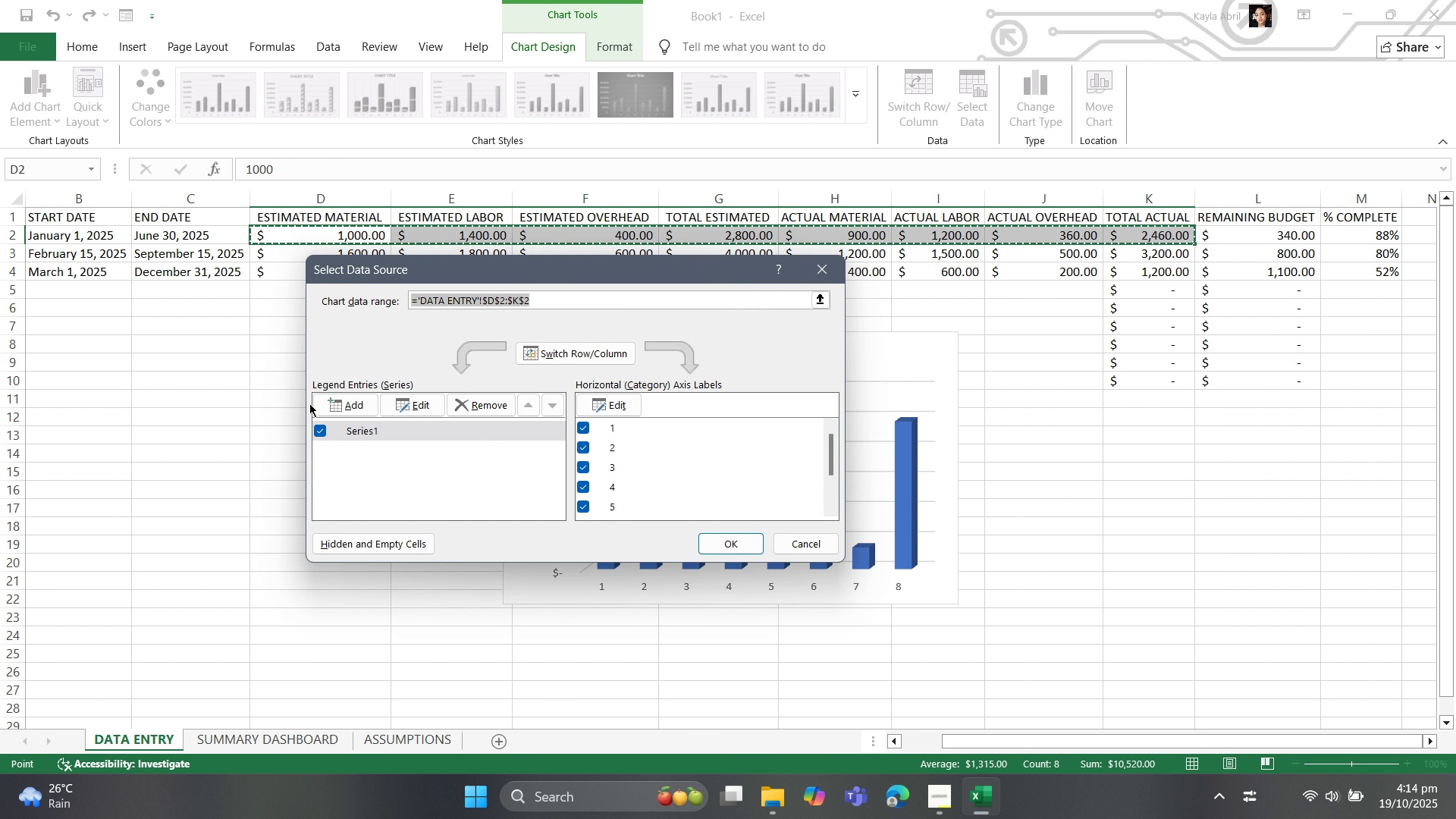 
left_click([424, 414])
 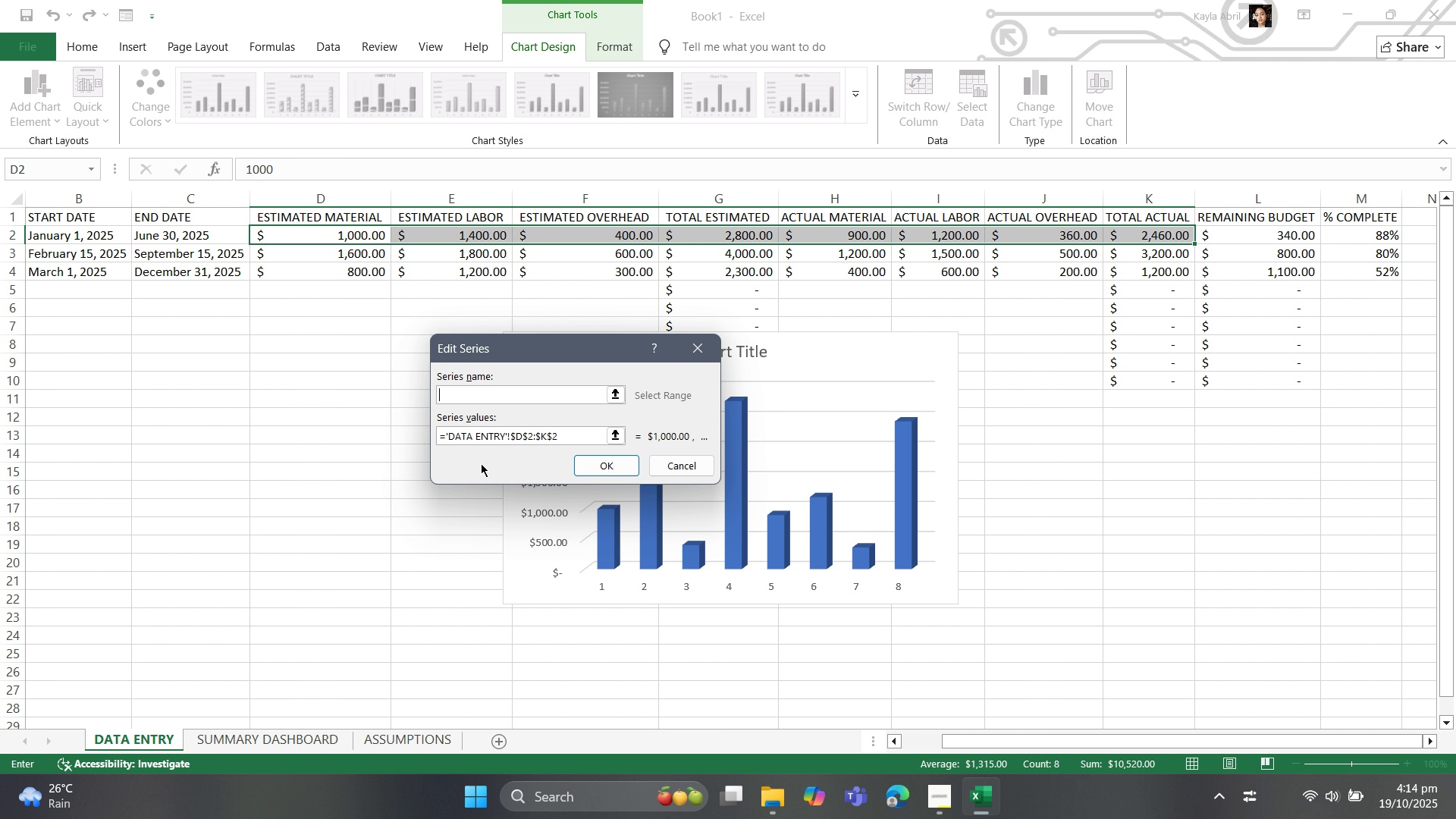 
wait(15.61)
 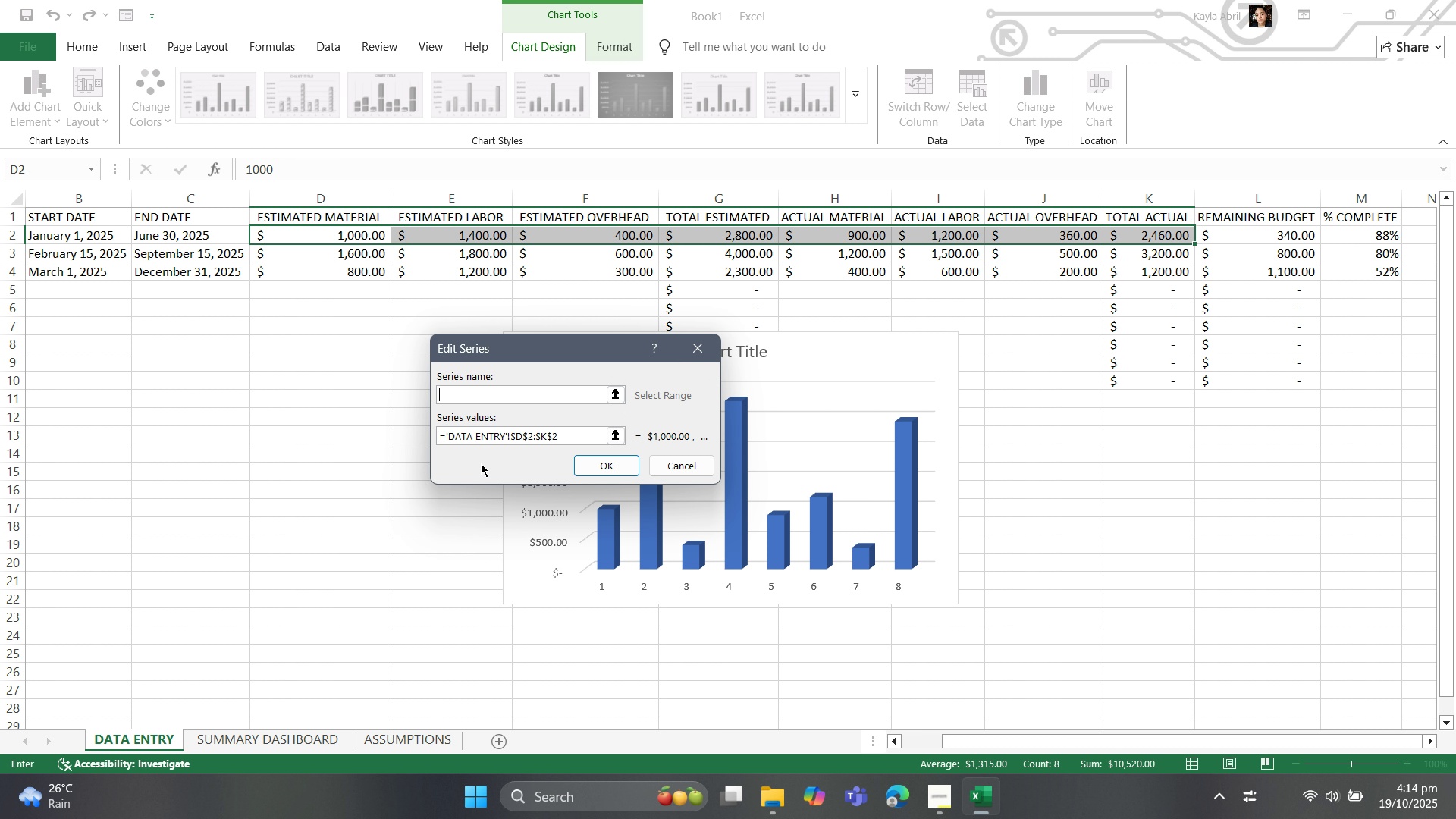 
left_click([698, 359])
 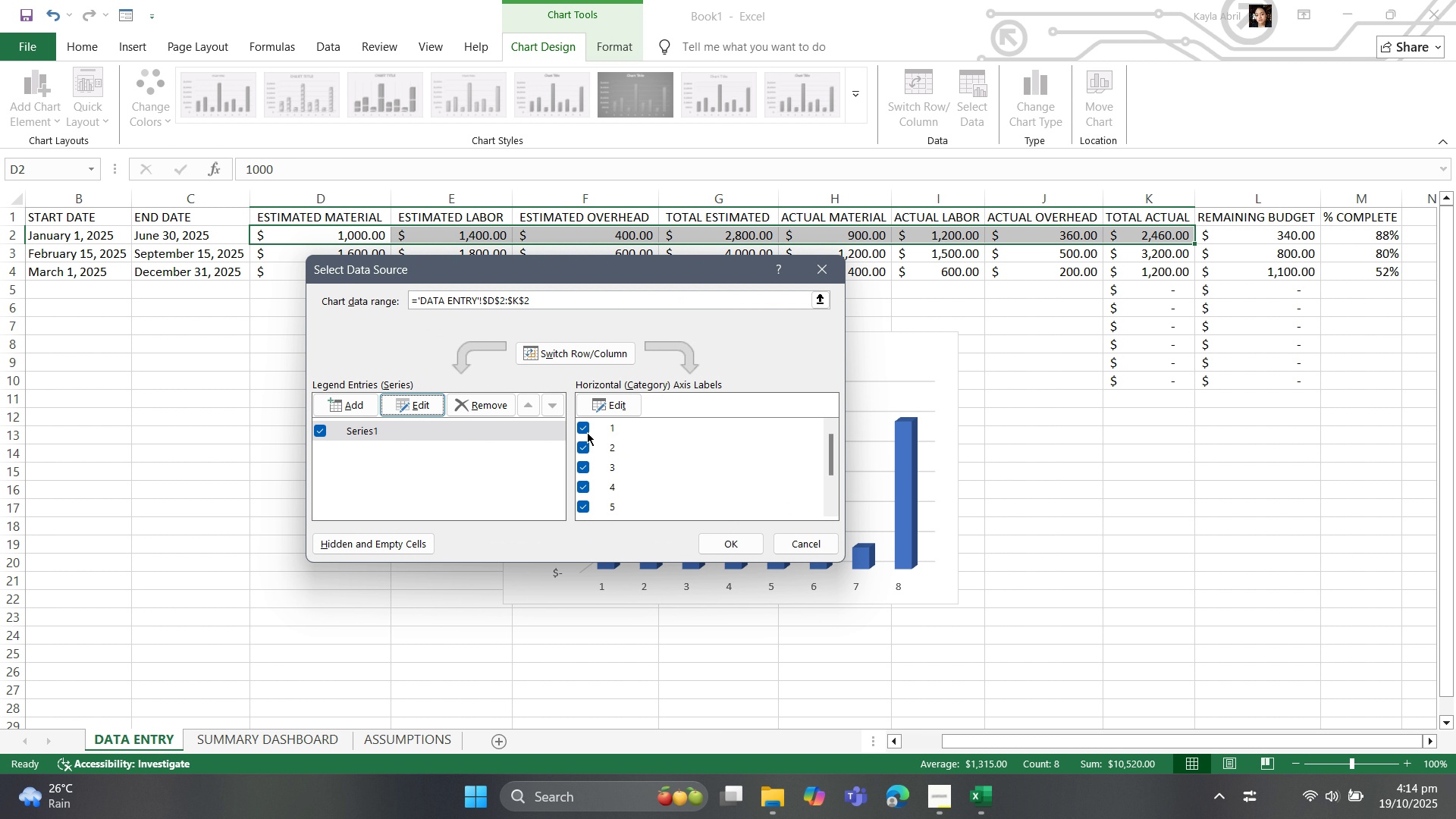 
scroll: coordinate [623, 431], scroll_direction: down, amount: 1.0
 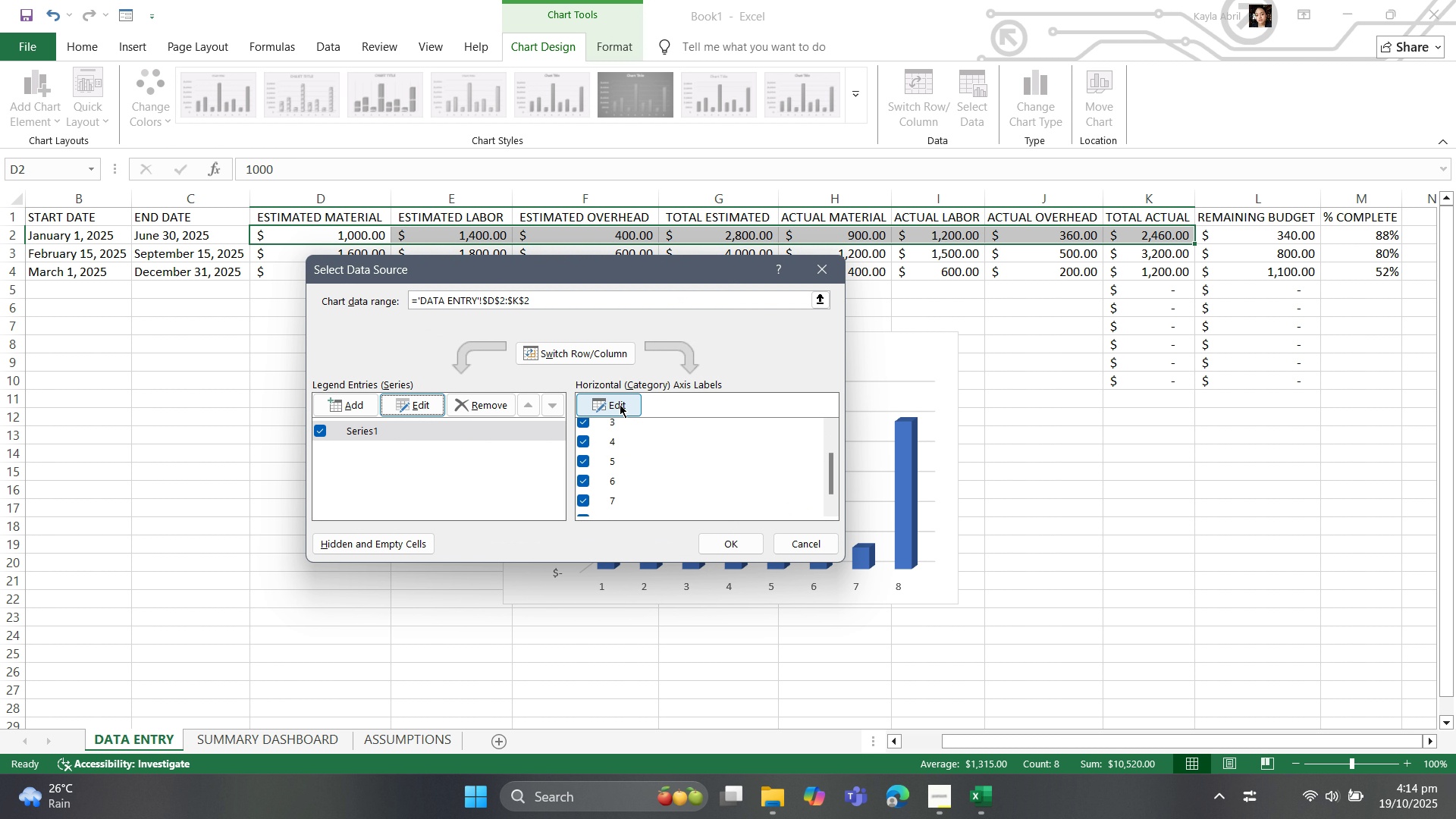 
left_click([615, 408])
 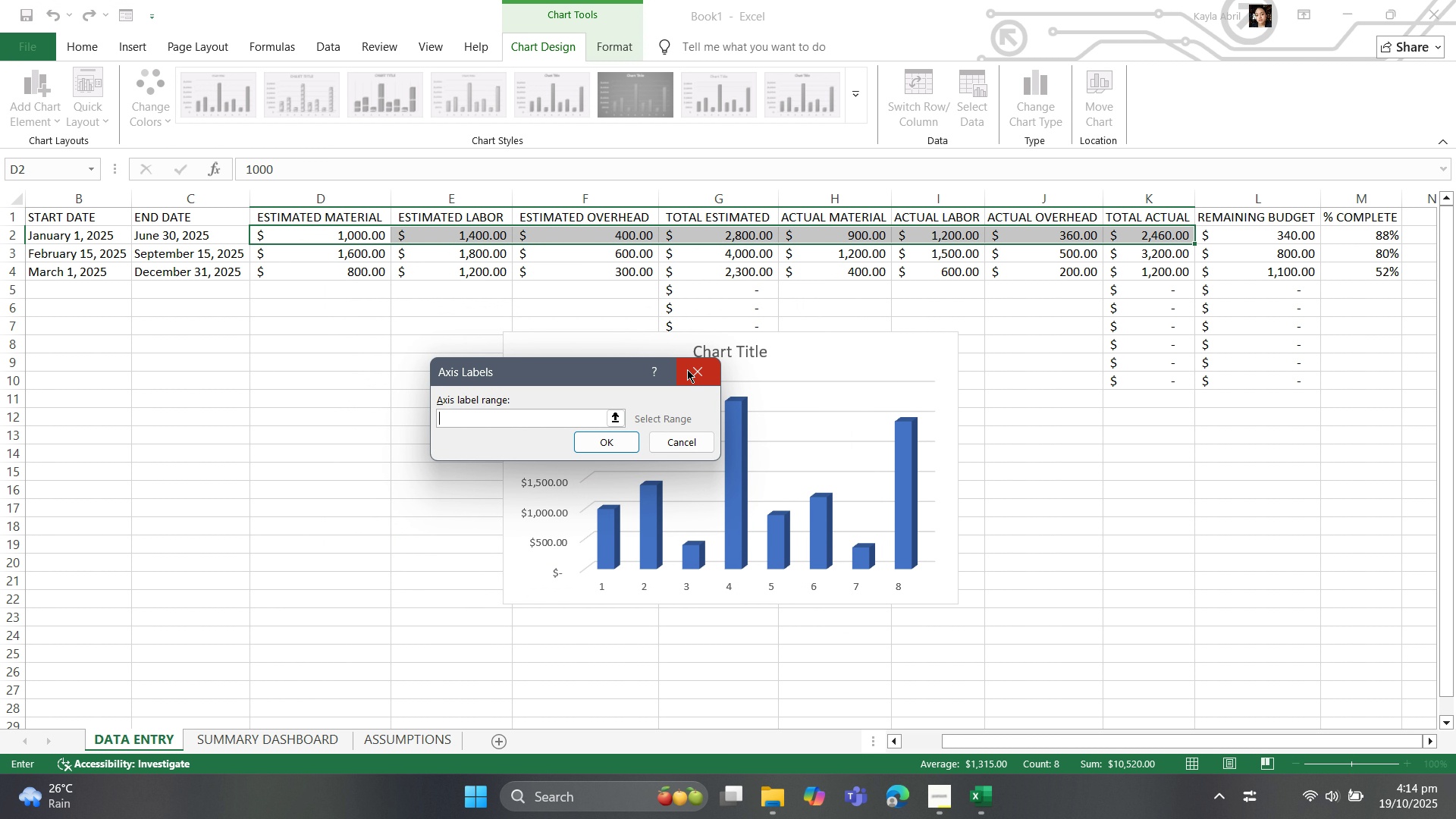 
left_click([611, 555])
 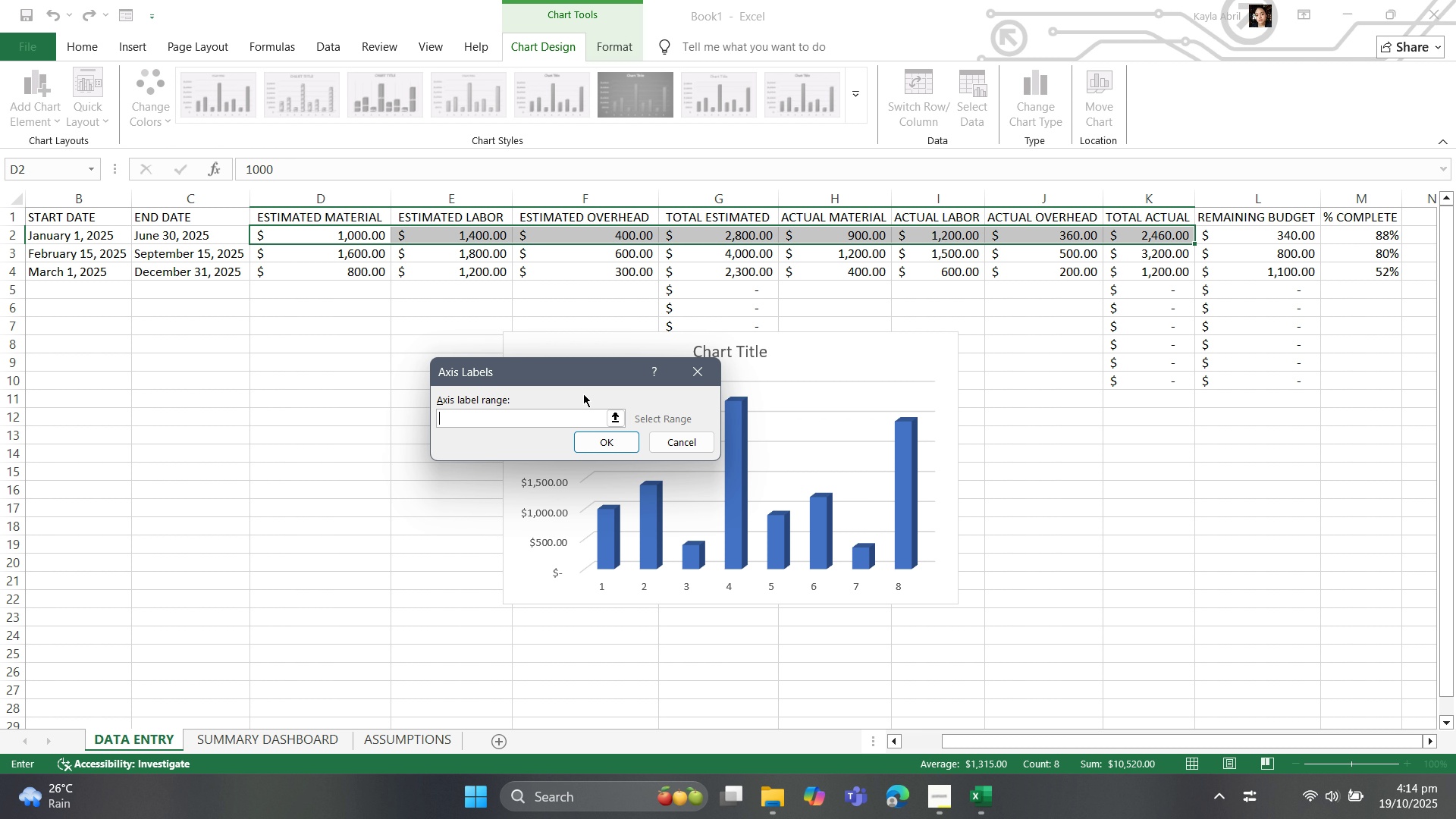 
left_click([706, 360])
 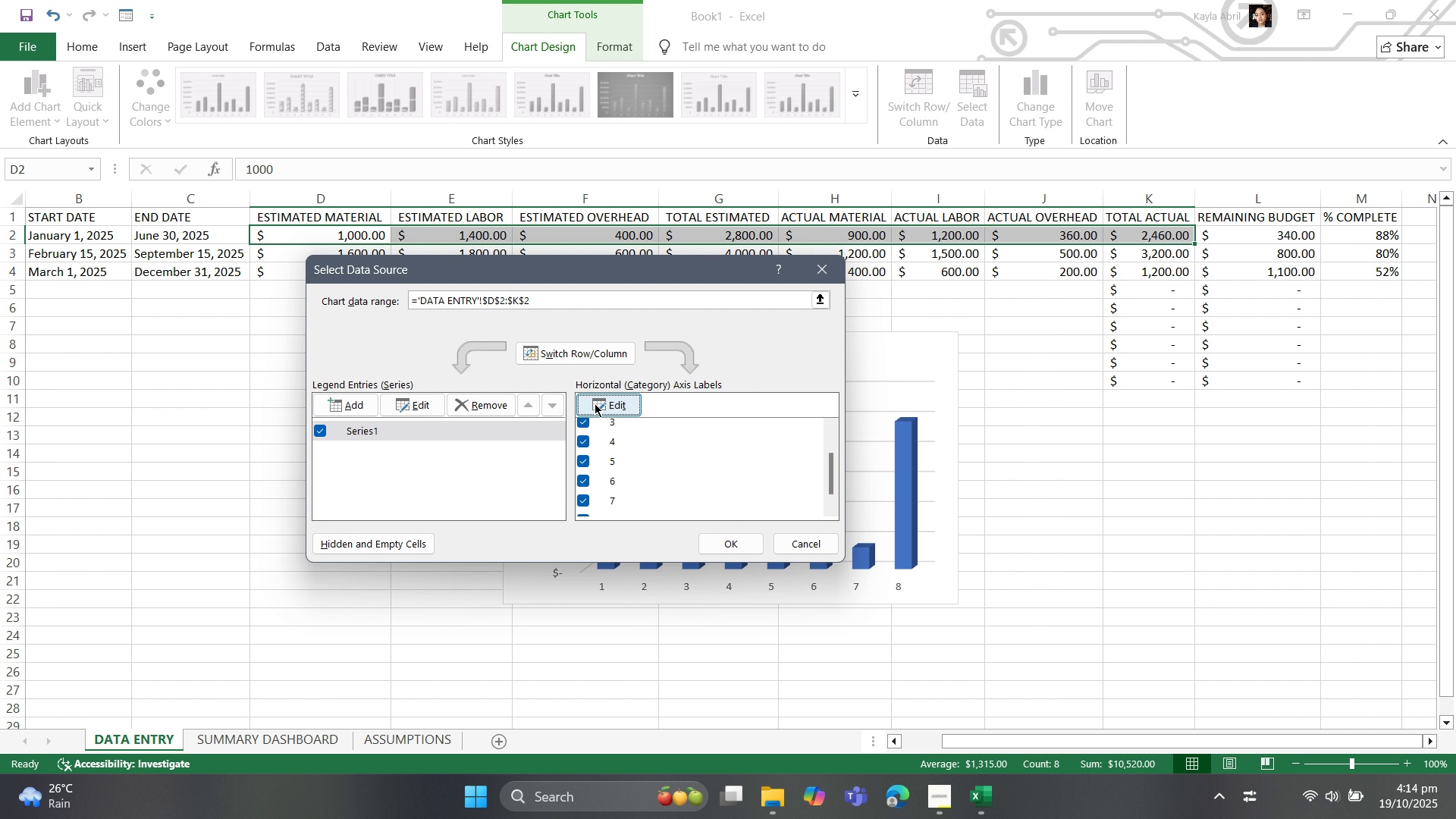 
wait(8.04)
 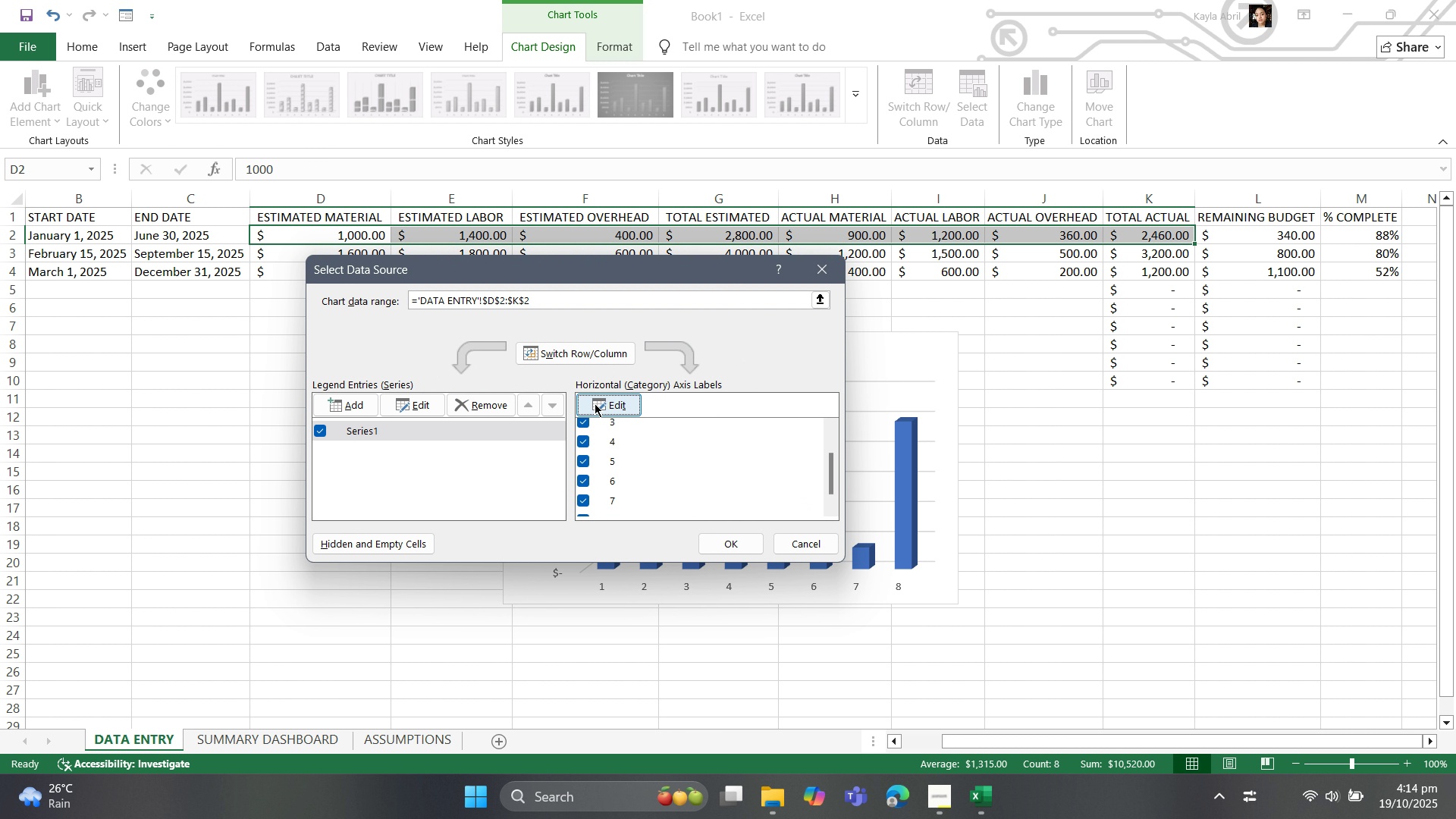 
scroll: coordinate [616, 480], scroll_direction: up, amount: 5.0
 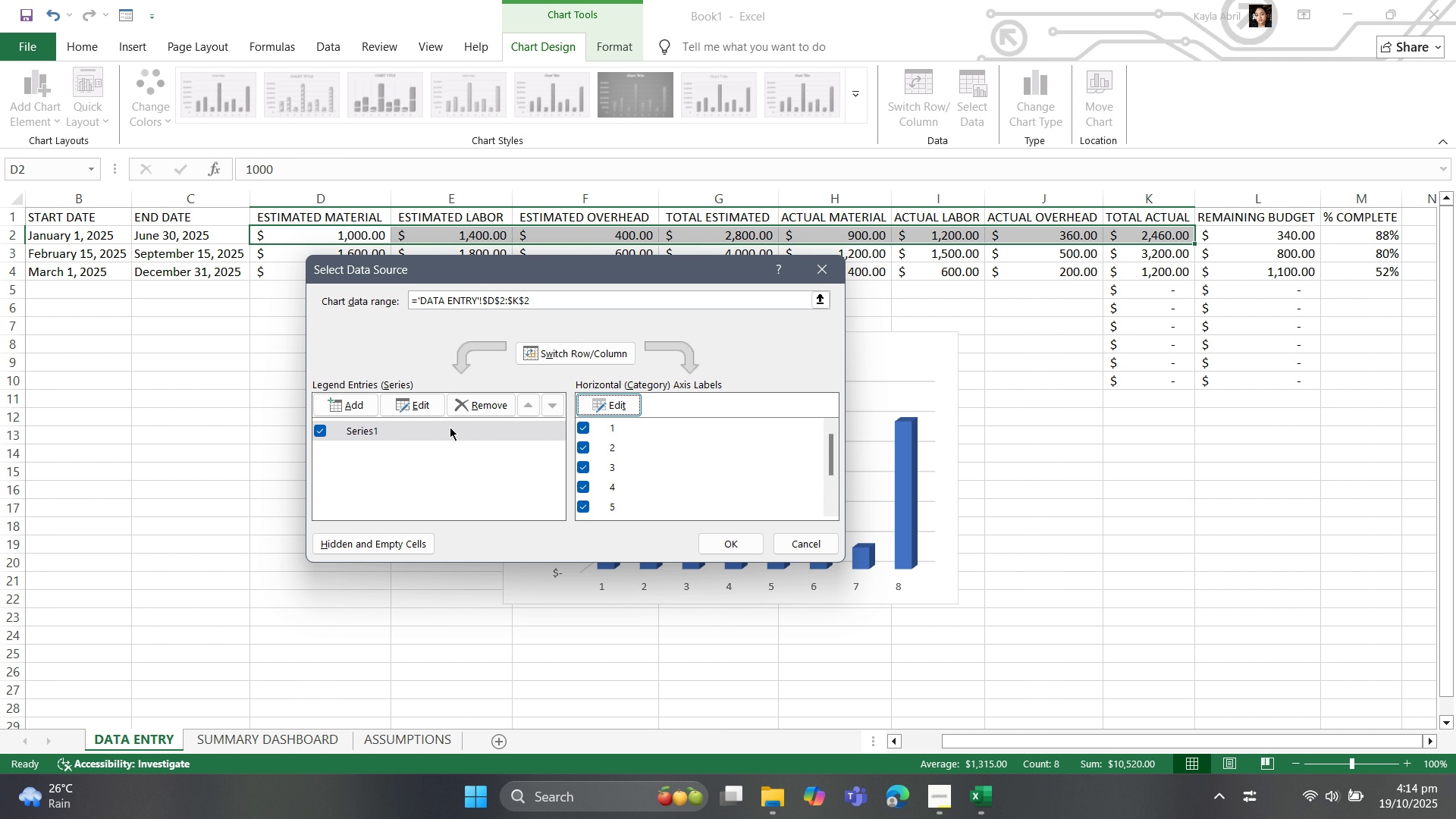 
left_click([426, 407])
 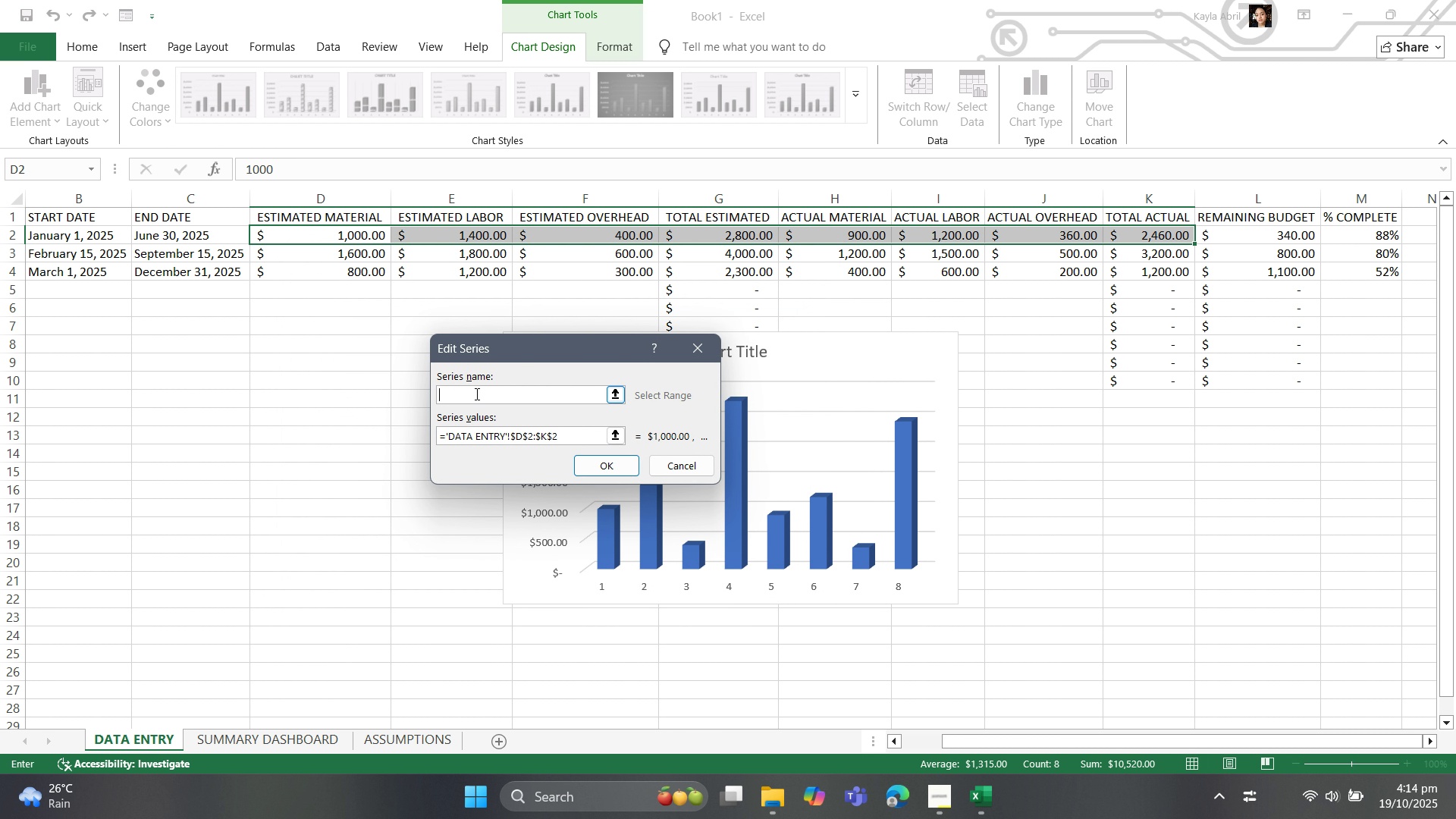 
left_click([475, 394])
 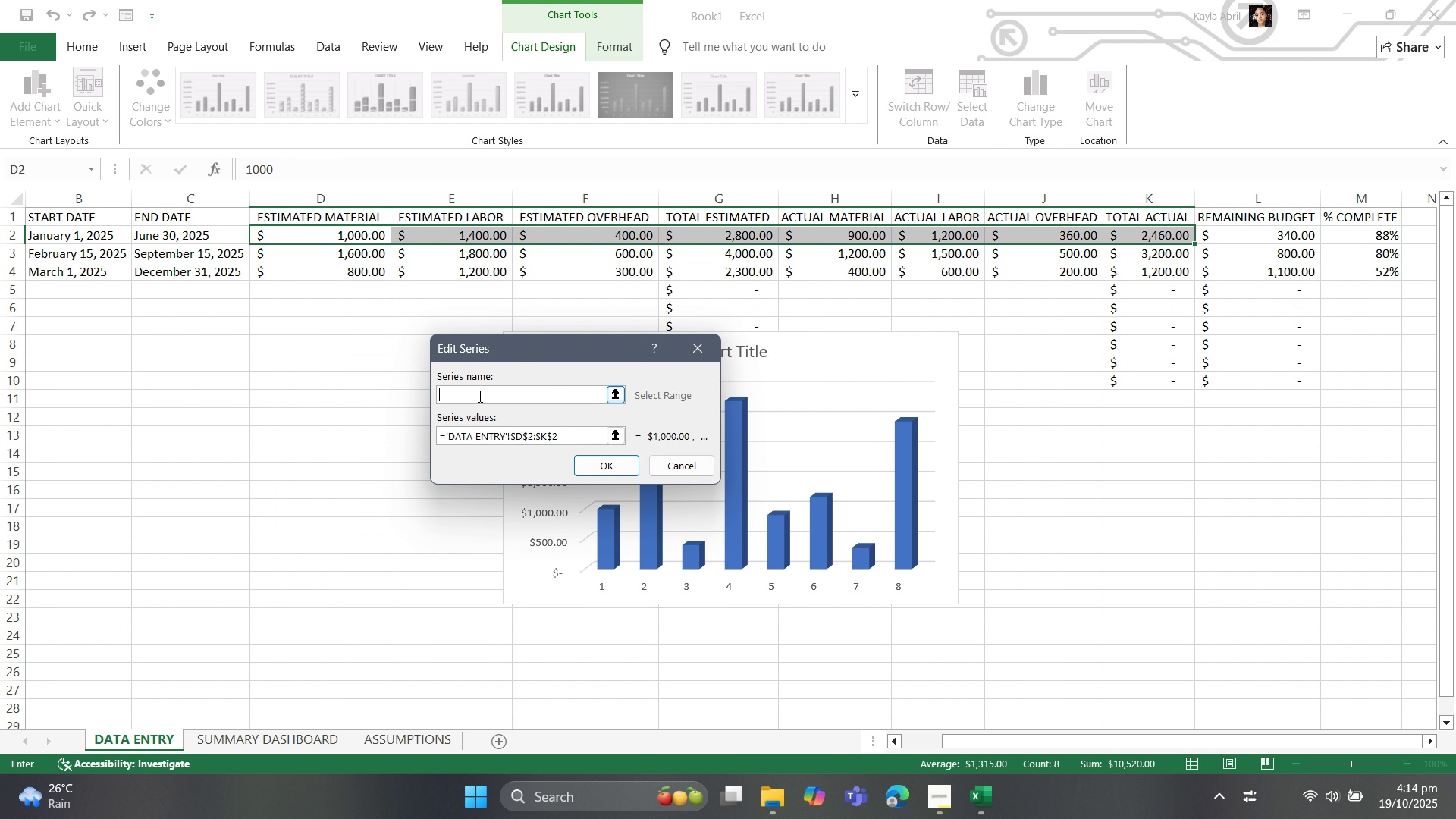 
wait(5.0)
 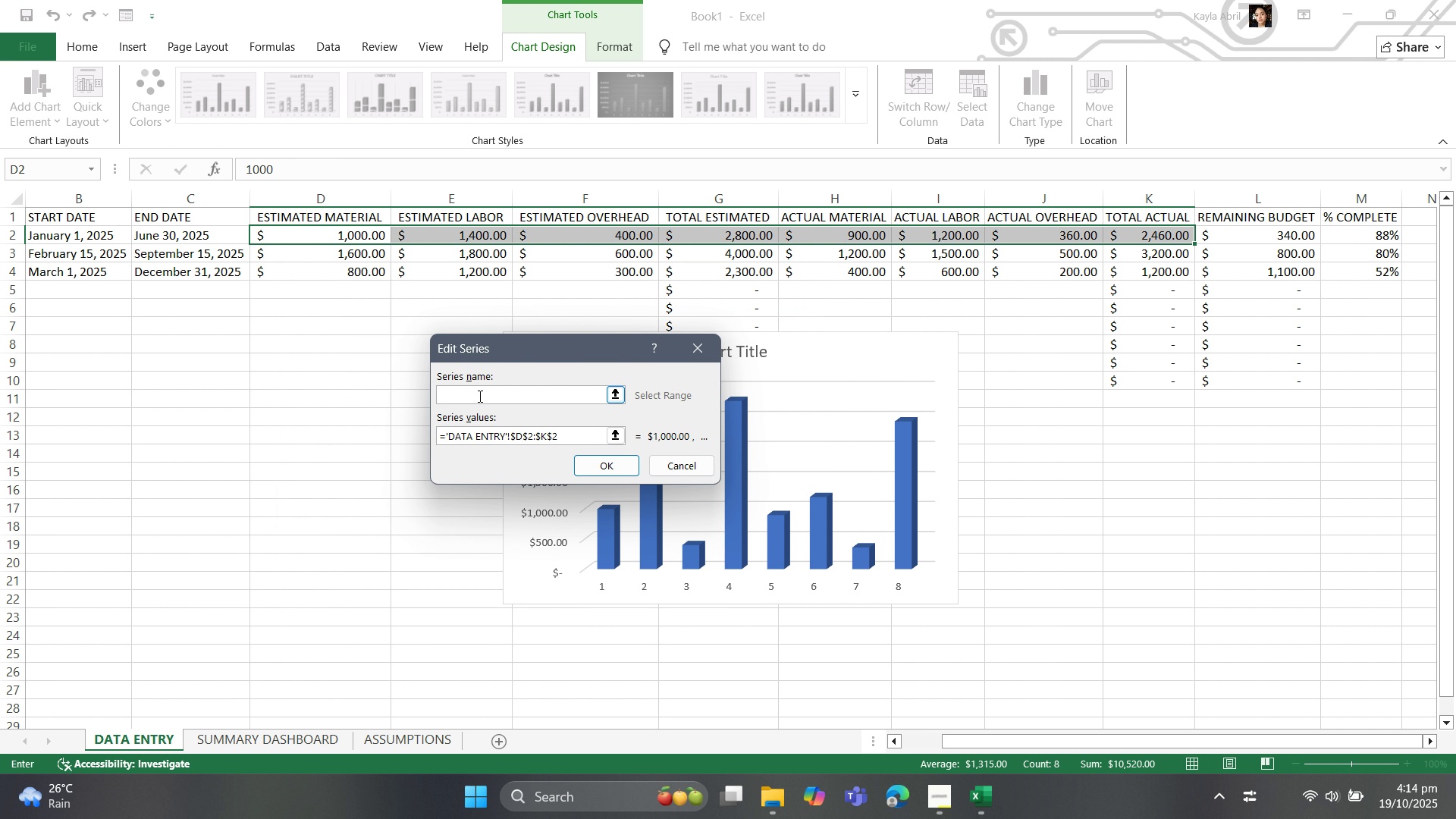 
type(EST. MATERIAL)
 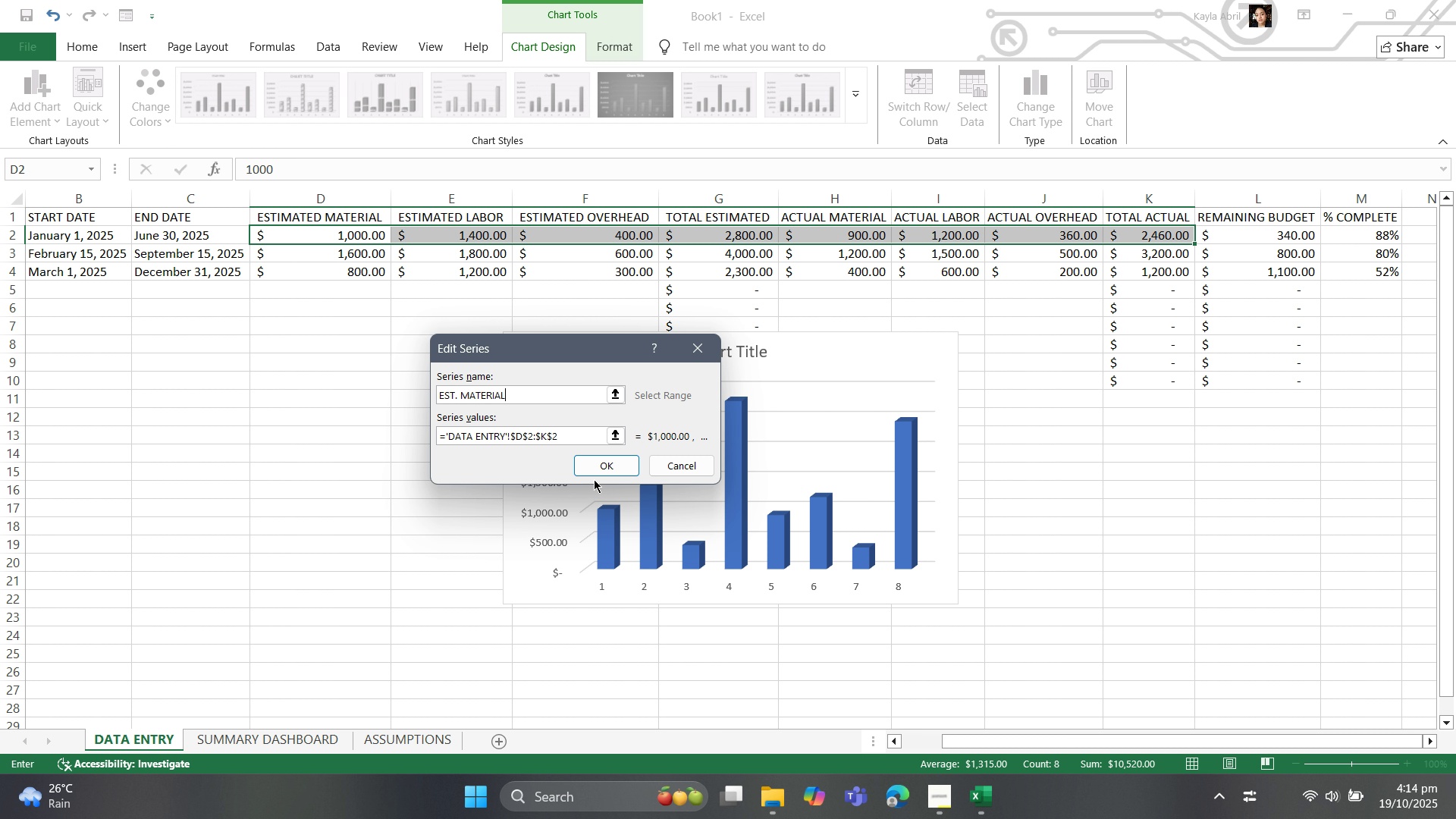 
left_click([600, 456])
 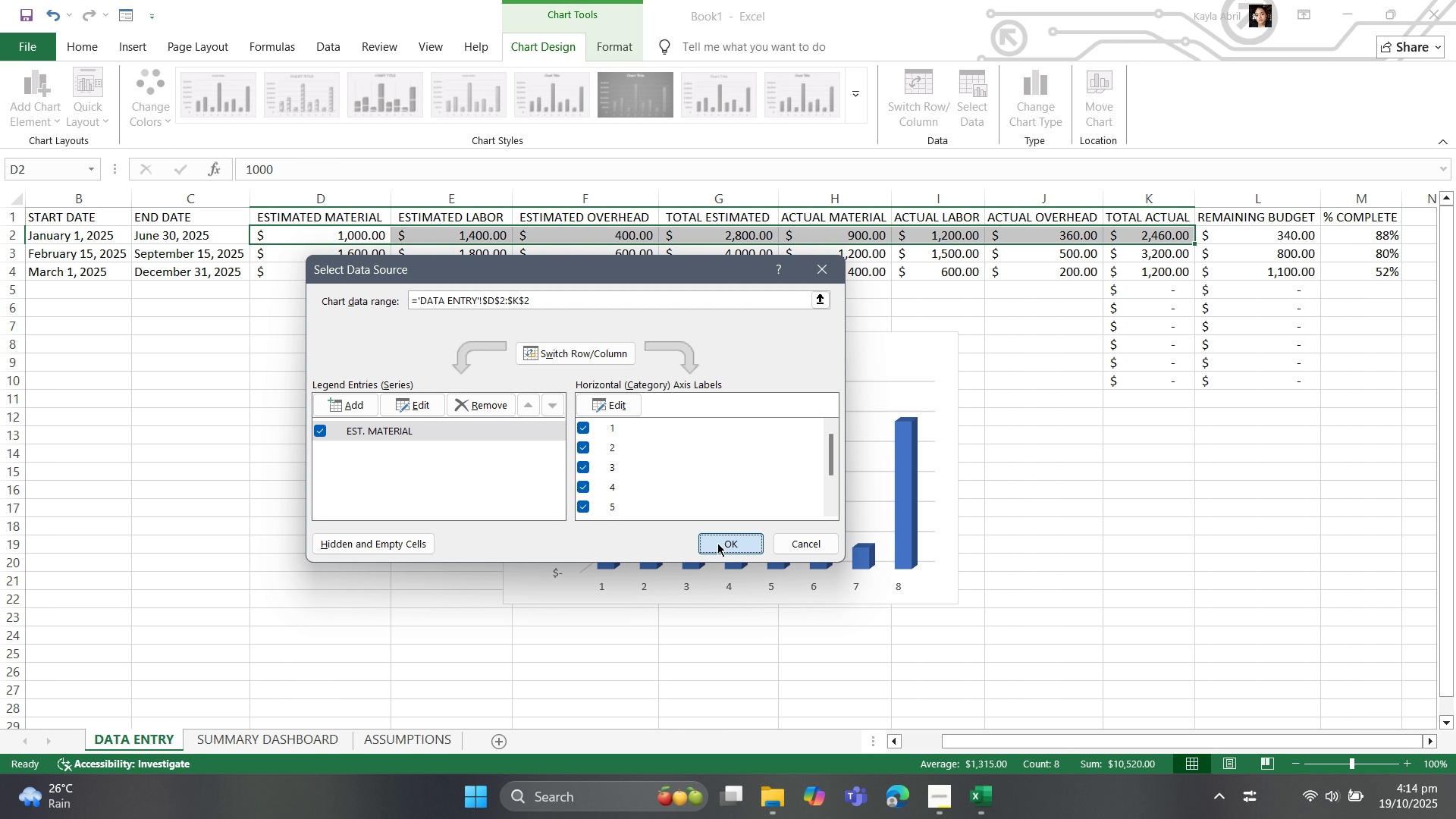 
left_click([717, 543])
 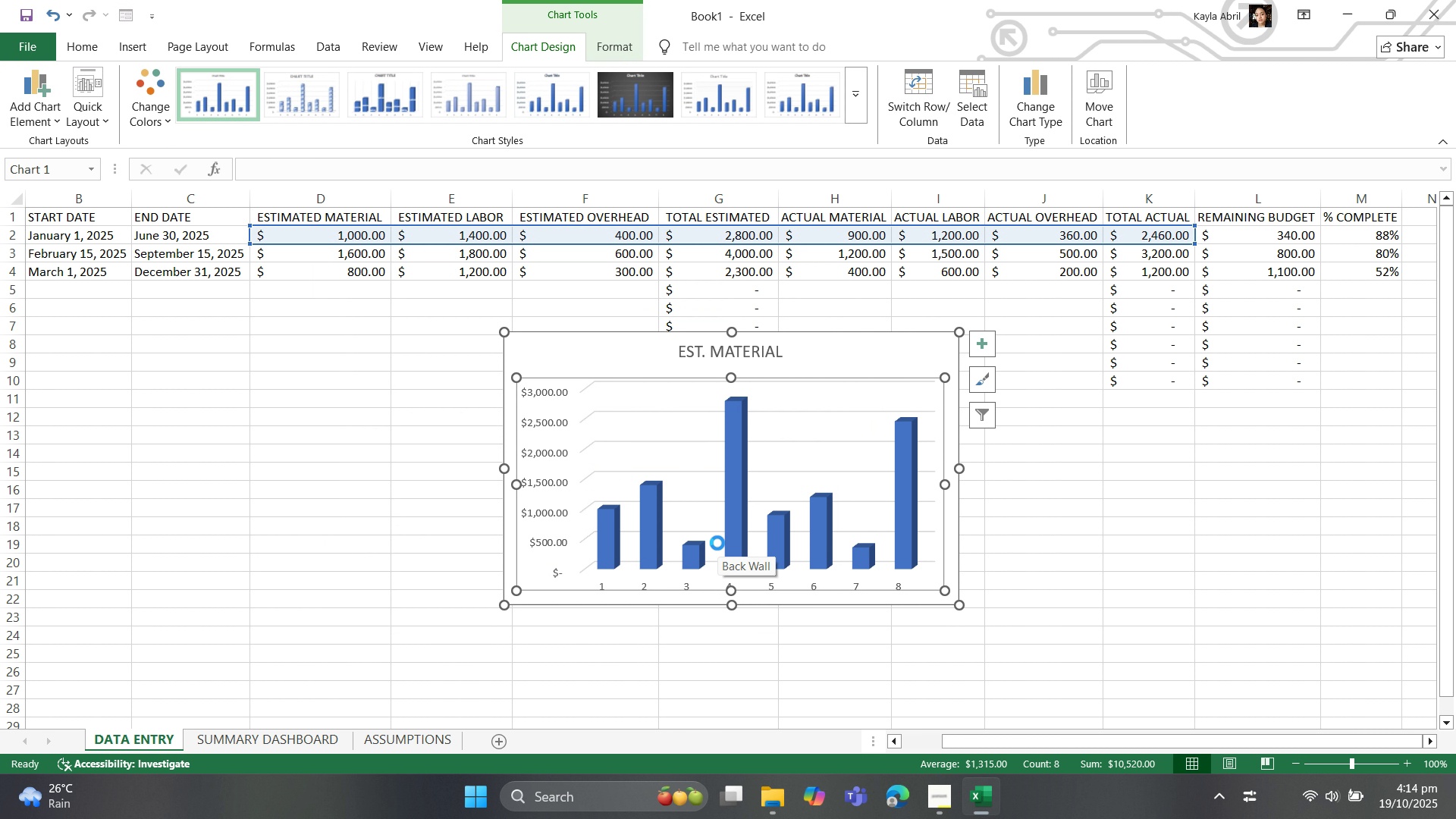 
key(Control+Z)
 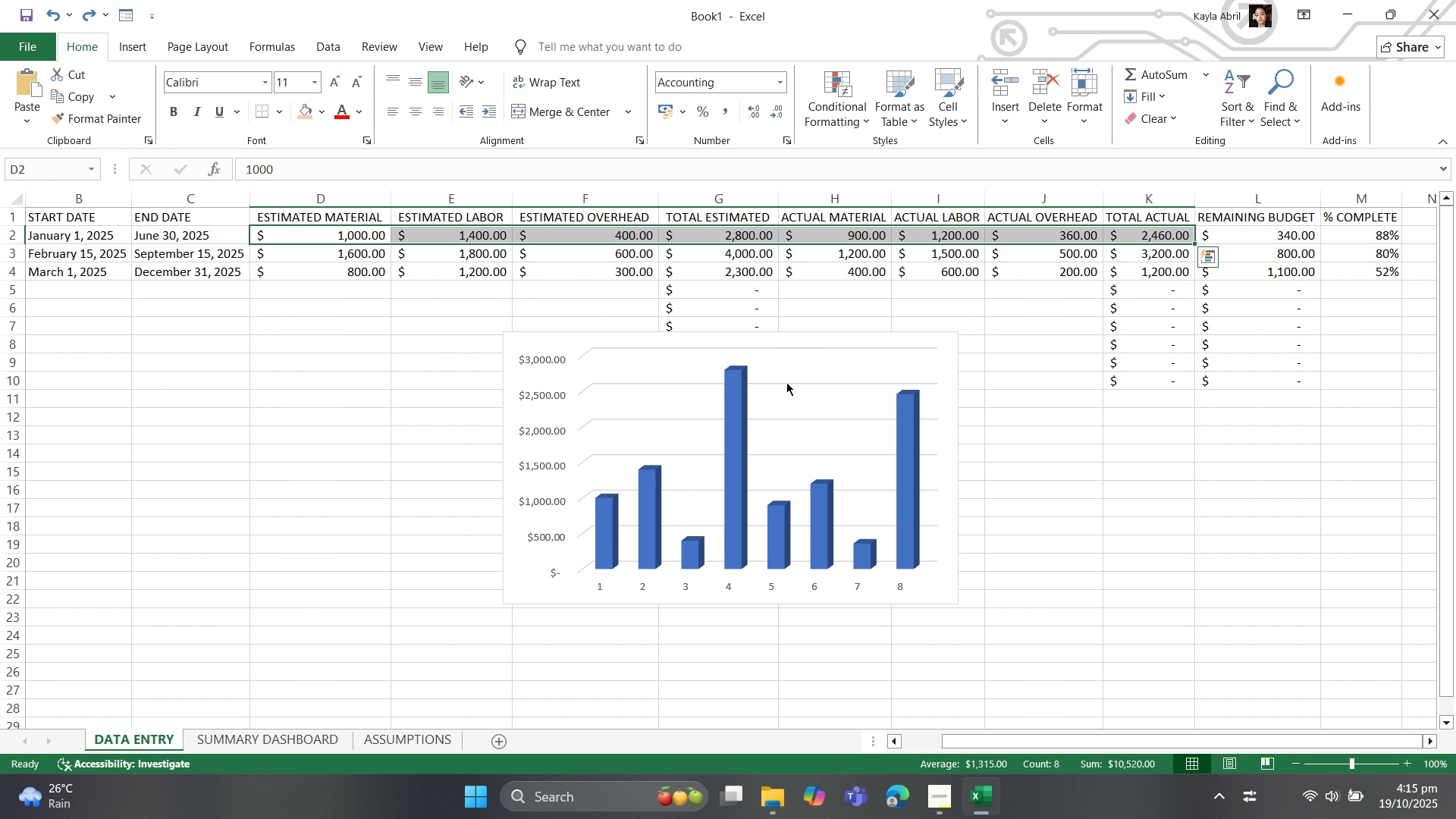 
left_click([786, 382])
 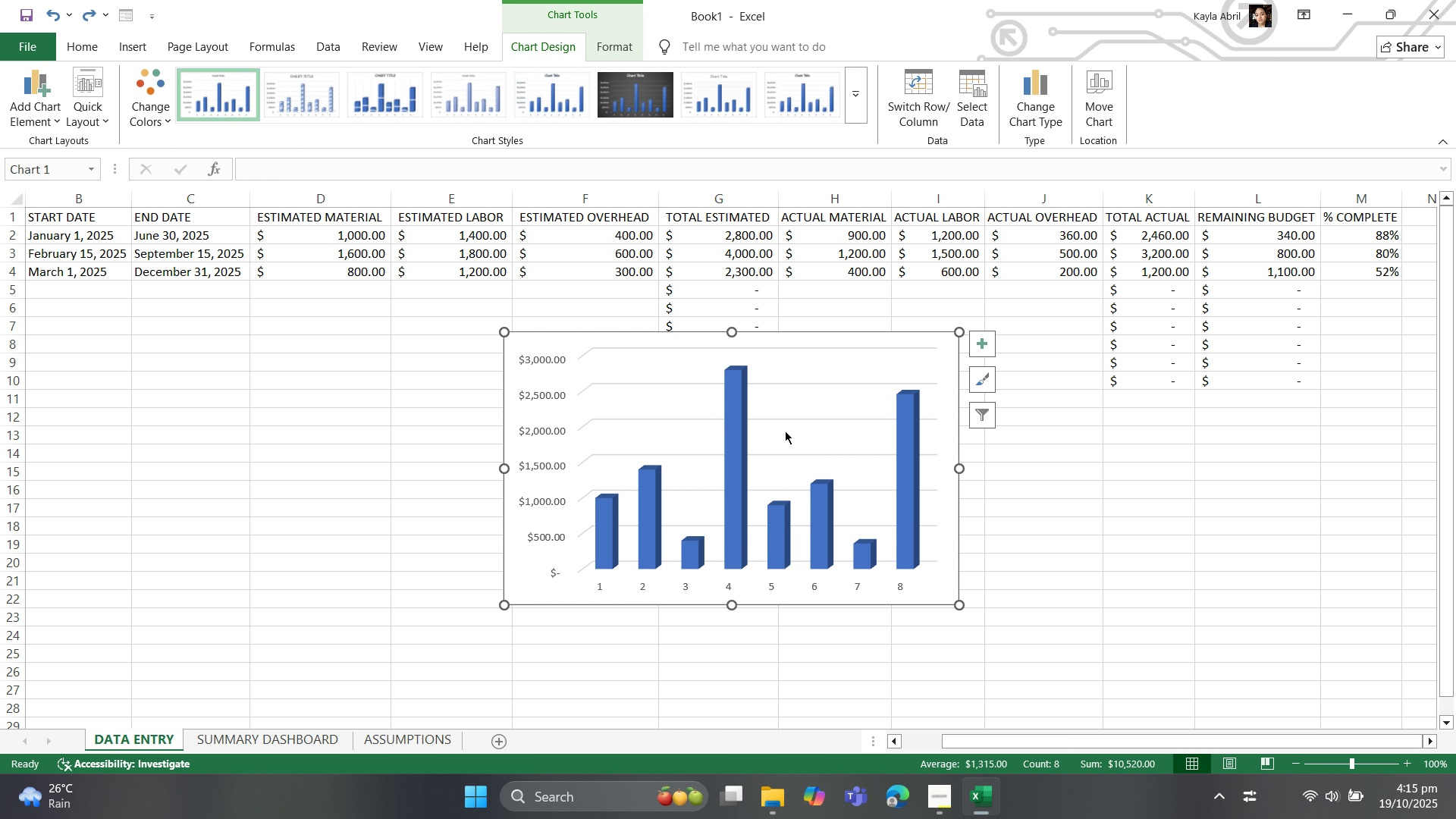 
right_click([836, 371])
 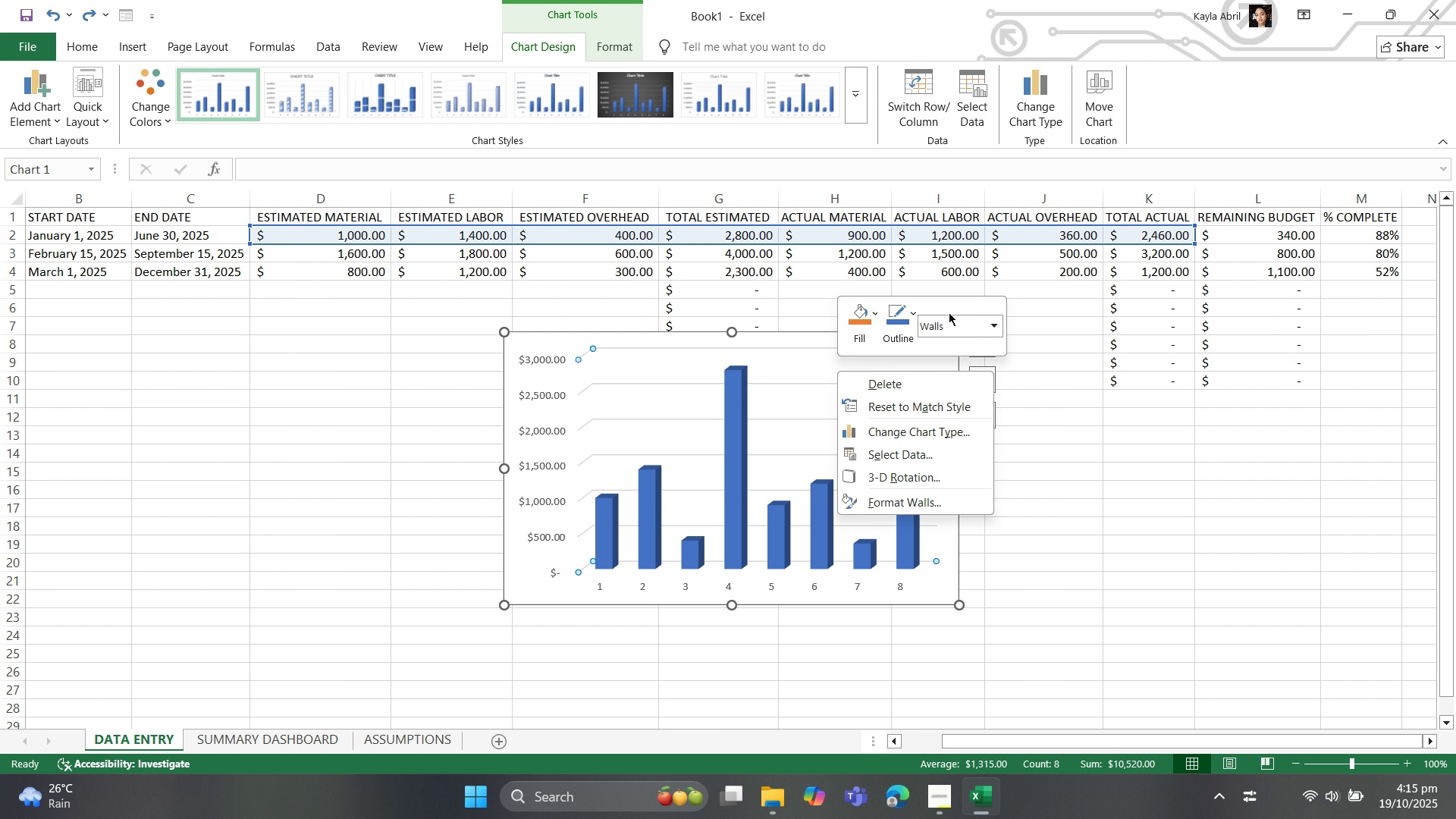 
wait(10.93)
 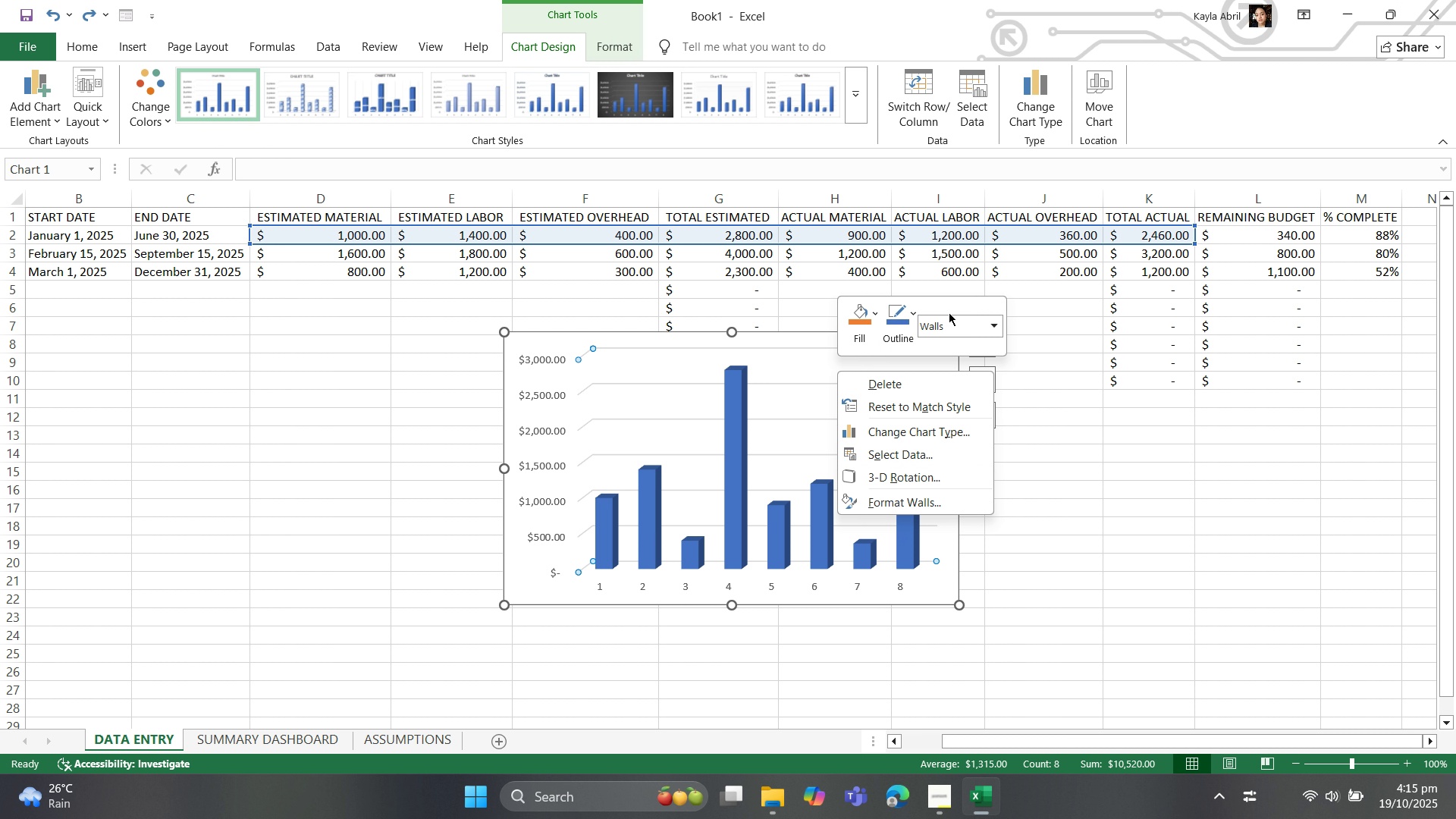 
left_click([833, 388])
 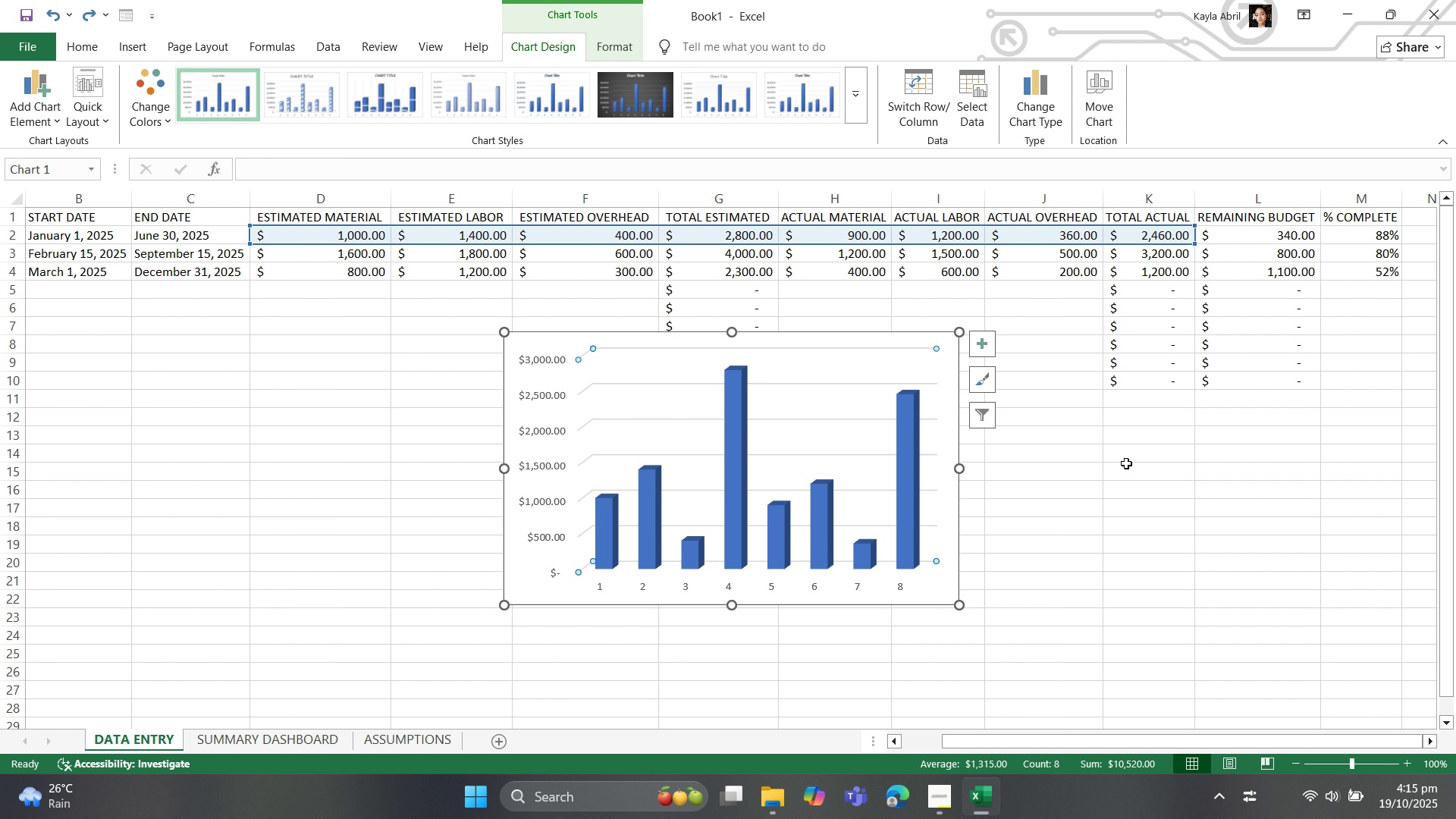 
wait(7.57)
 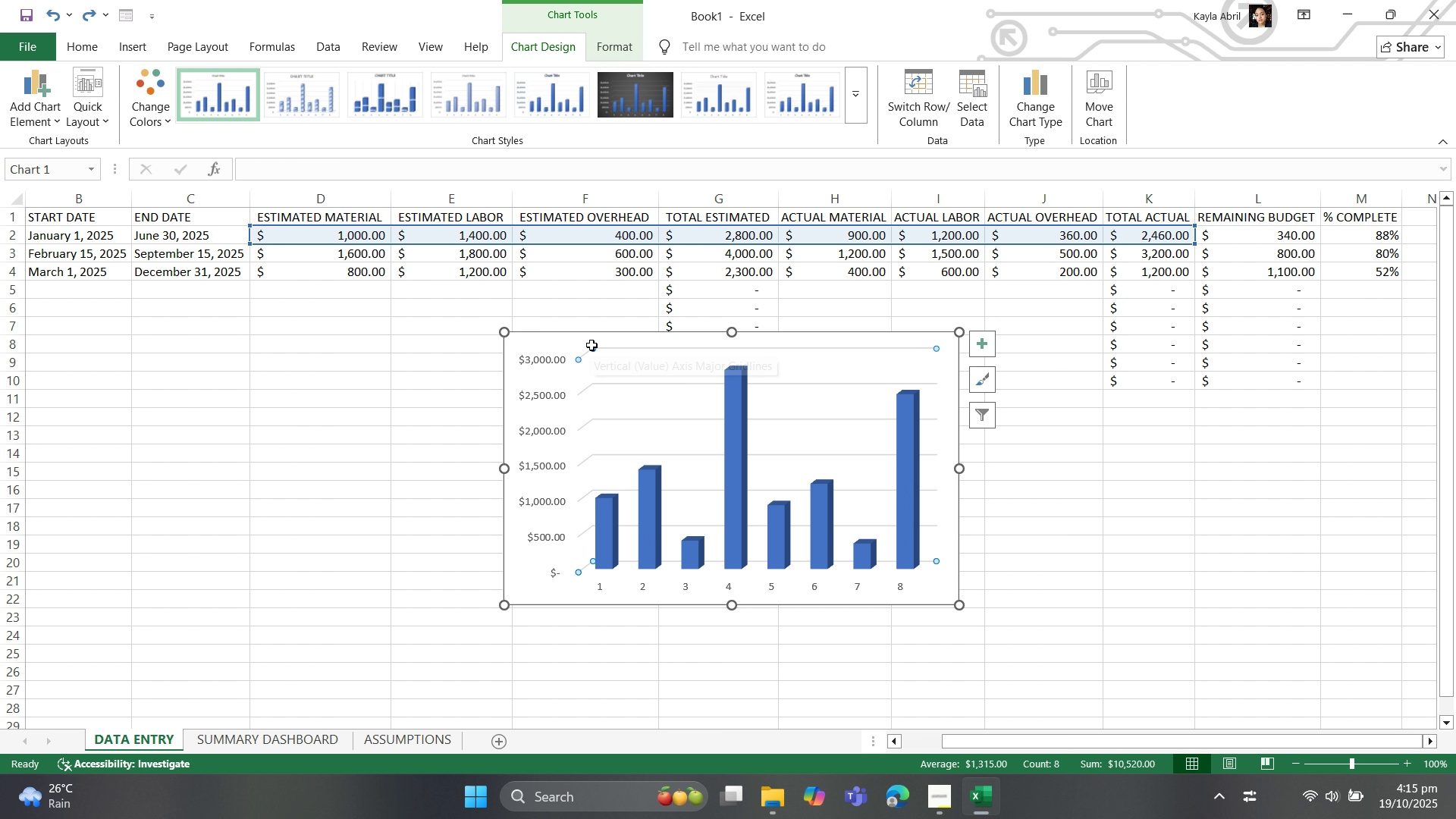 
left_click([980, 419])
 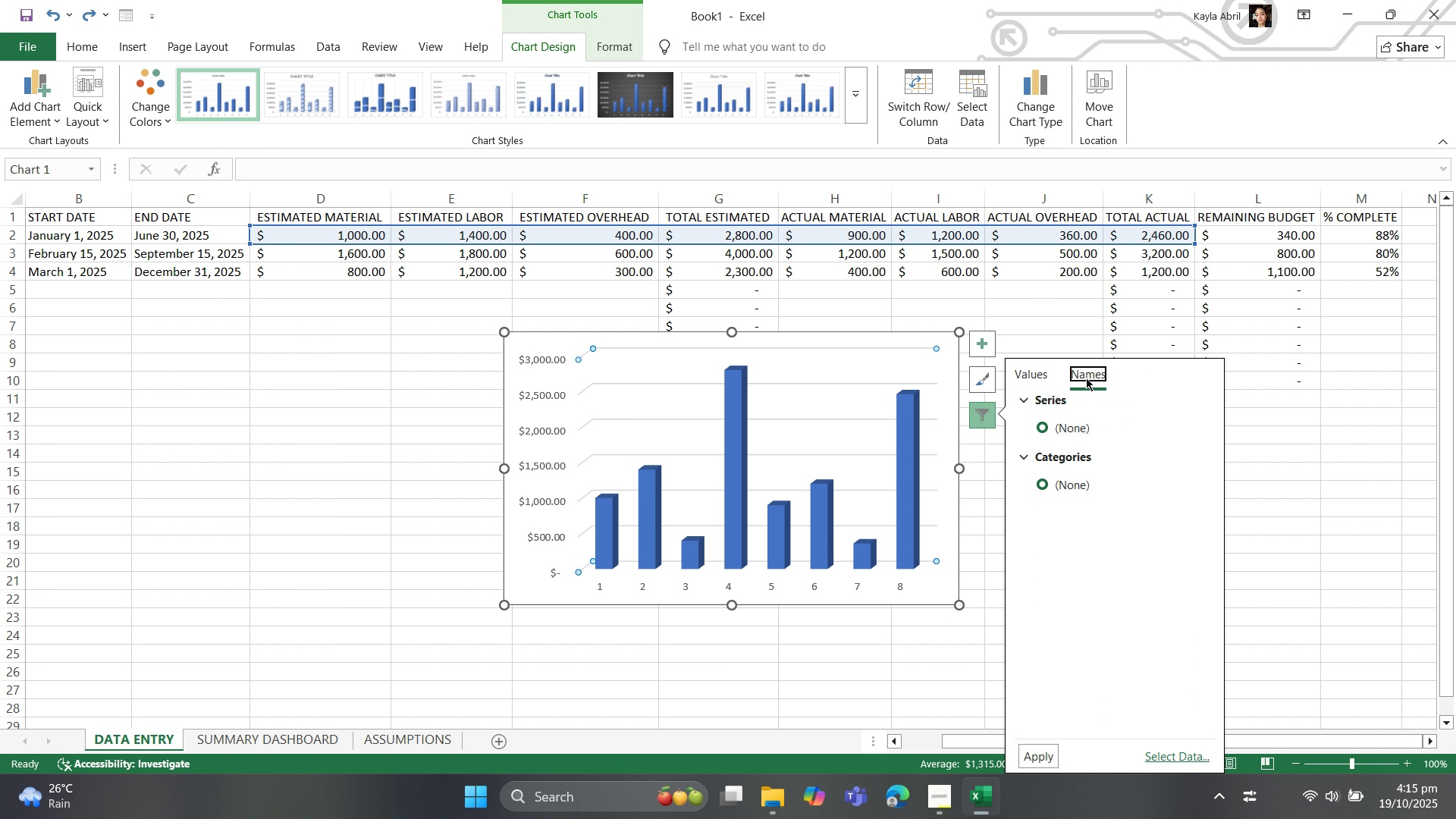 
left_click([1086, 378])
 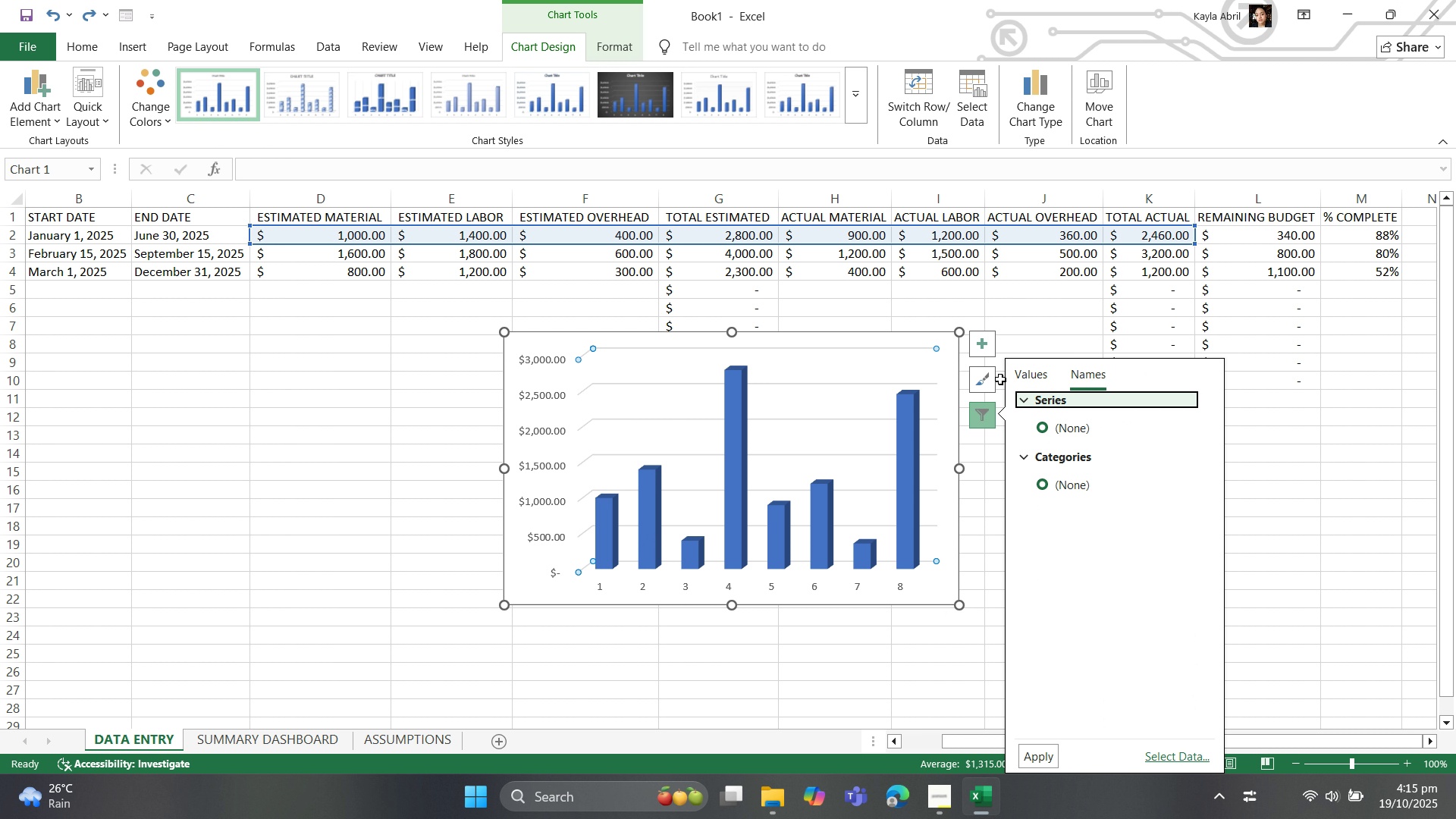 
left_click([1025, 377])
 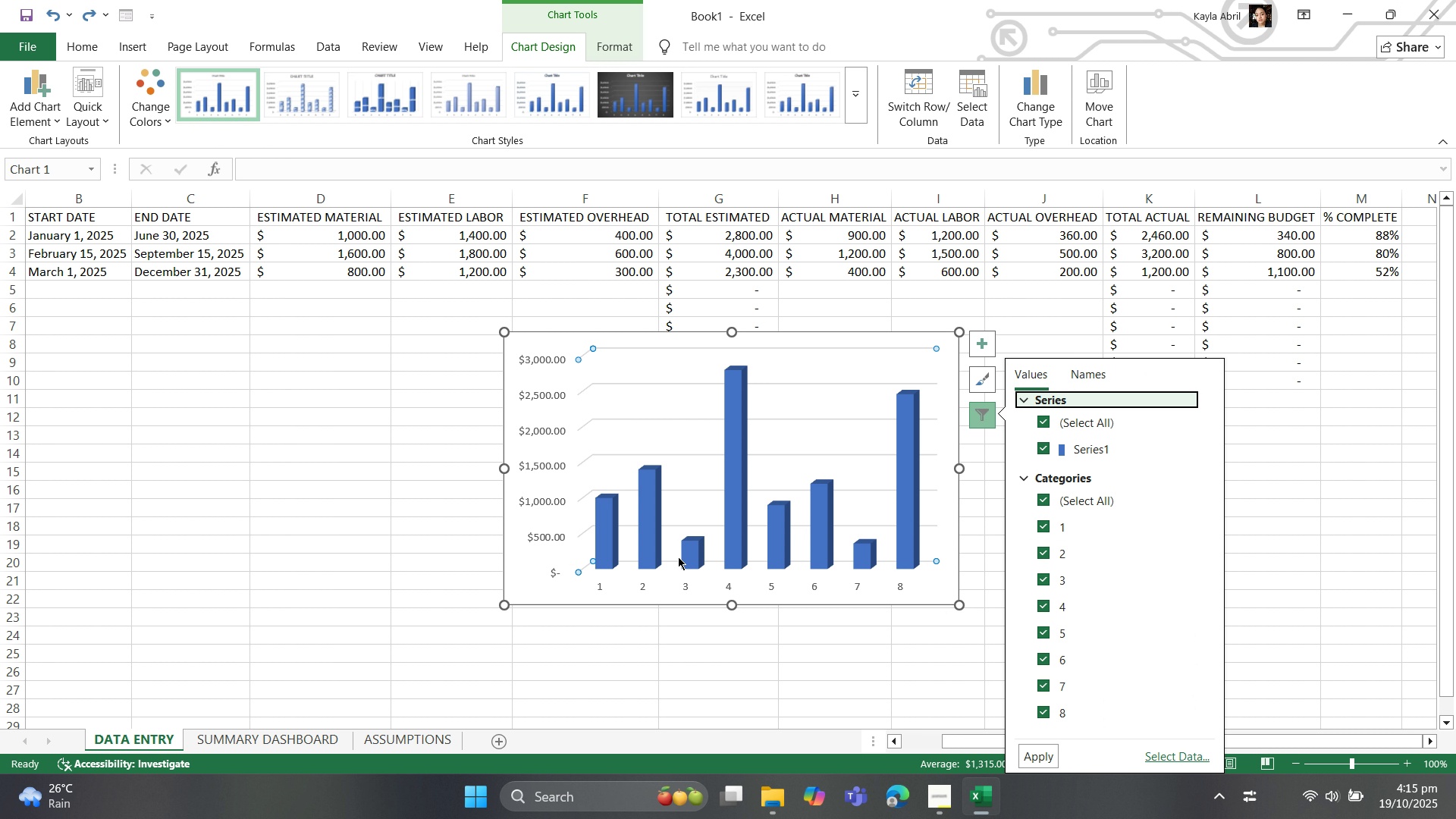 
left_click([601, 584])
 